 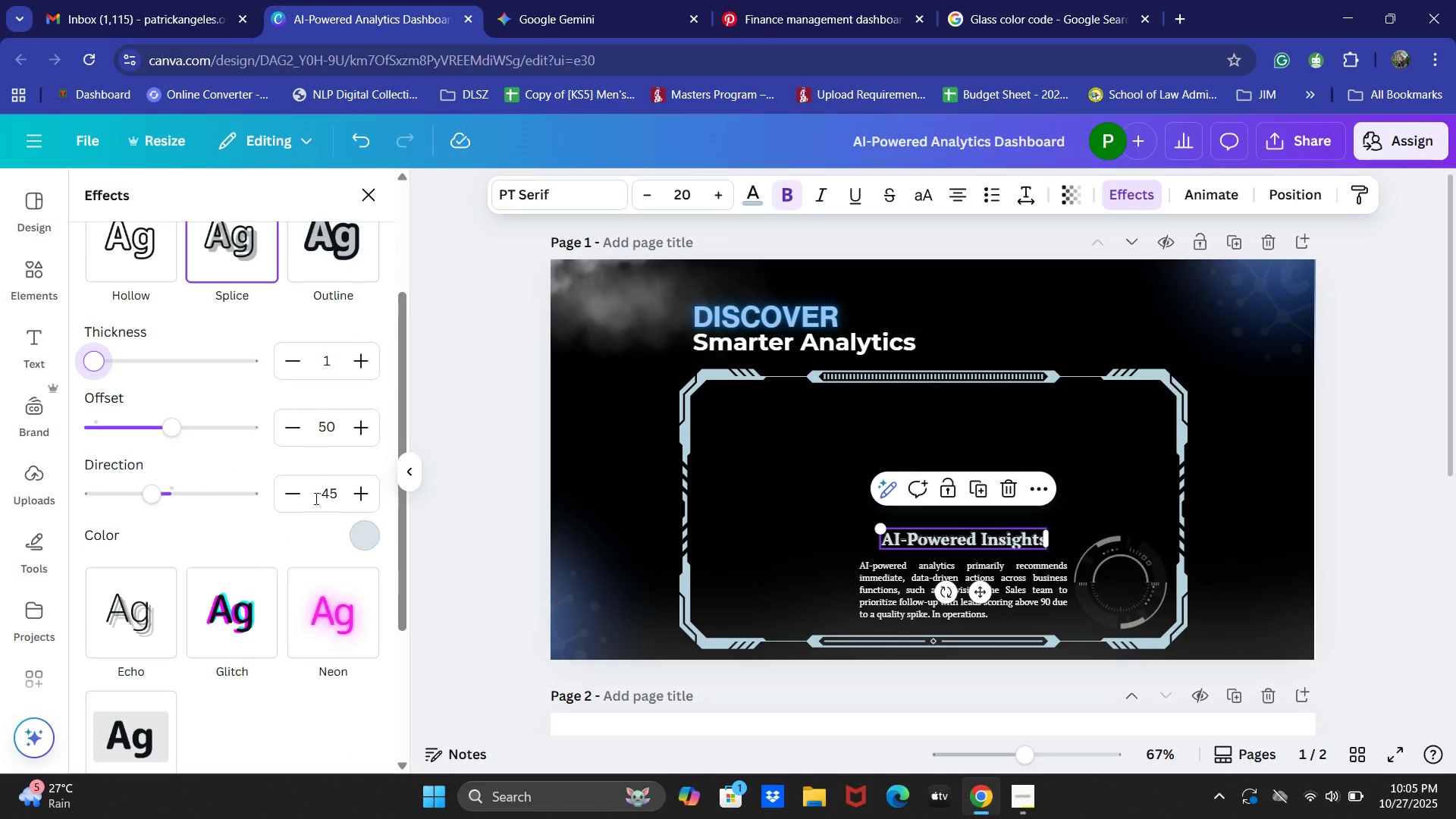 
left_click([334, 620])
 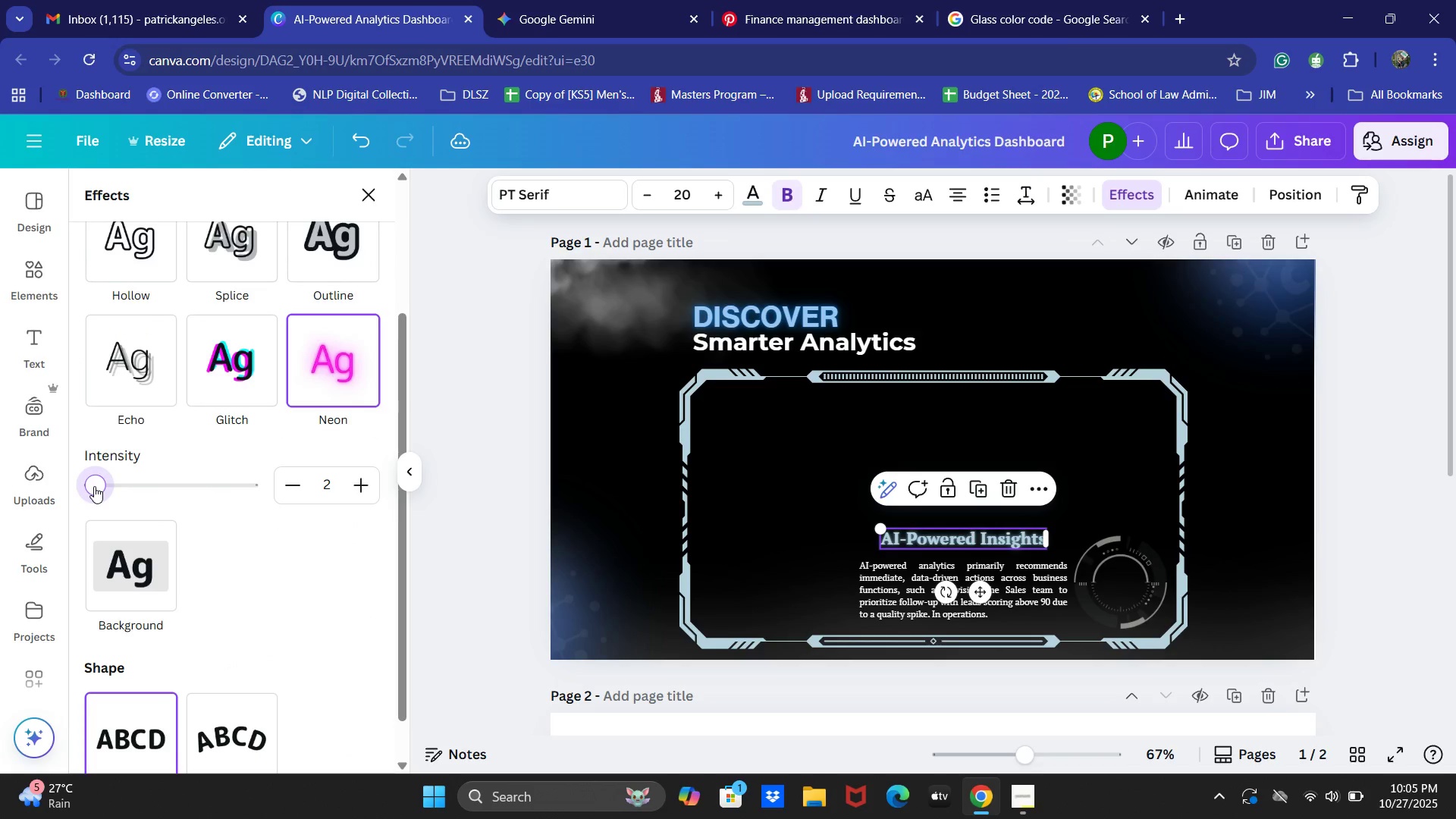 
wait(9.6)
 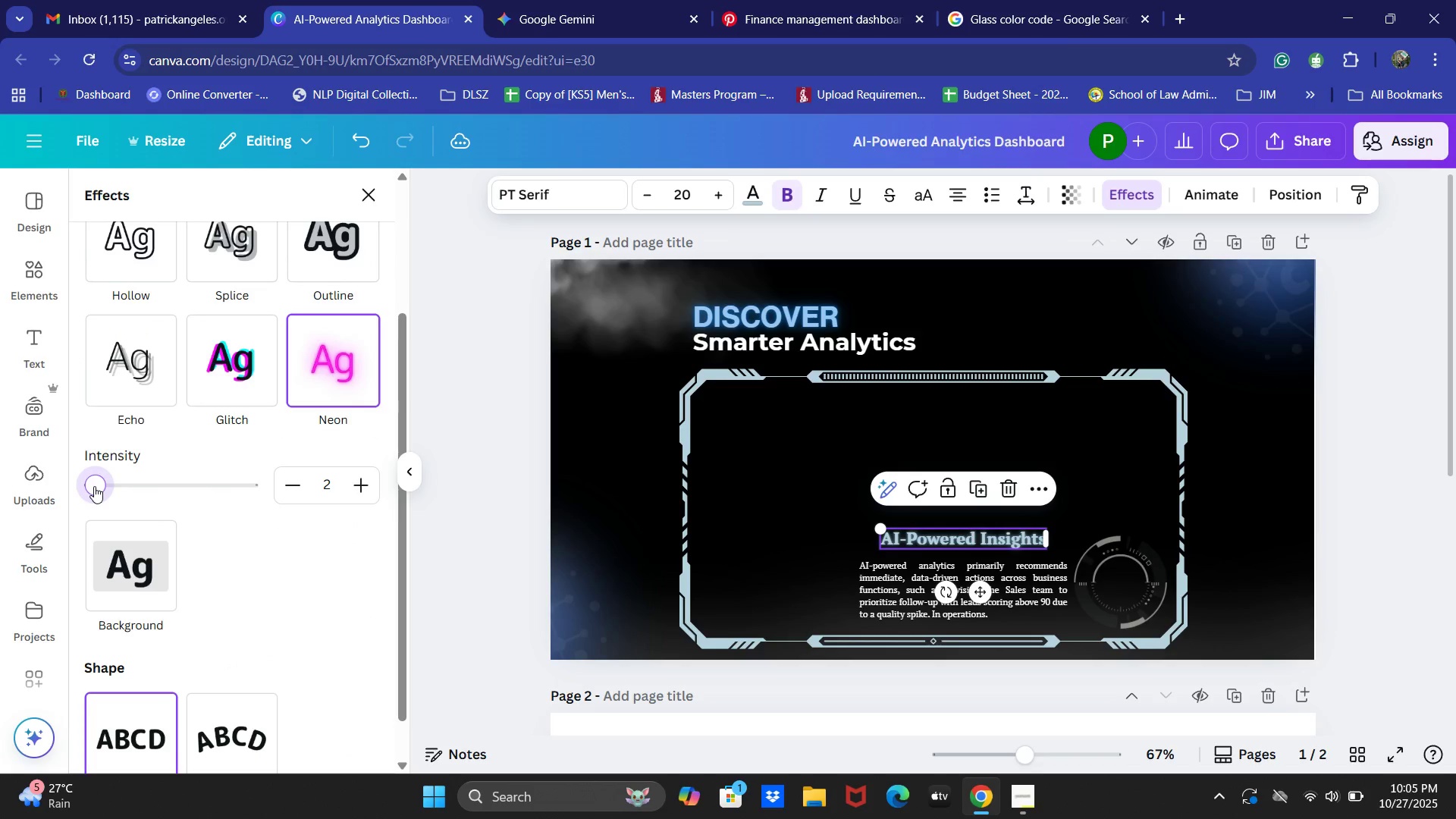 
left_click([1371, 366])
 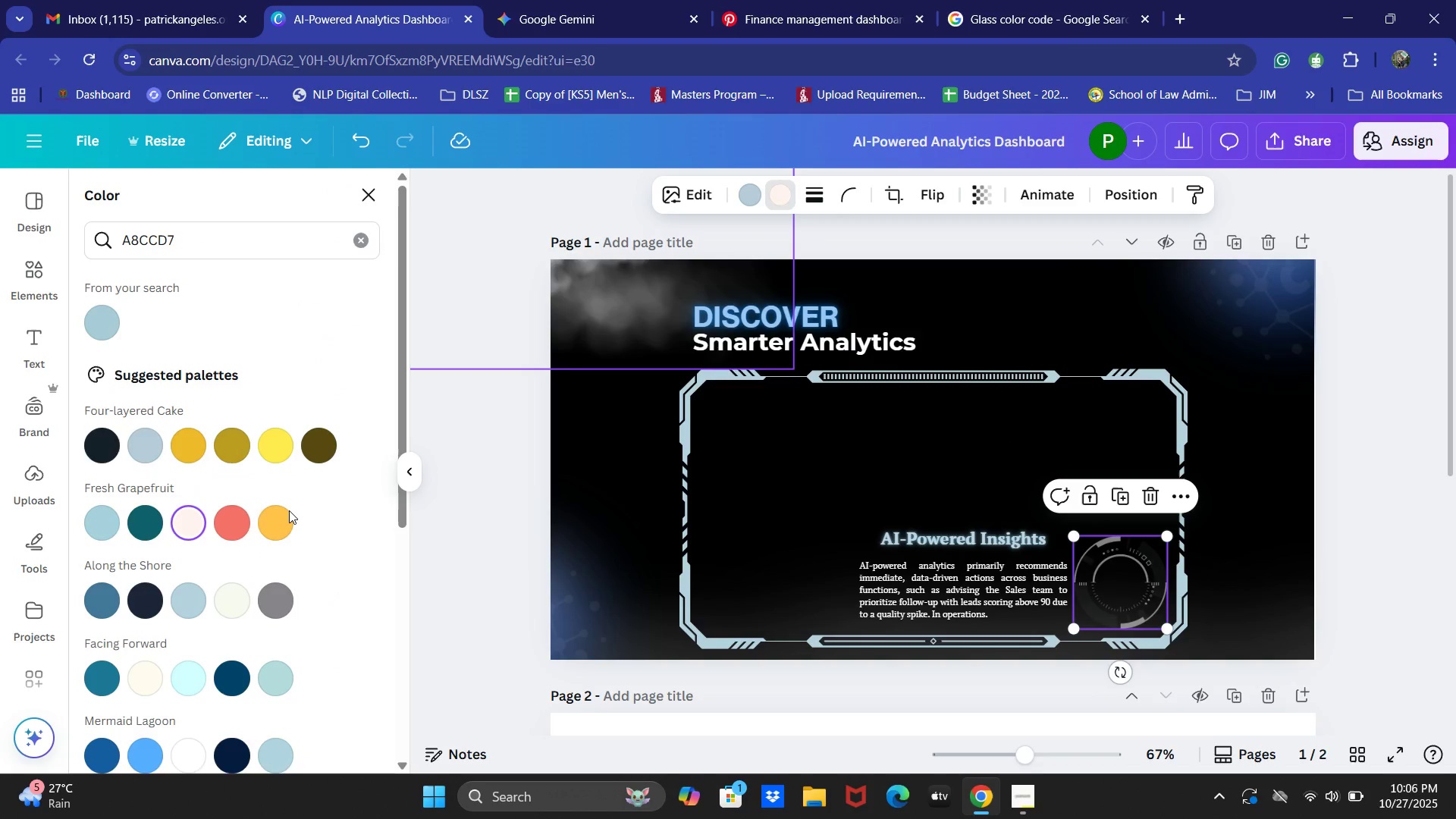 
wait(6.6)
 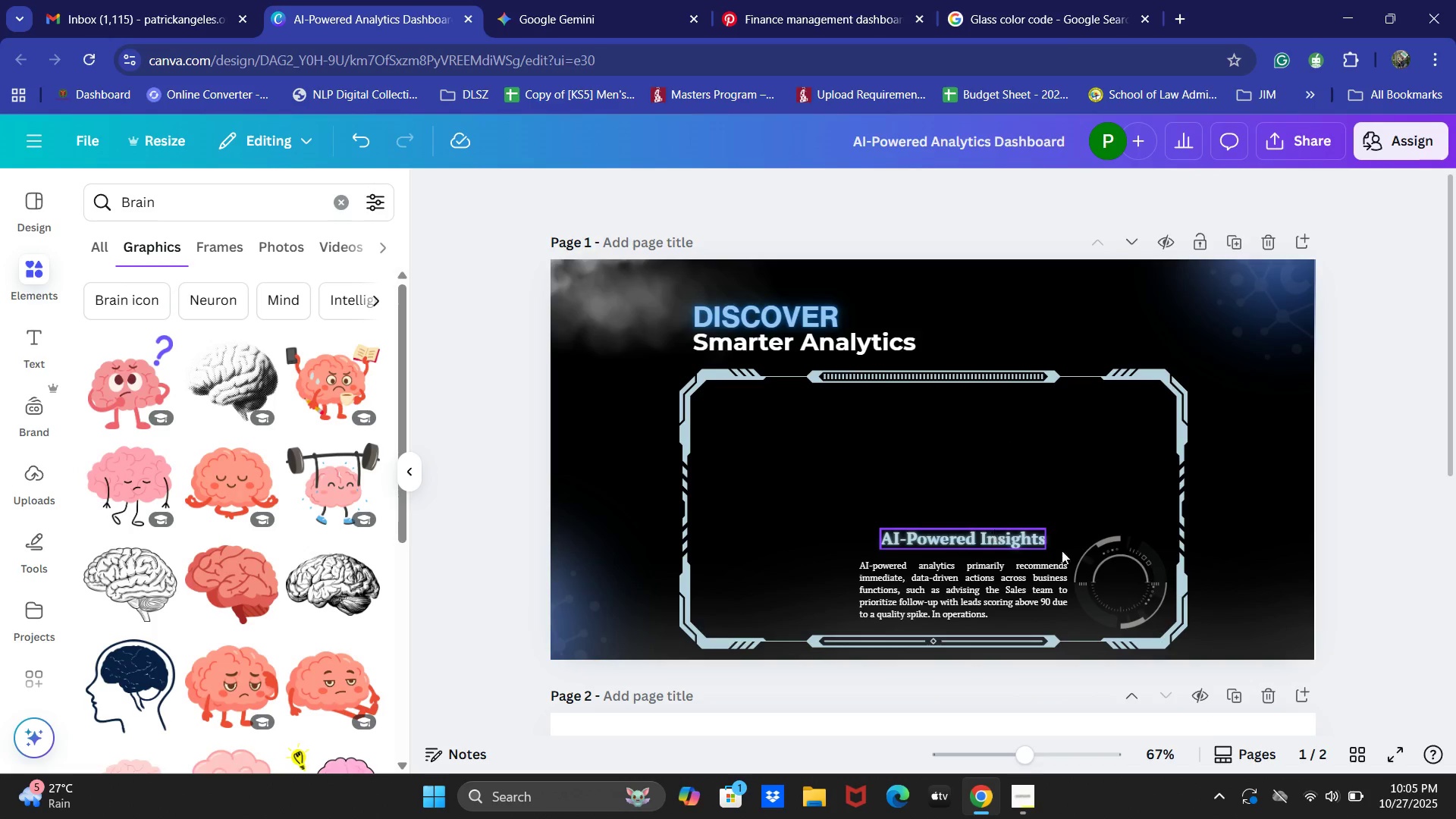 
scroll: coordinate [250, 590], scroll_direction: down, amount: 2.0
 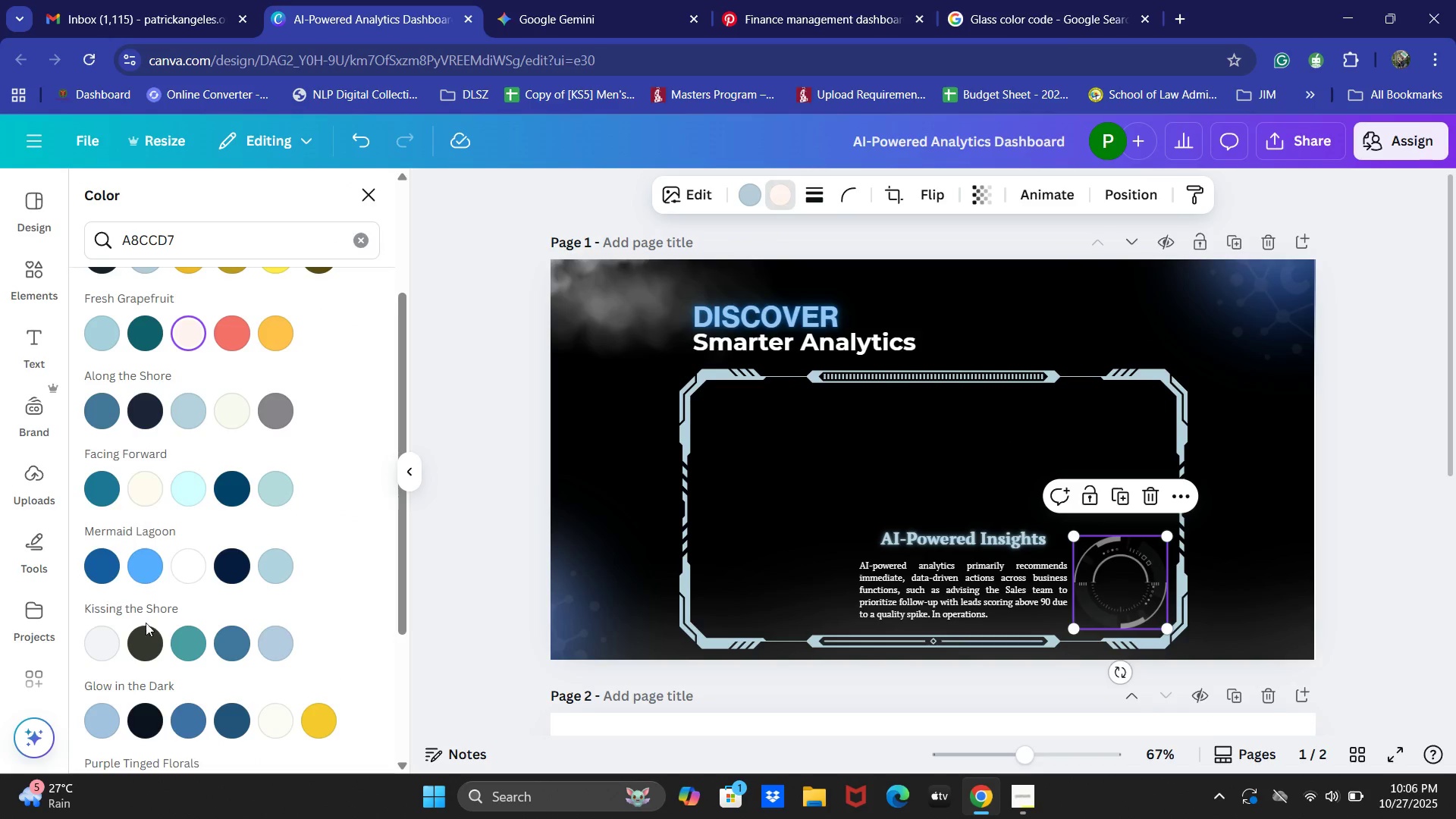 
left_click([100, 645])
 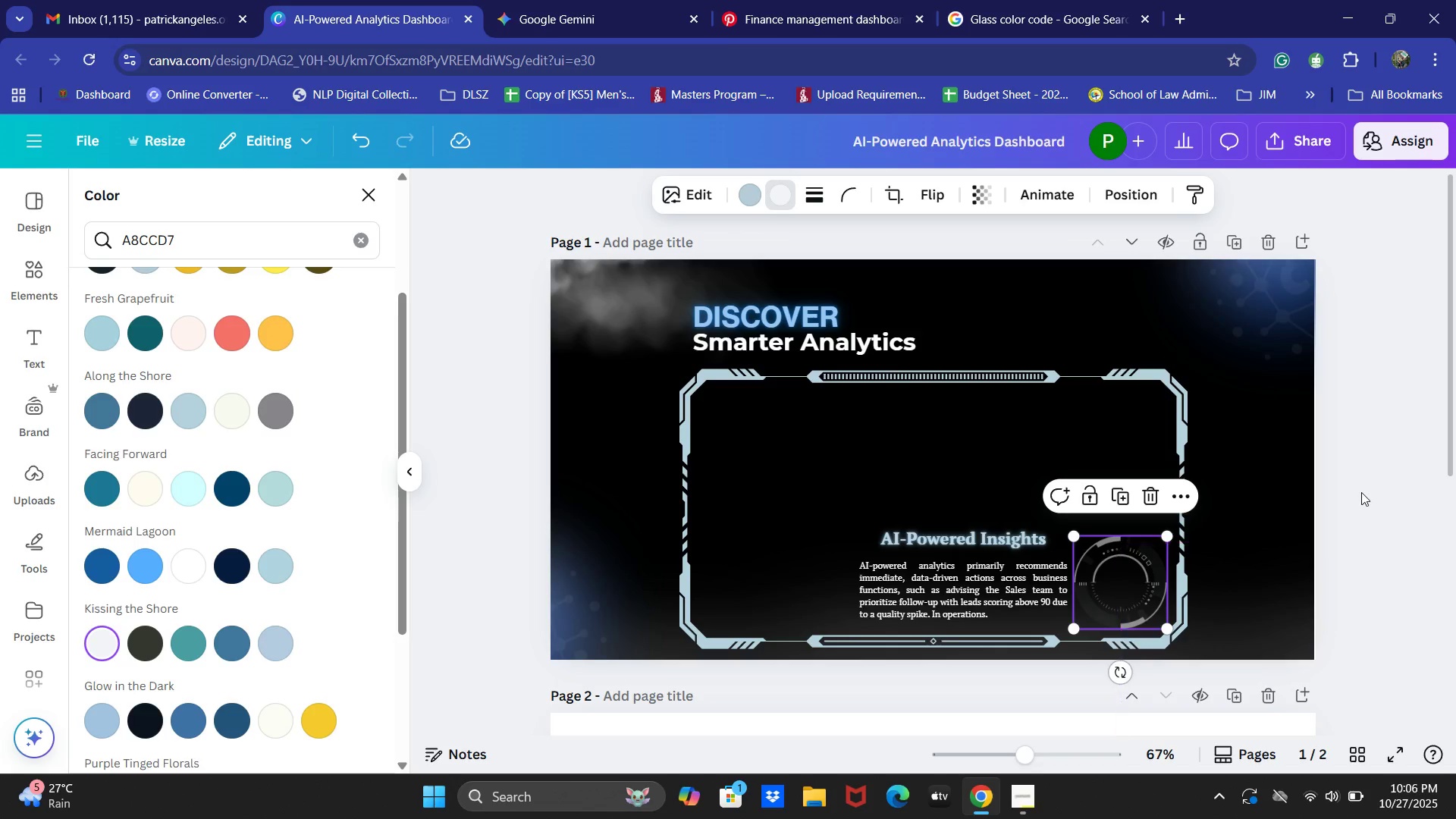 
left_click([1360, 488])
 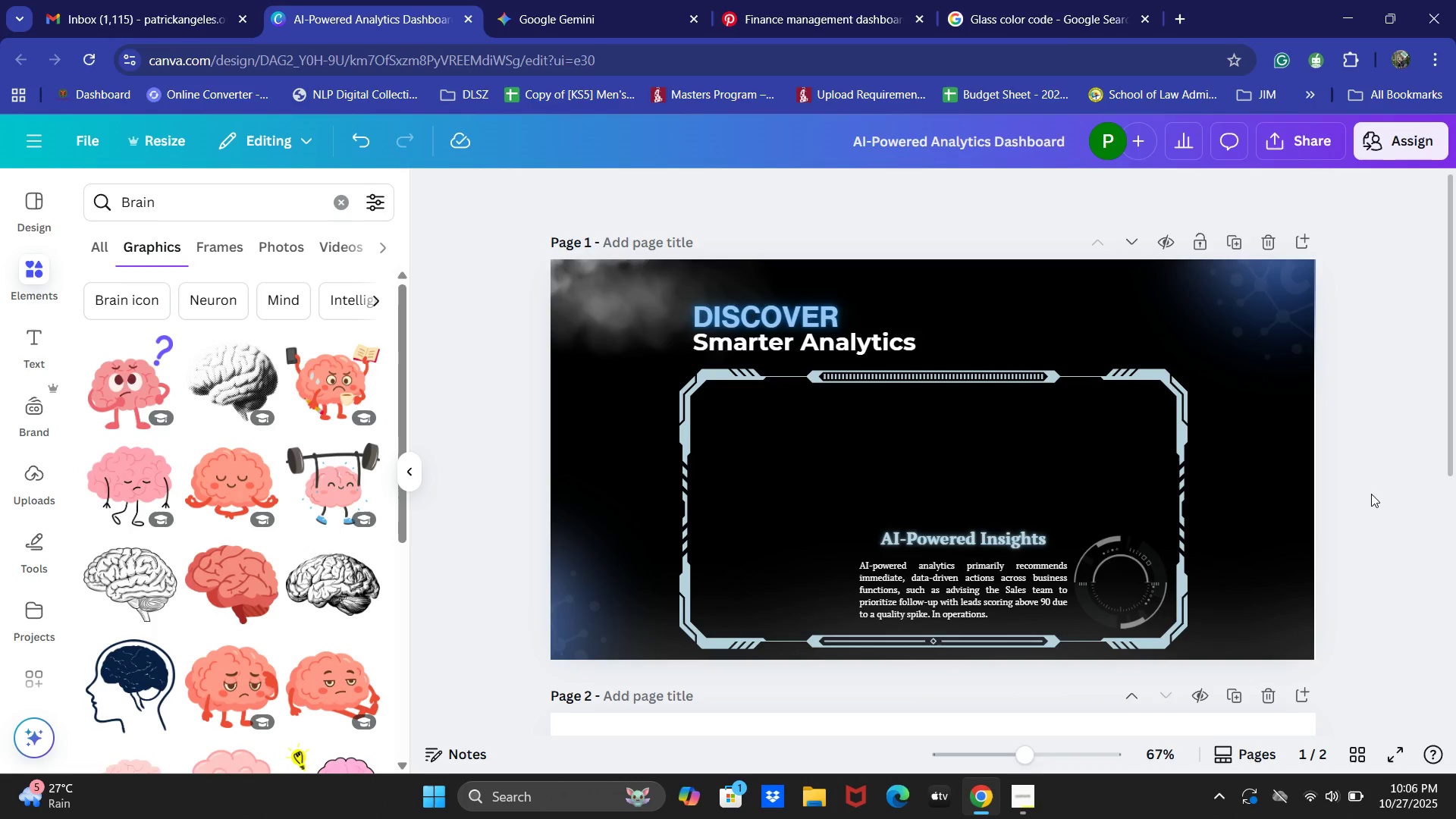 
key(Alt+Tab)
 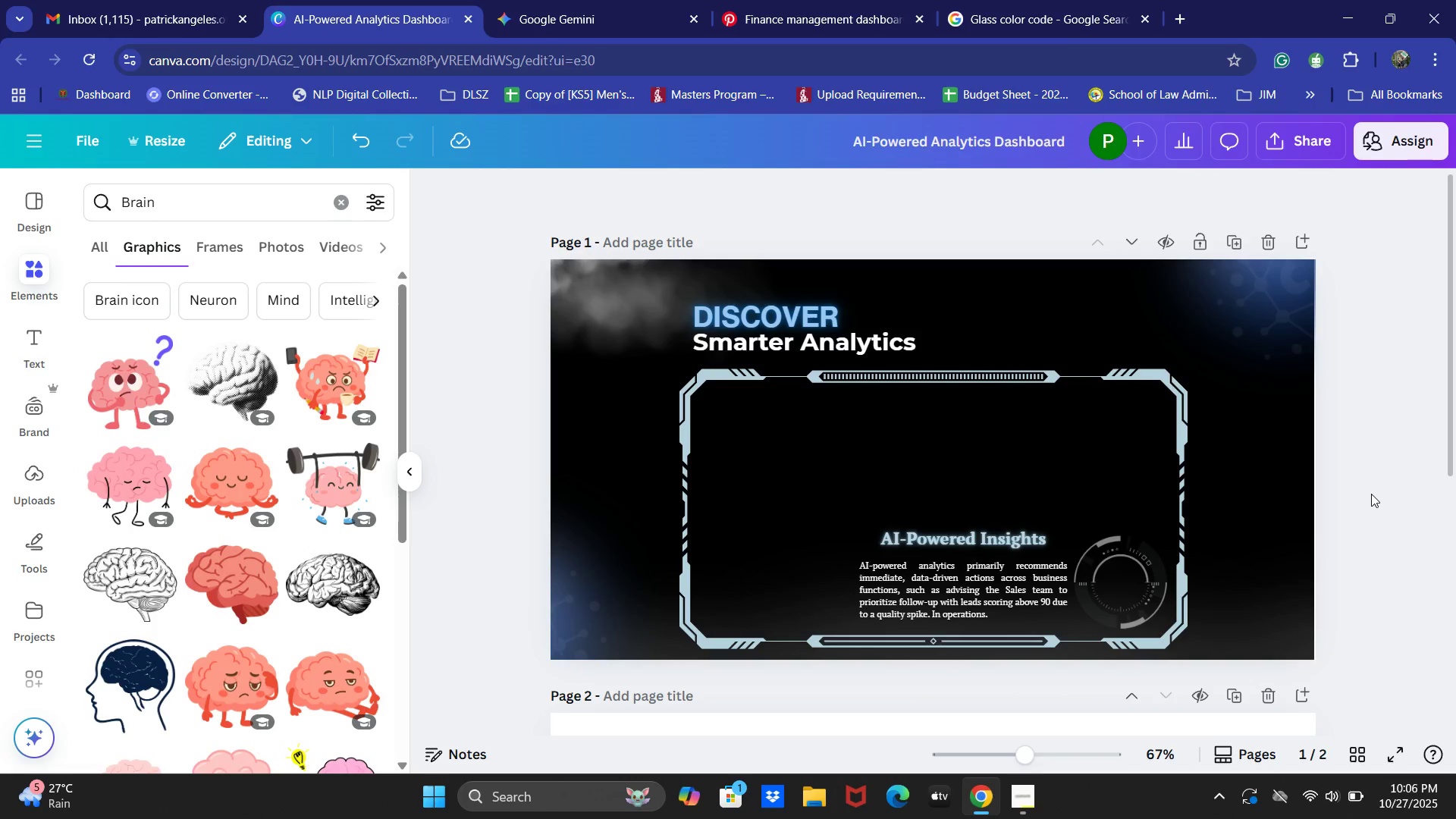 
key(Alt+Tab)
 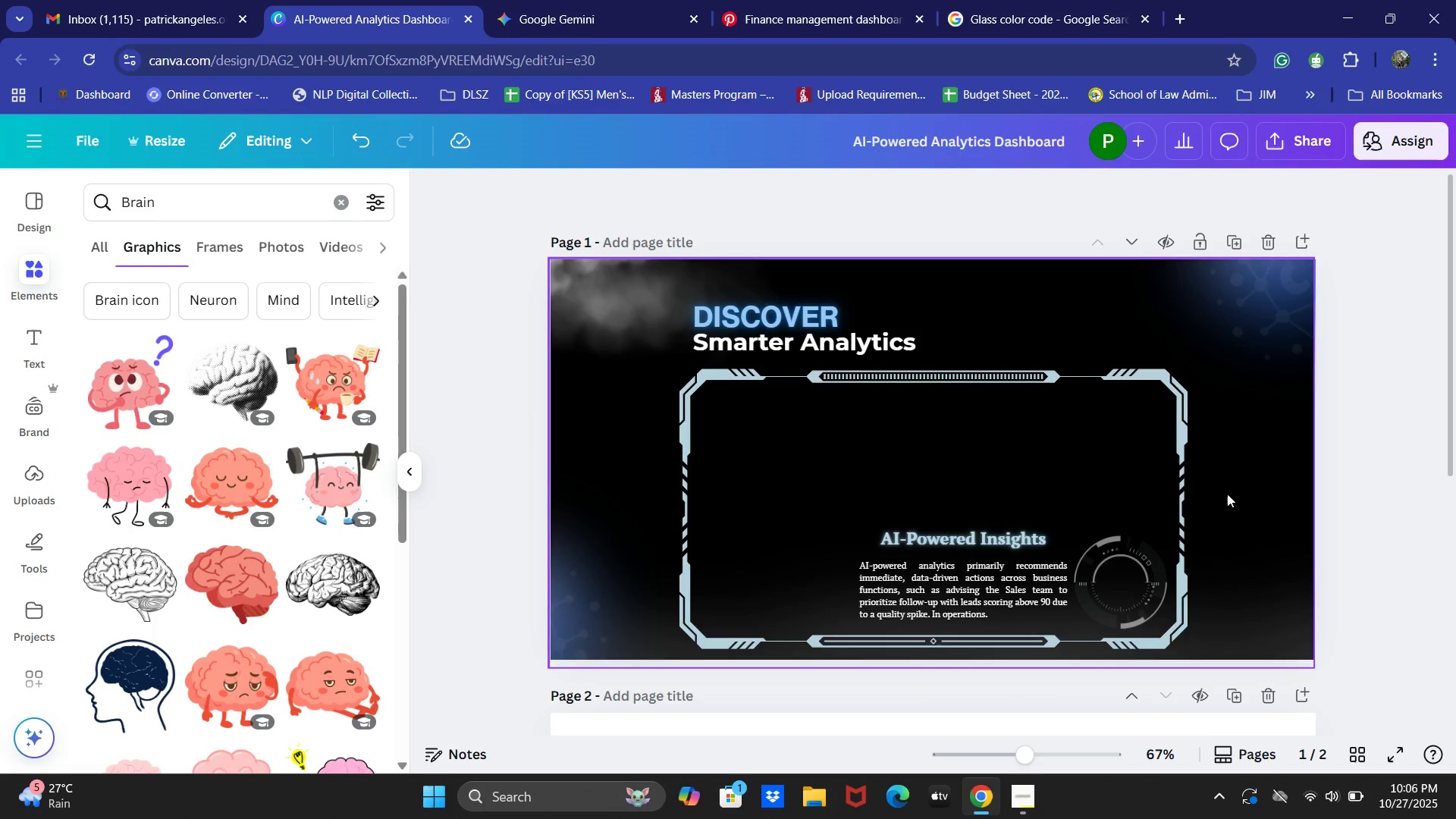 
left_click([623, 0])
 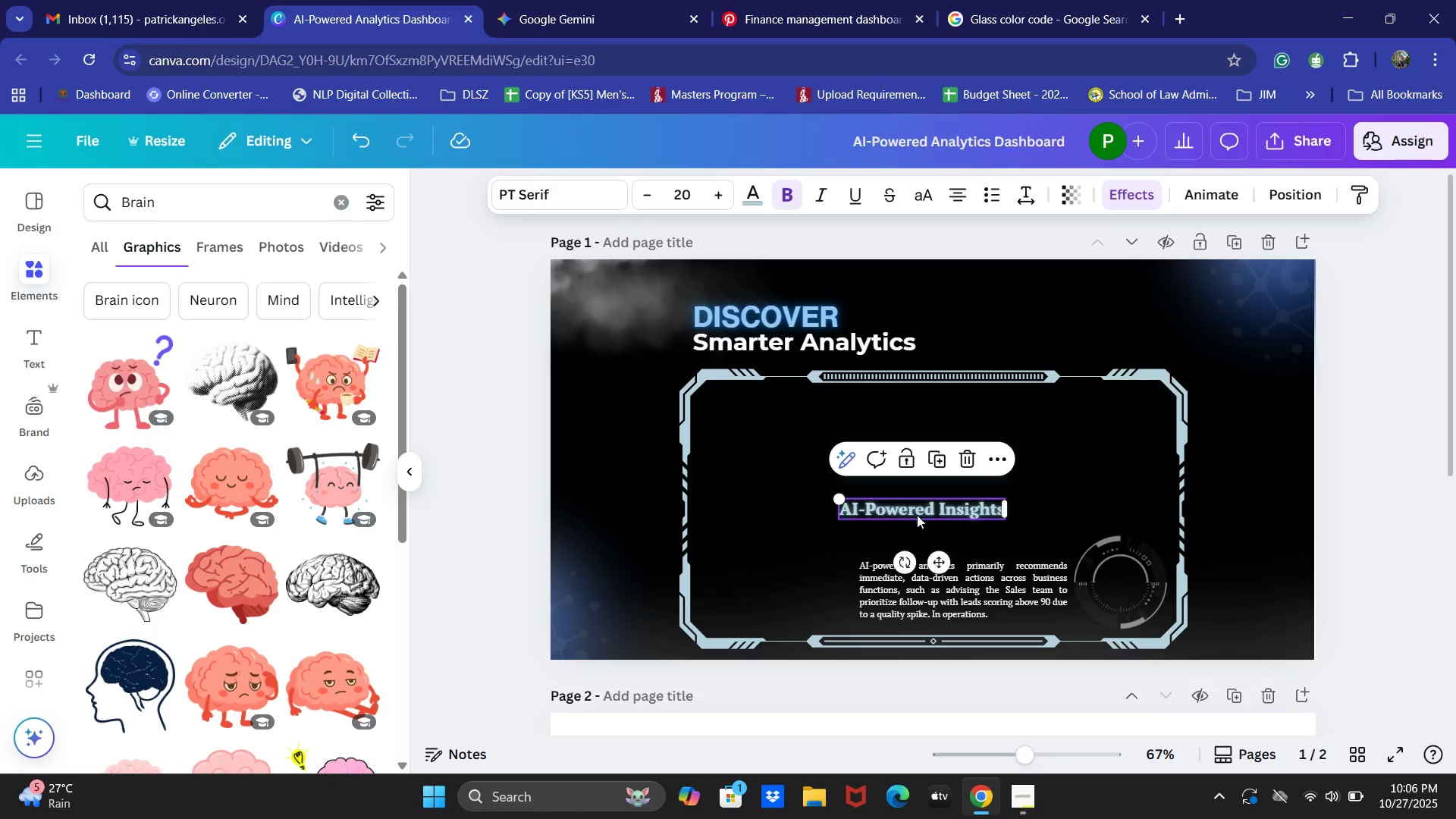 
wait(14.58)
 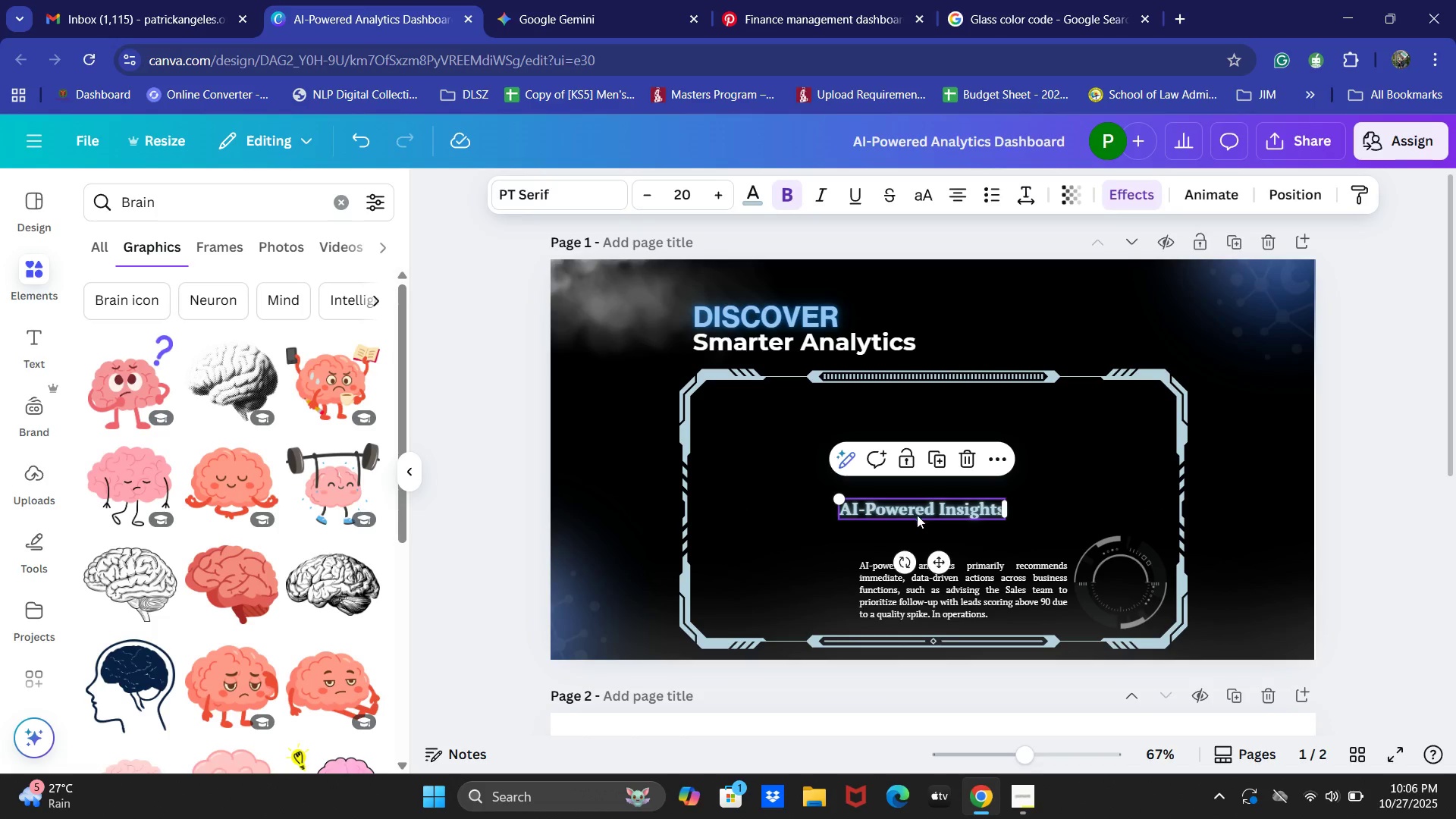 
left_click([1309, 433])
 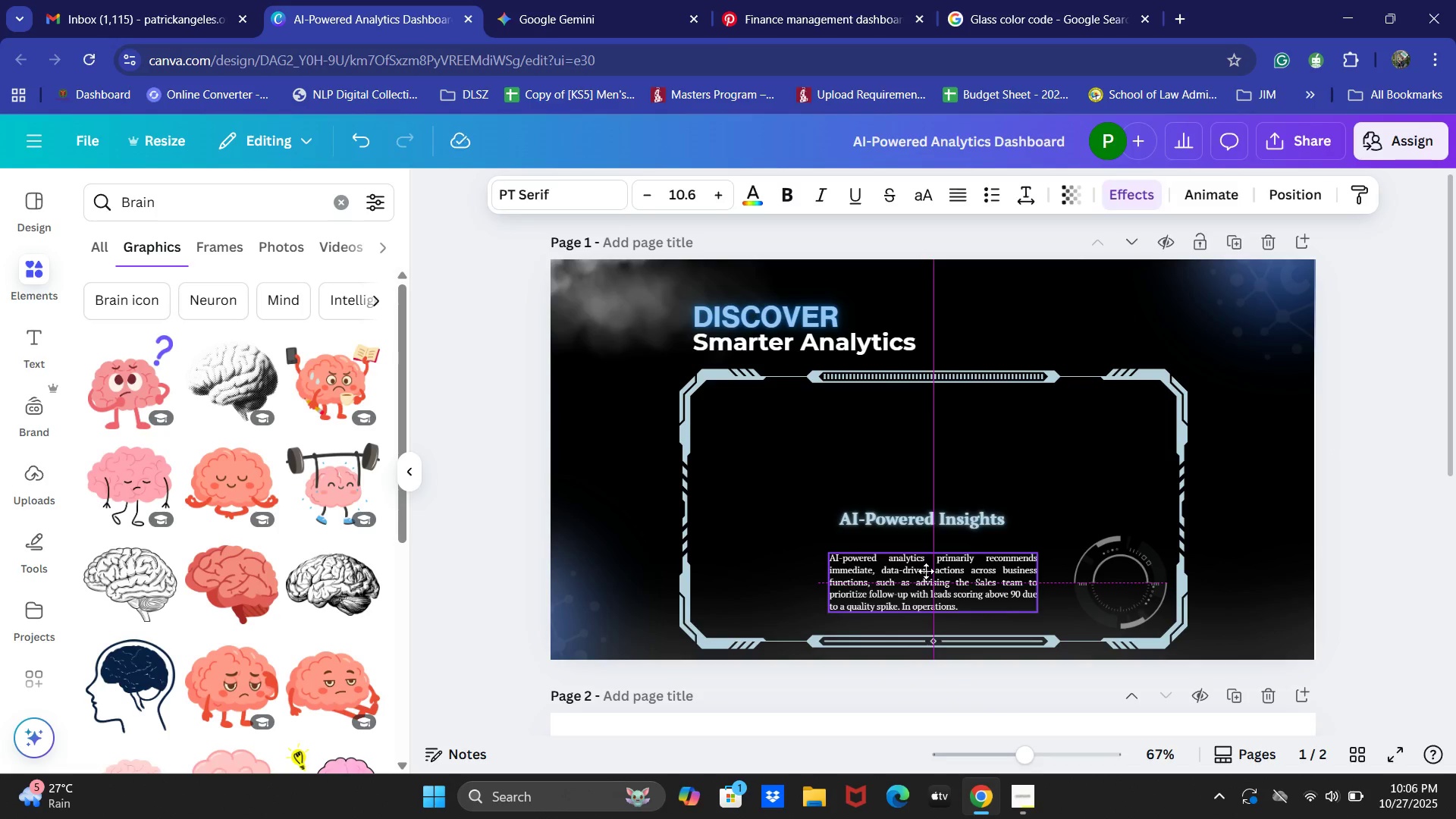 
wait(5.1)
 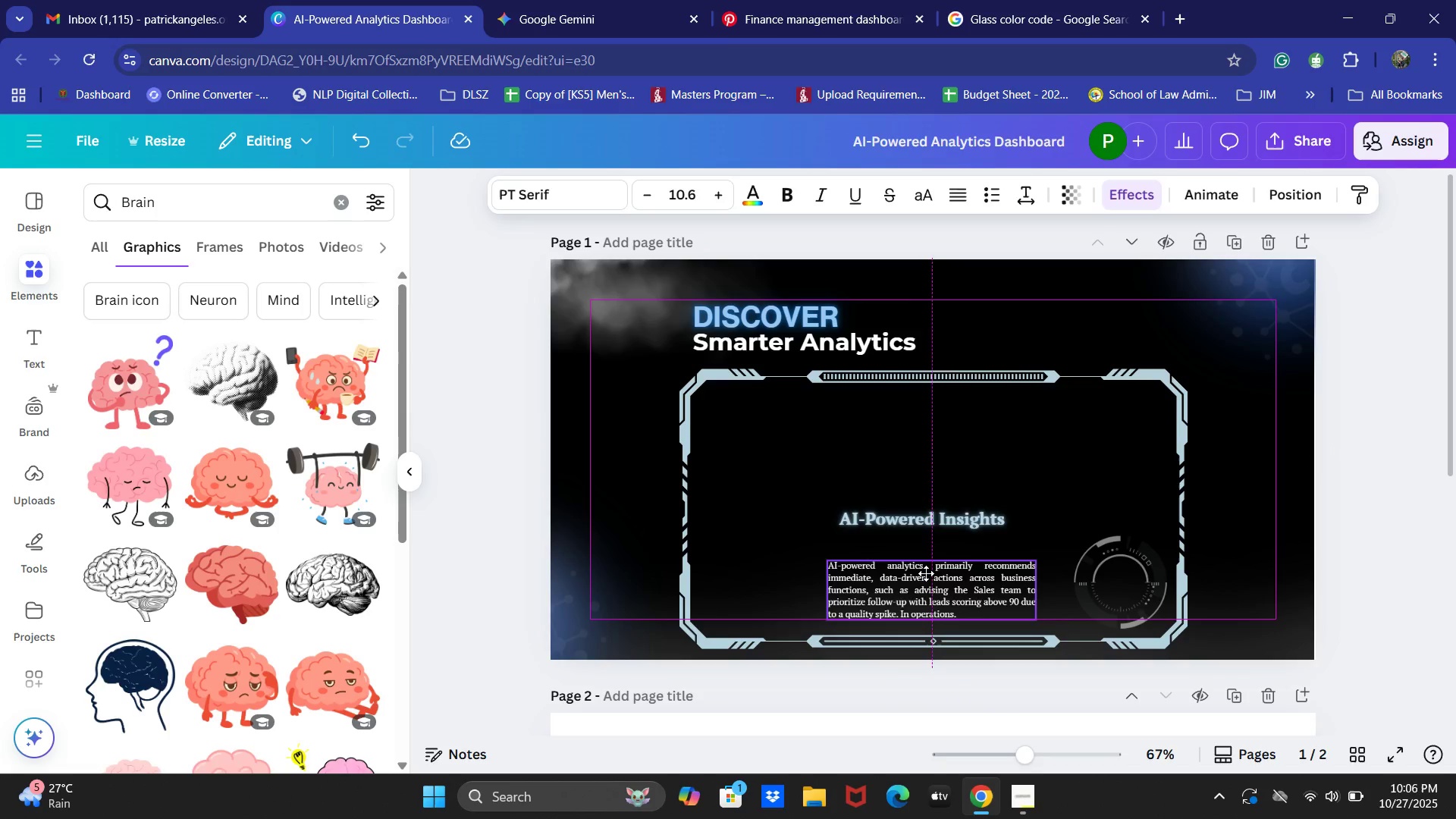 
left_click([761, 523])
 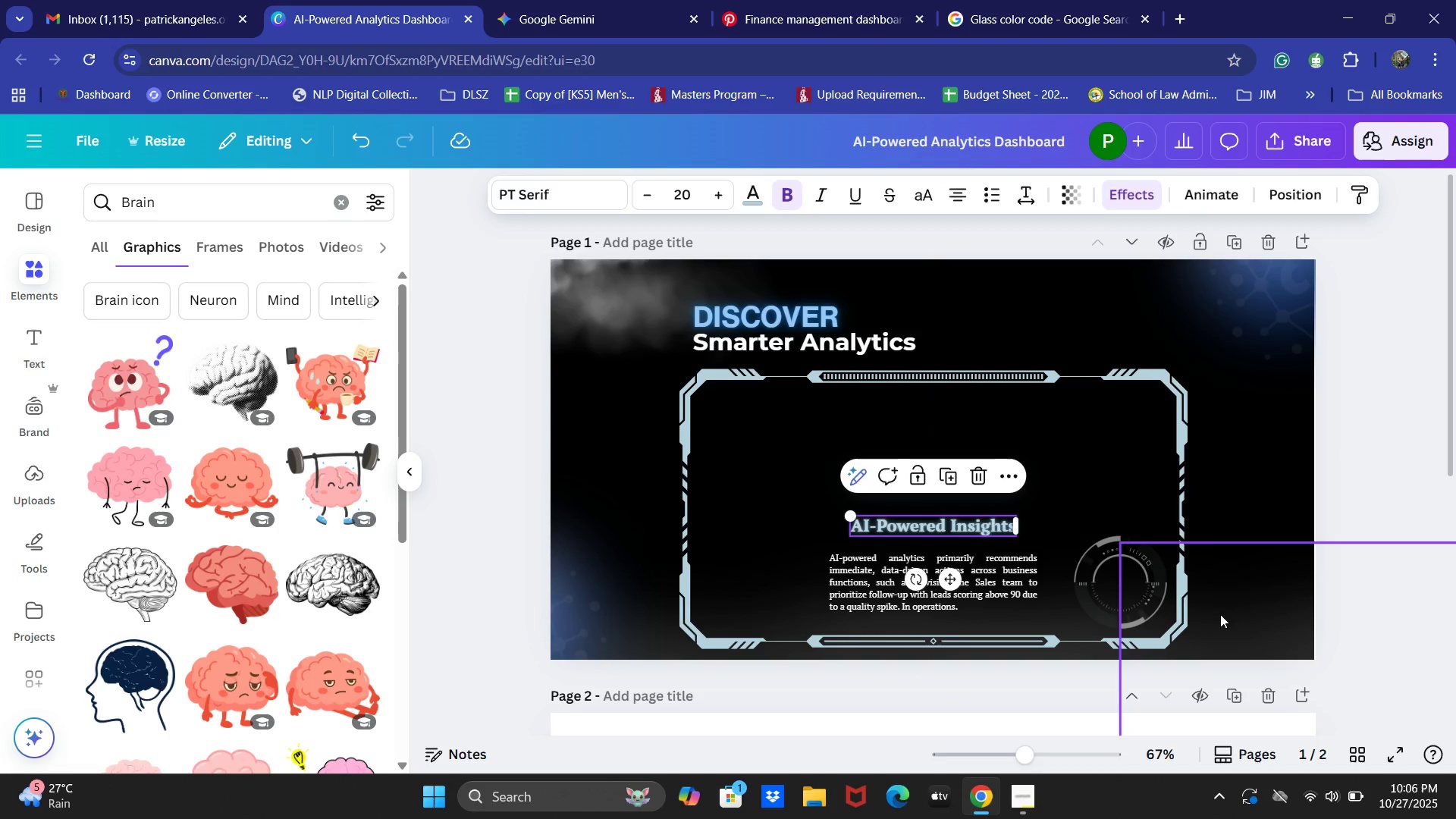 
wait(5.08)
 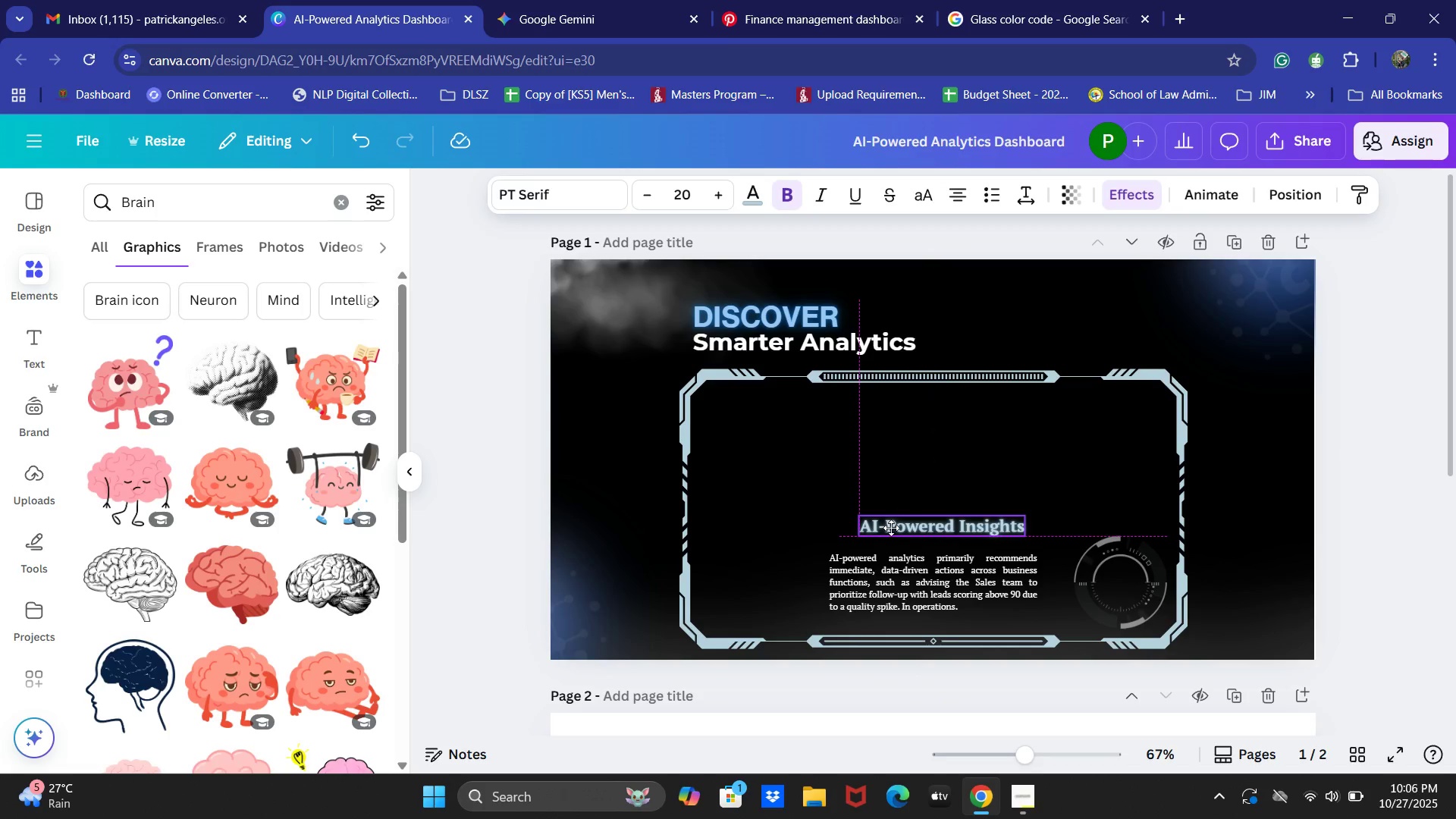 
key(ArrowDown)
 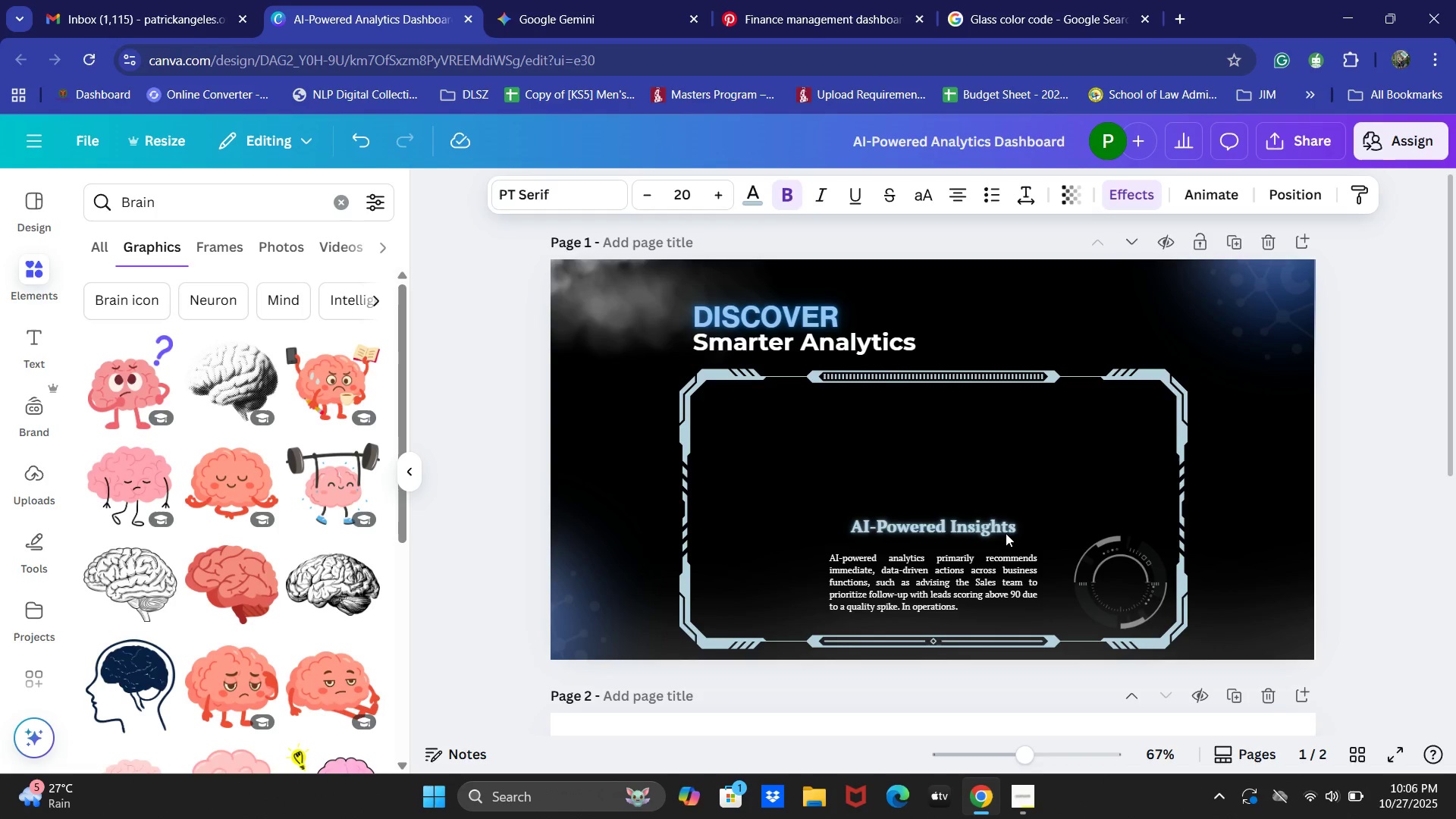 
key(ArrowDown)
 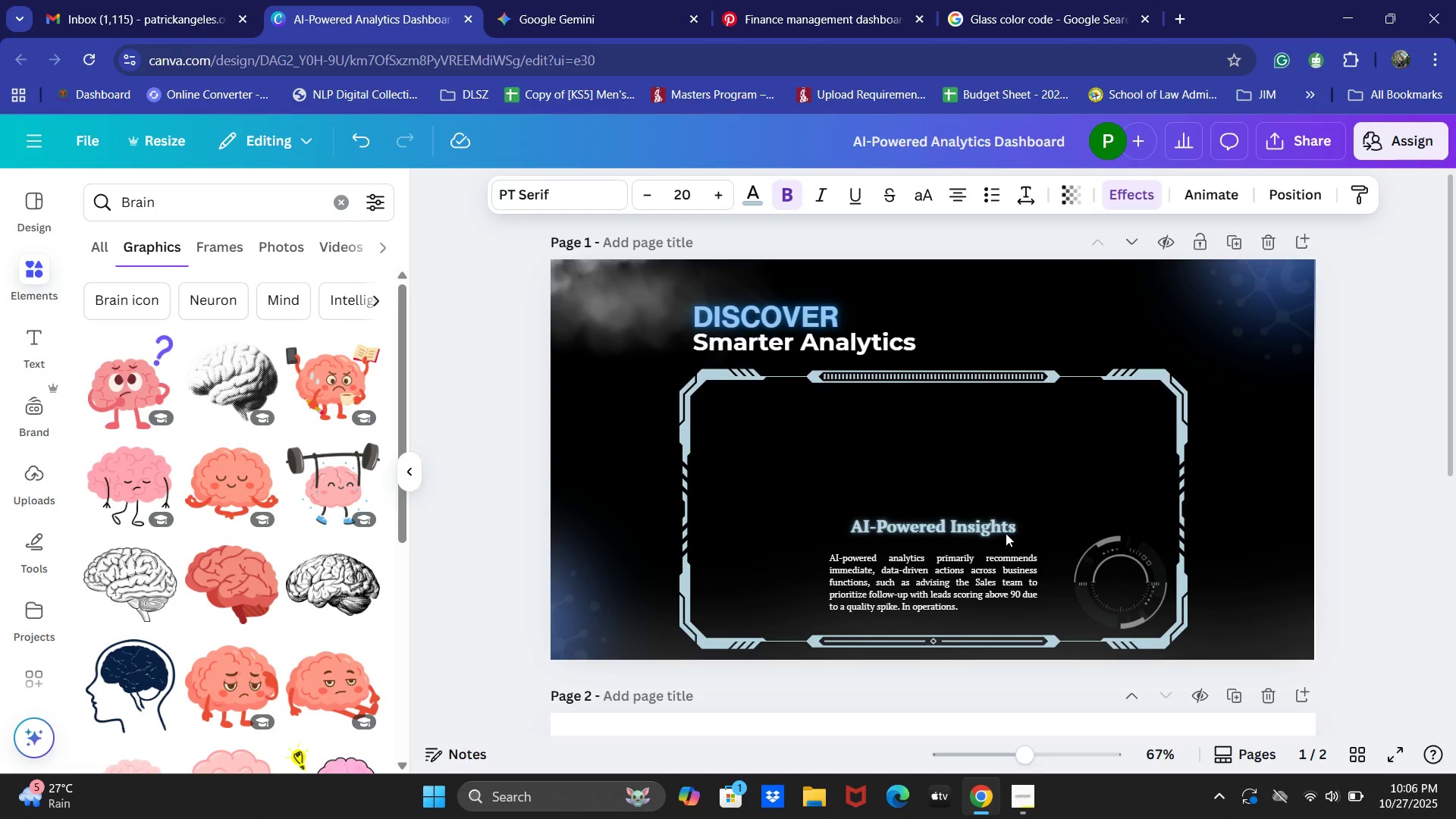 
key(ArrowDown)
 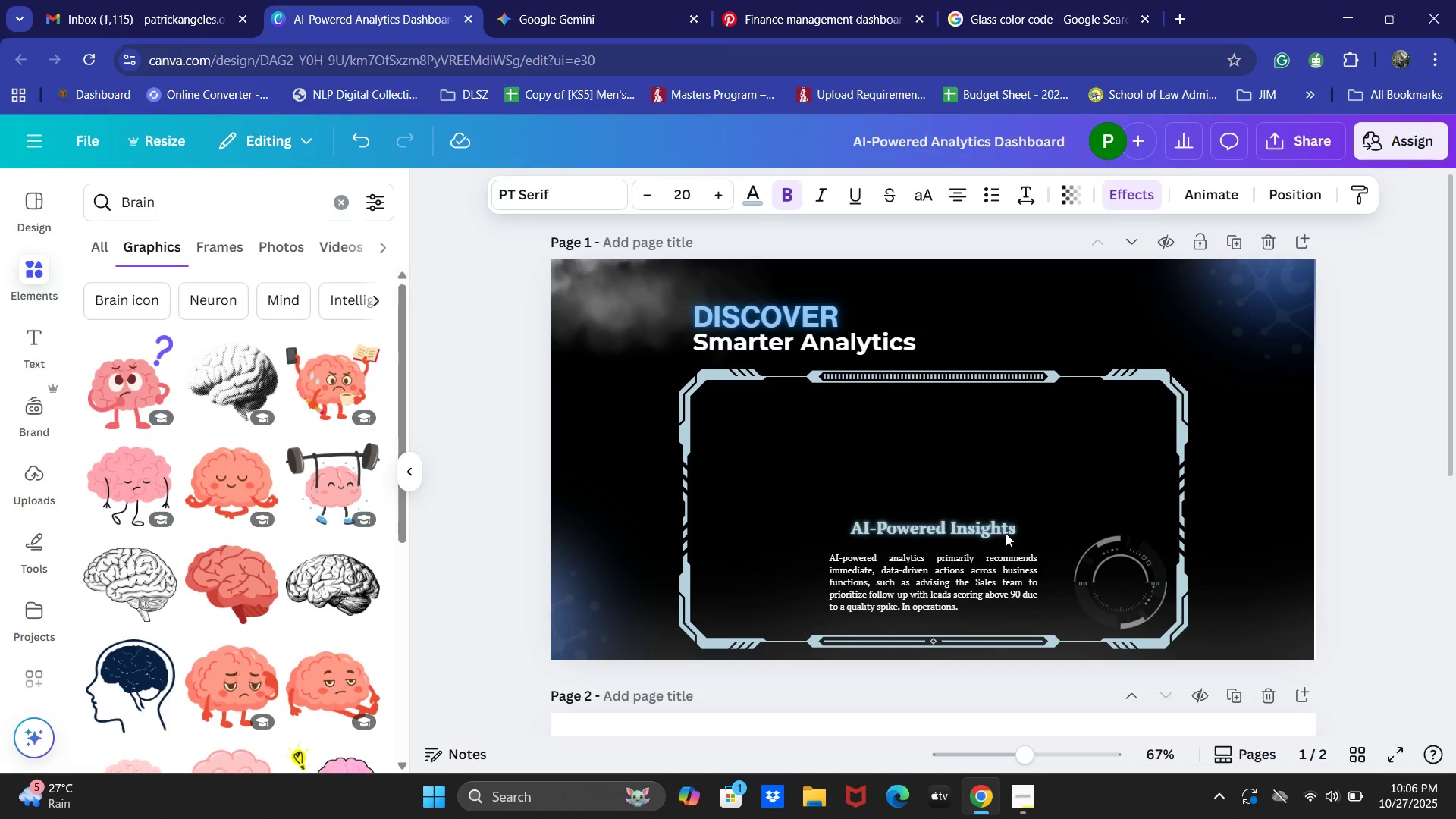 
hold_key(key=ArrowDown, duration=0.53)
 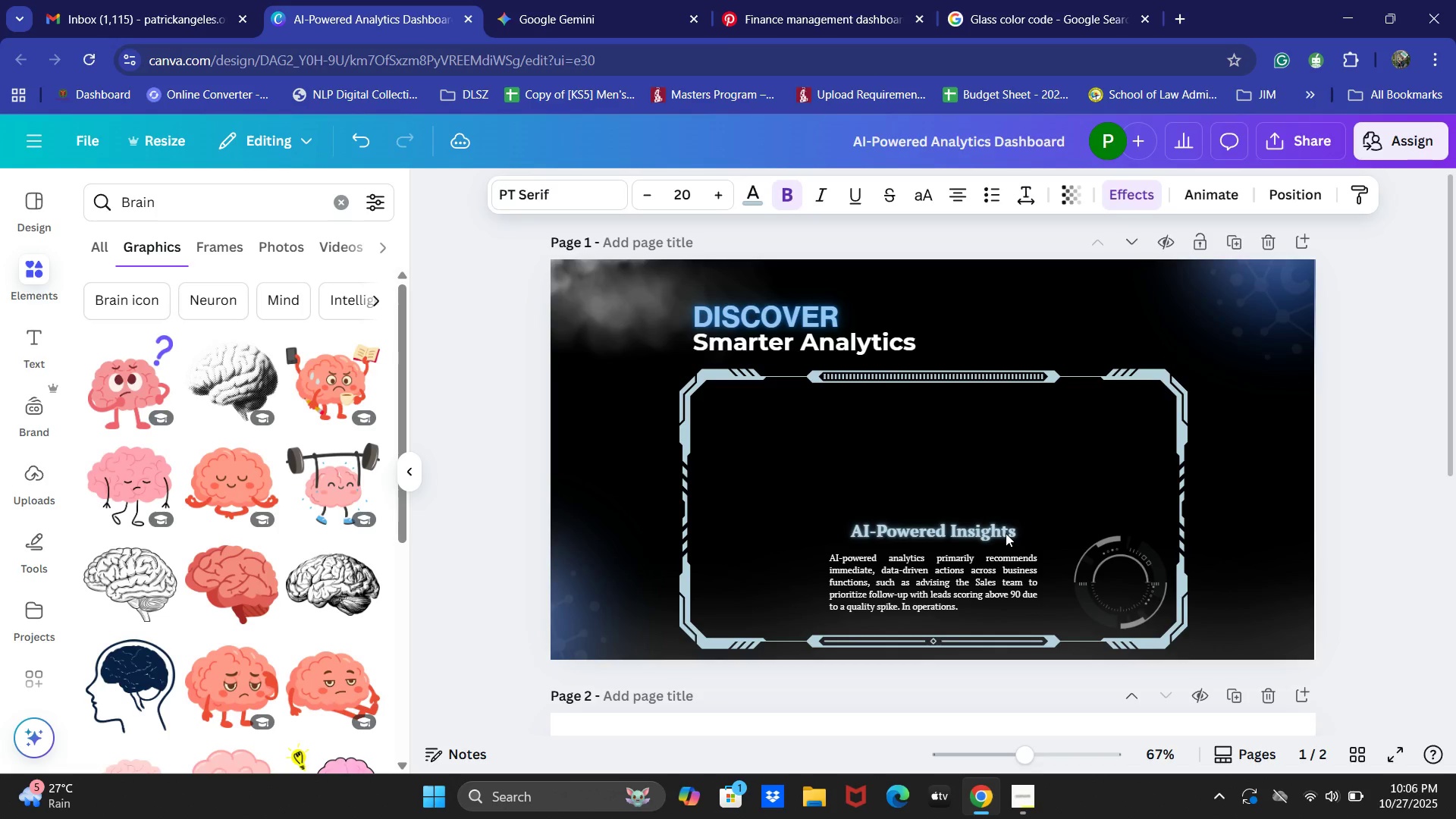 
key(ArrowDown)
 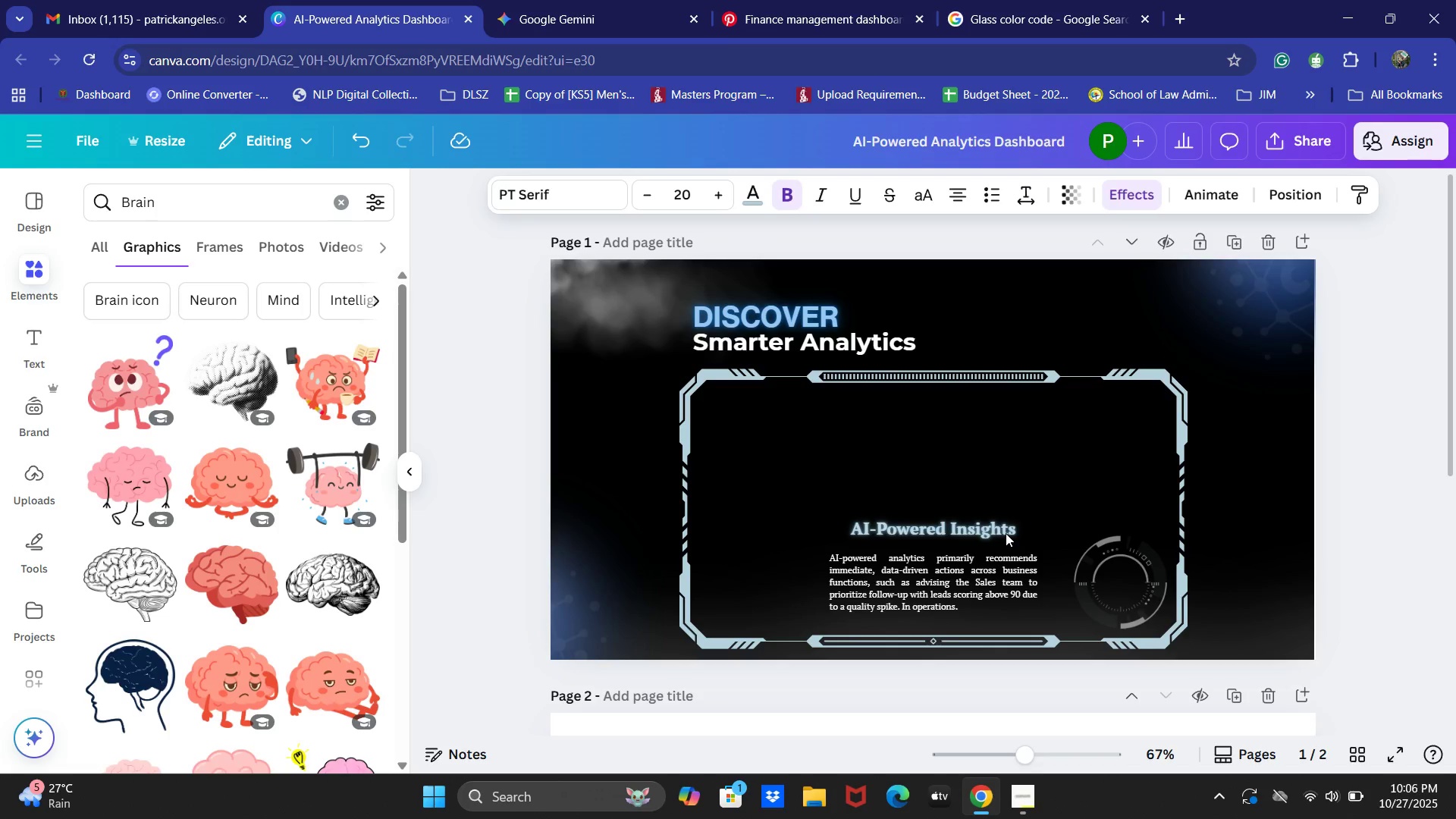 
key(ArrowDown)
 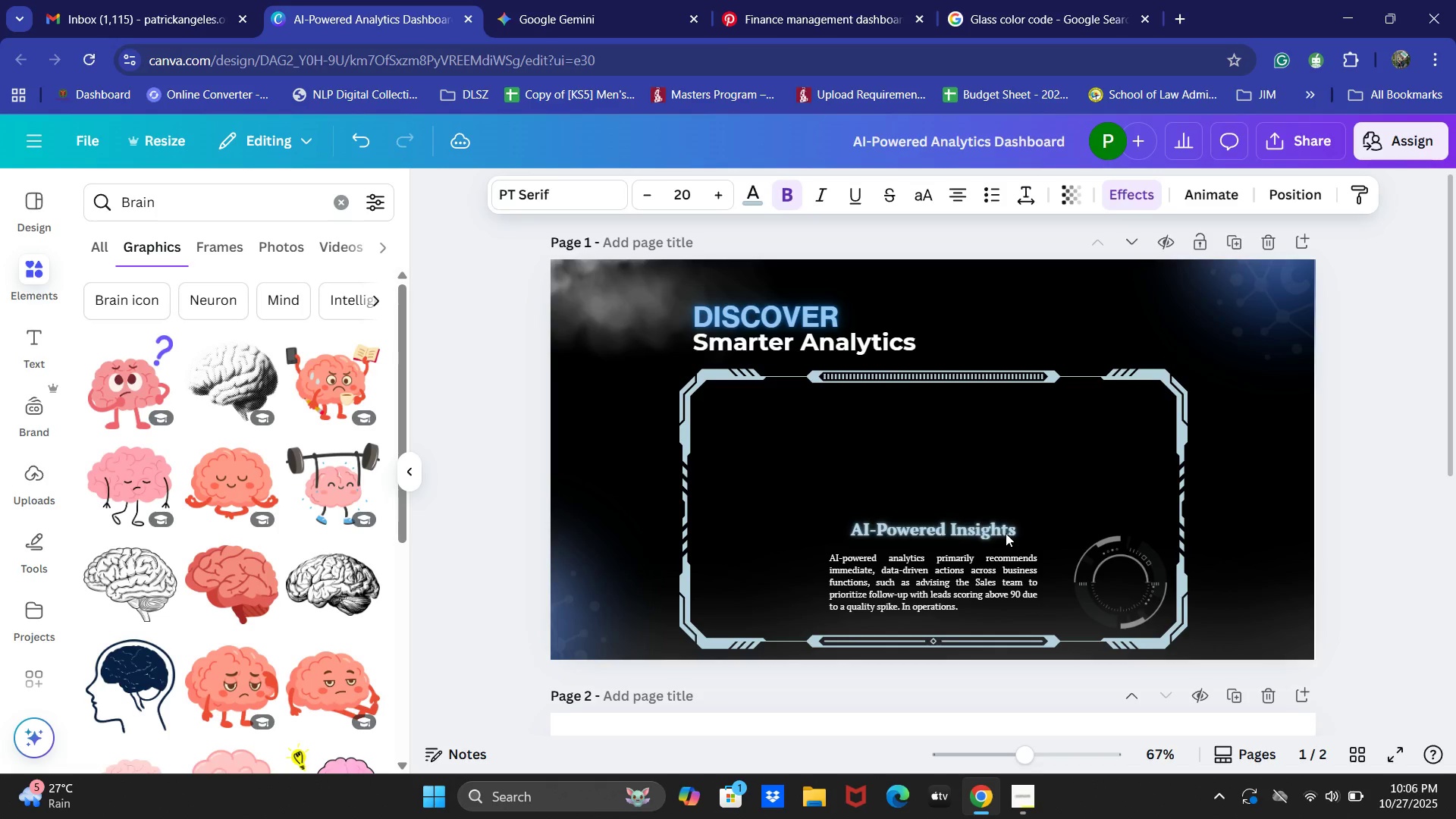 
key(ArrowDown)
 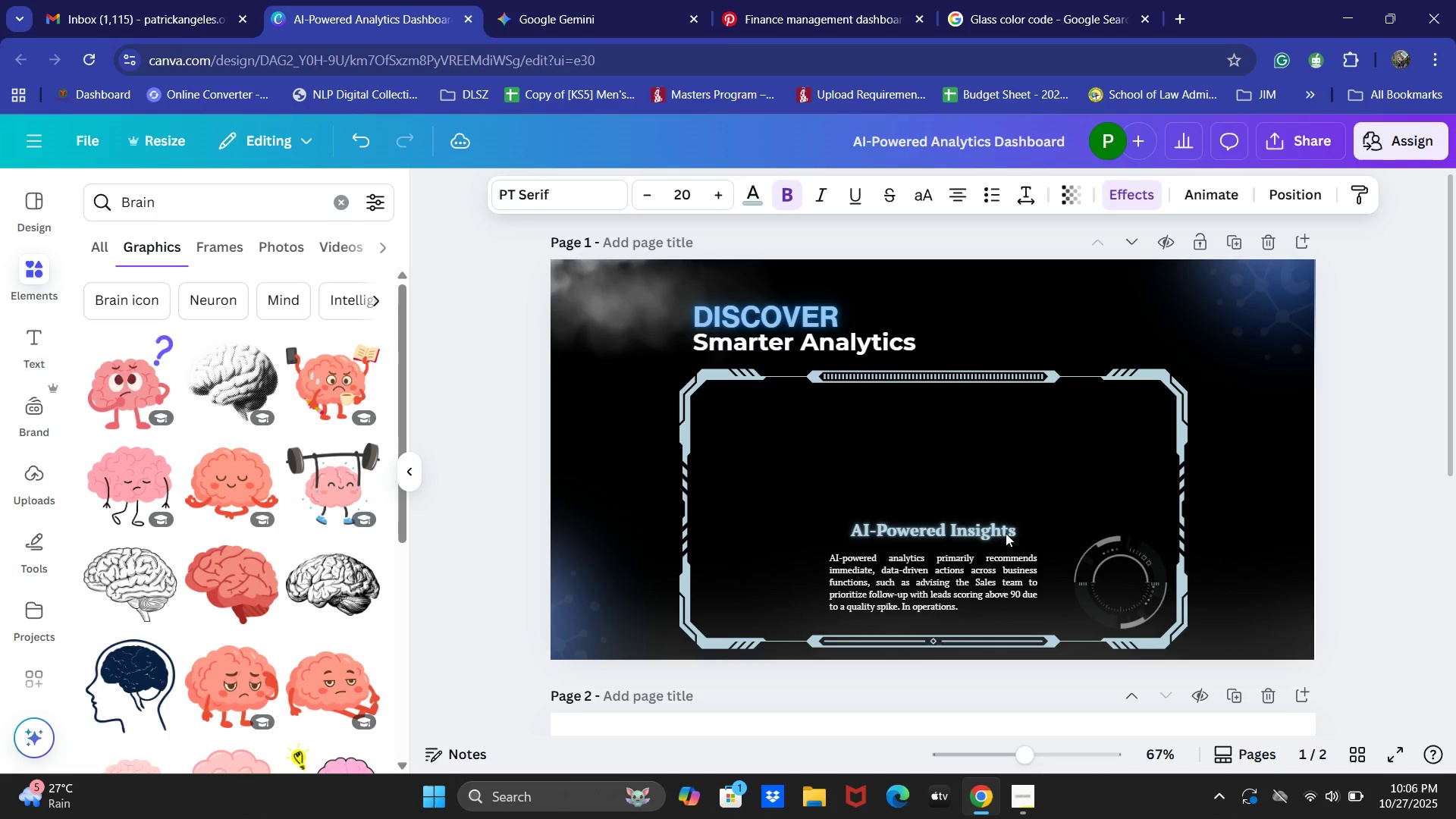 
key(ArrowDown)
 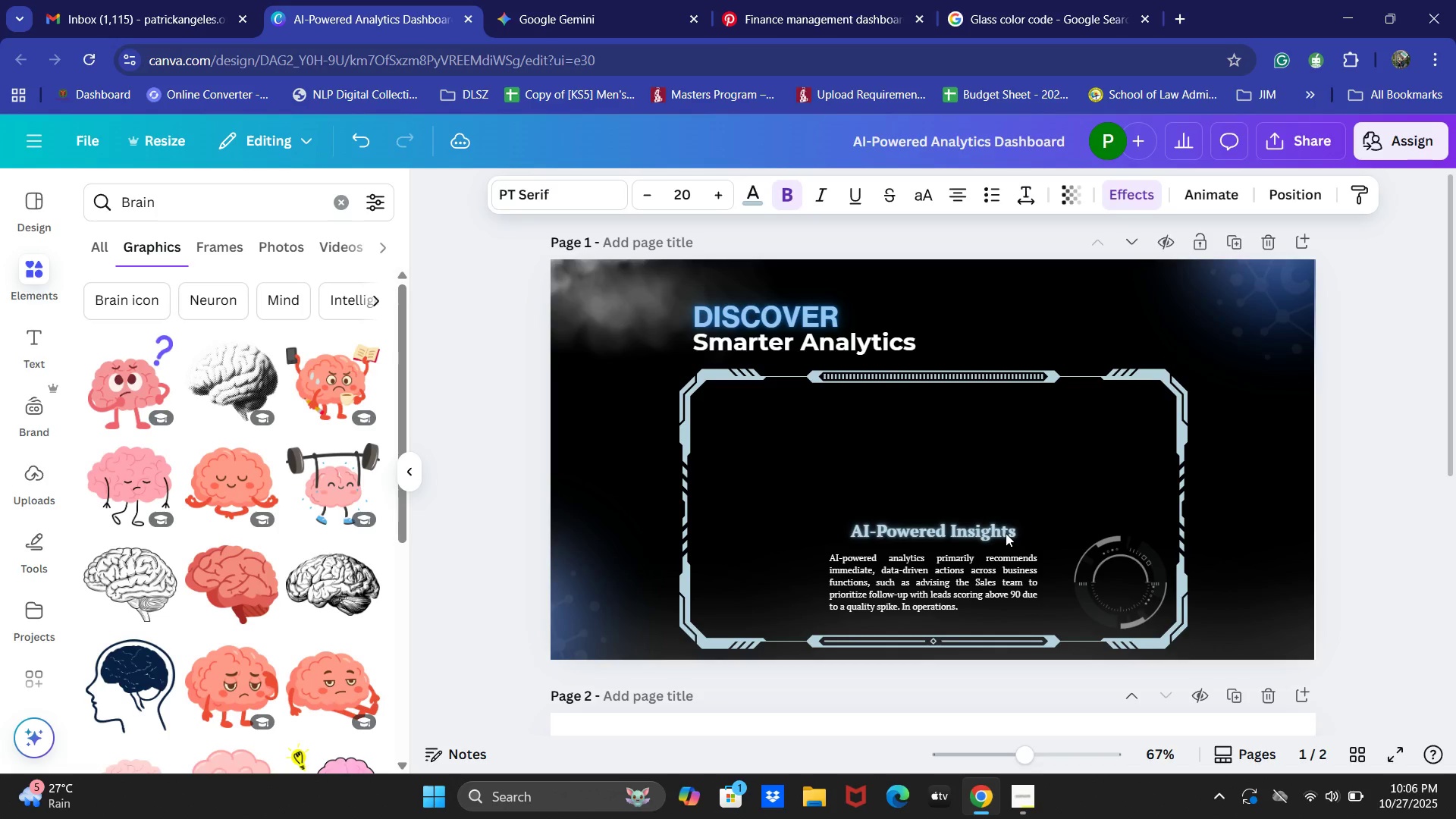 
key(ArrowDown)
 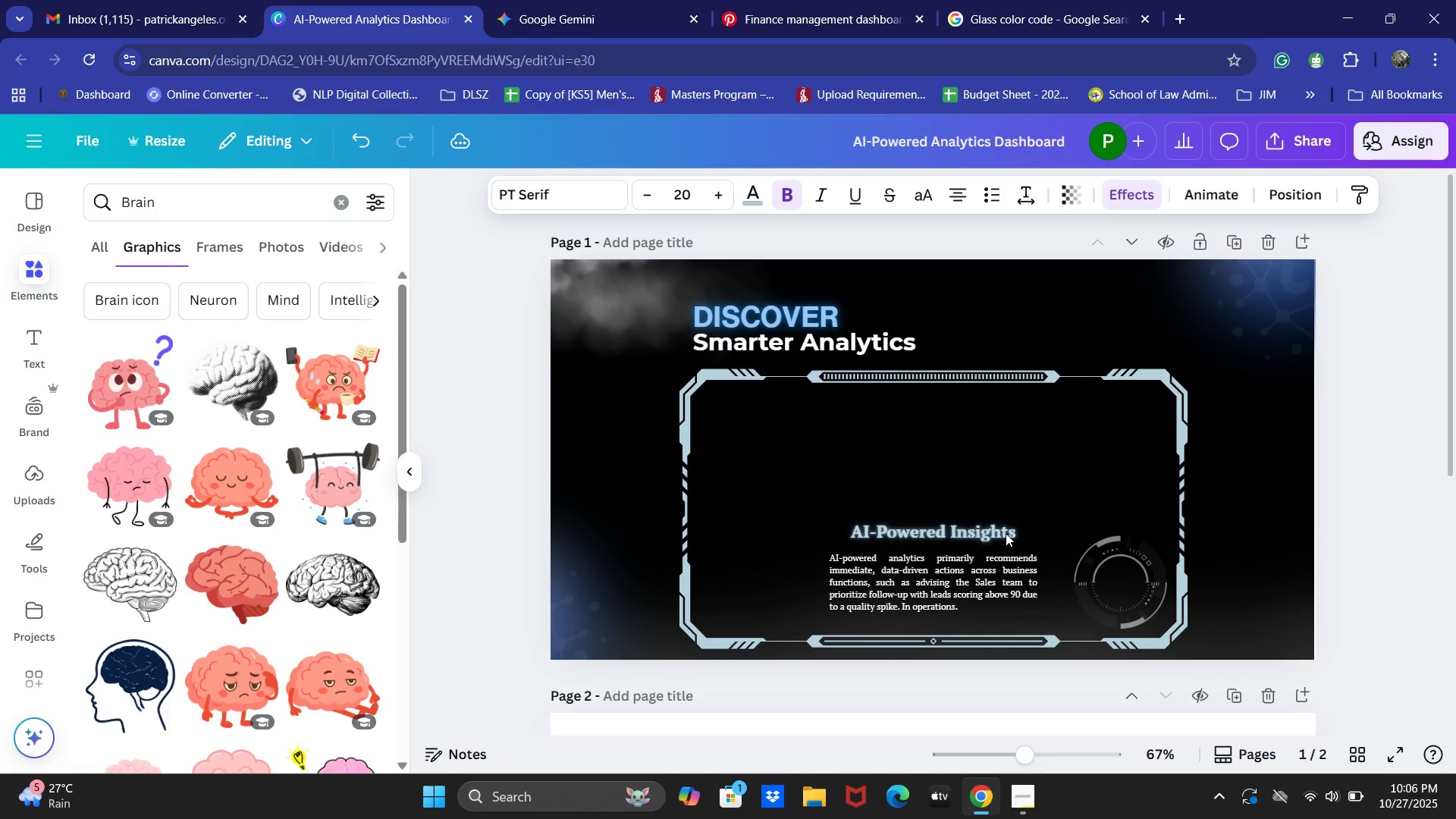 
key(ArrowDown)
 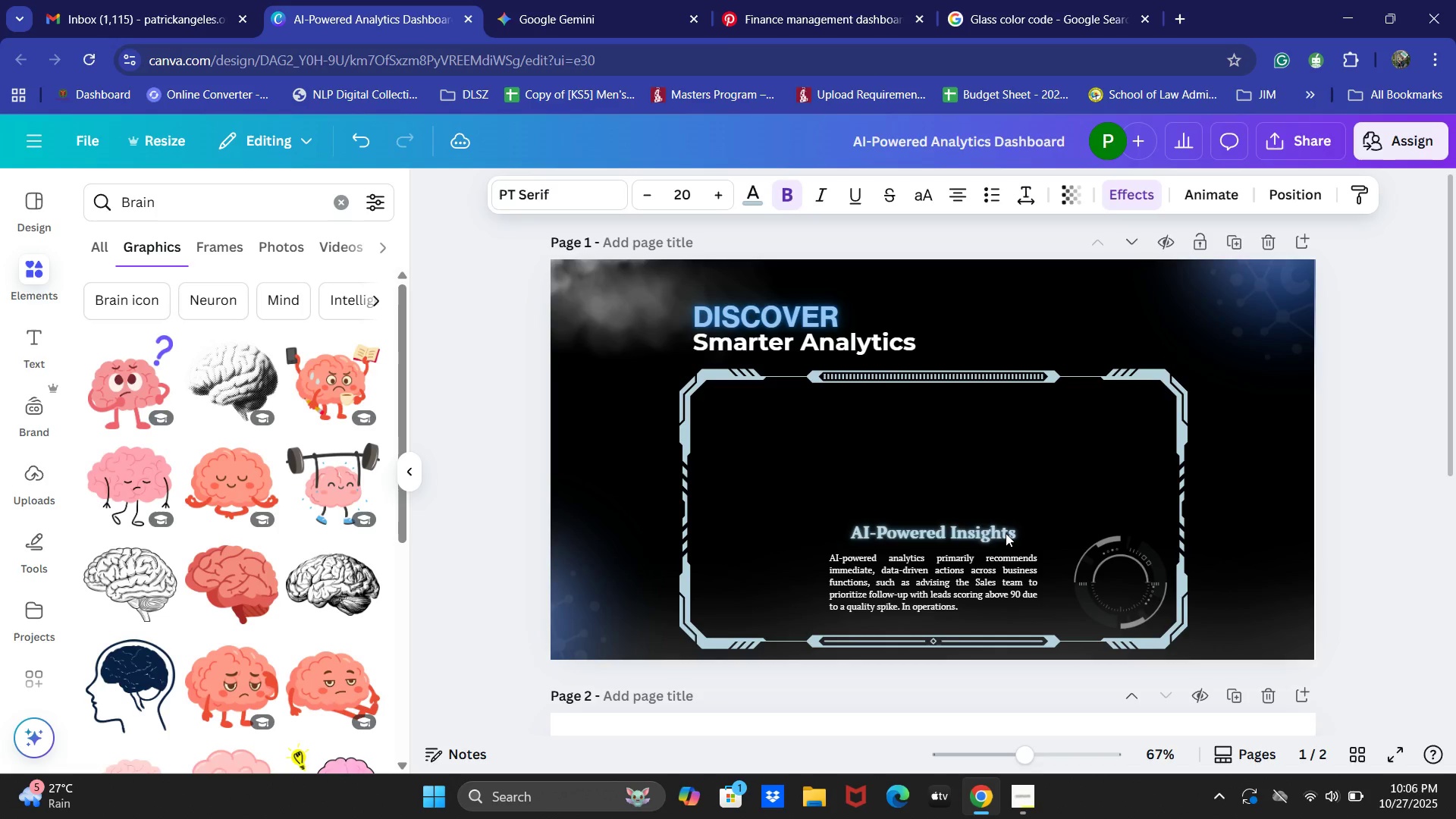 
key(ArrowDown)
 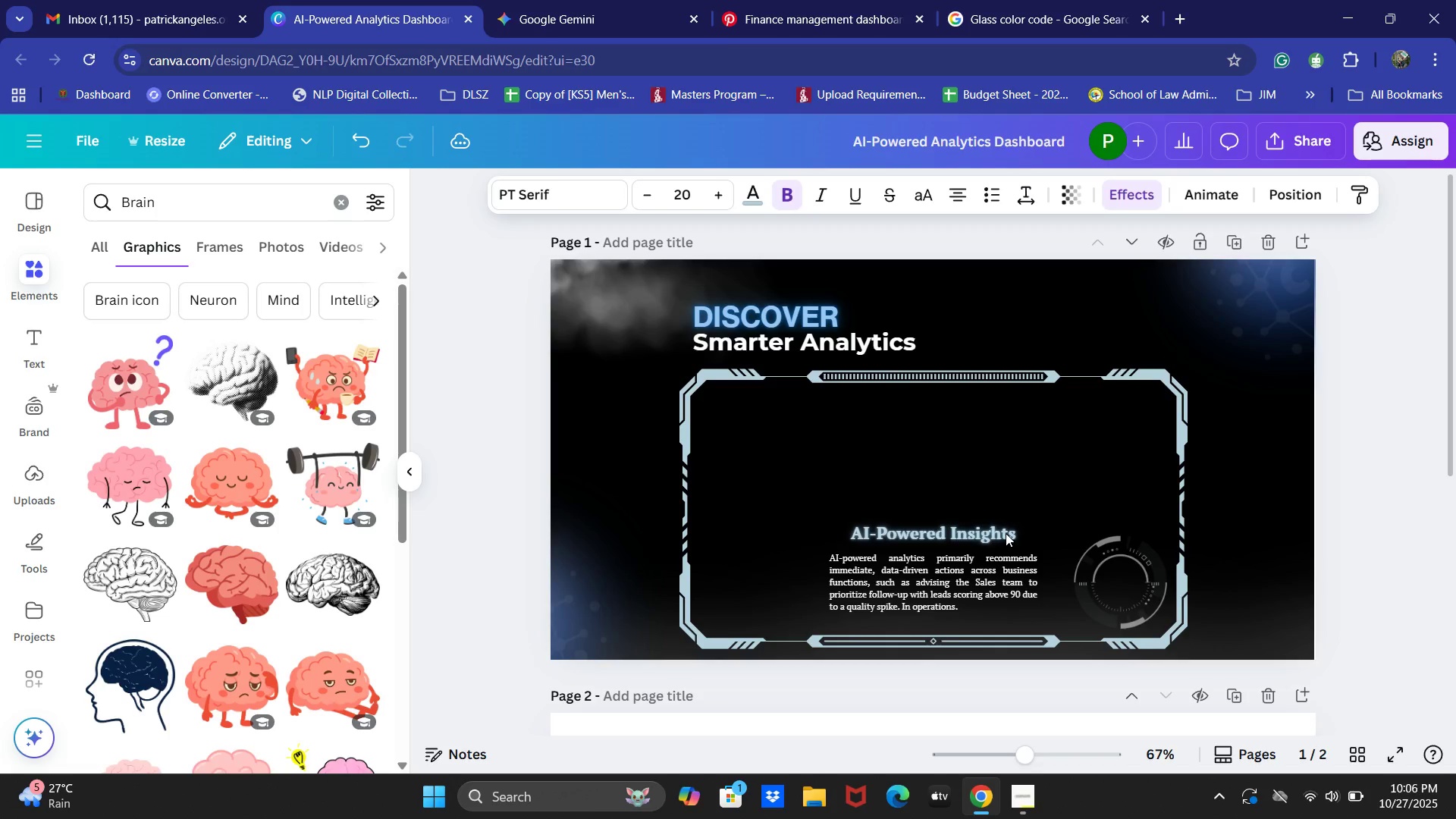 
key(ArrowDown)
 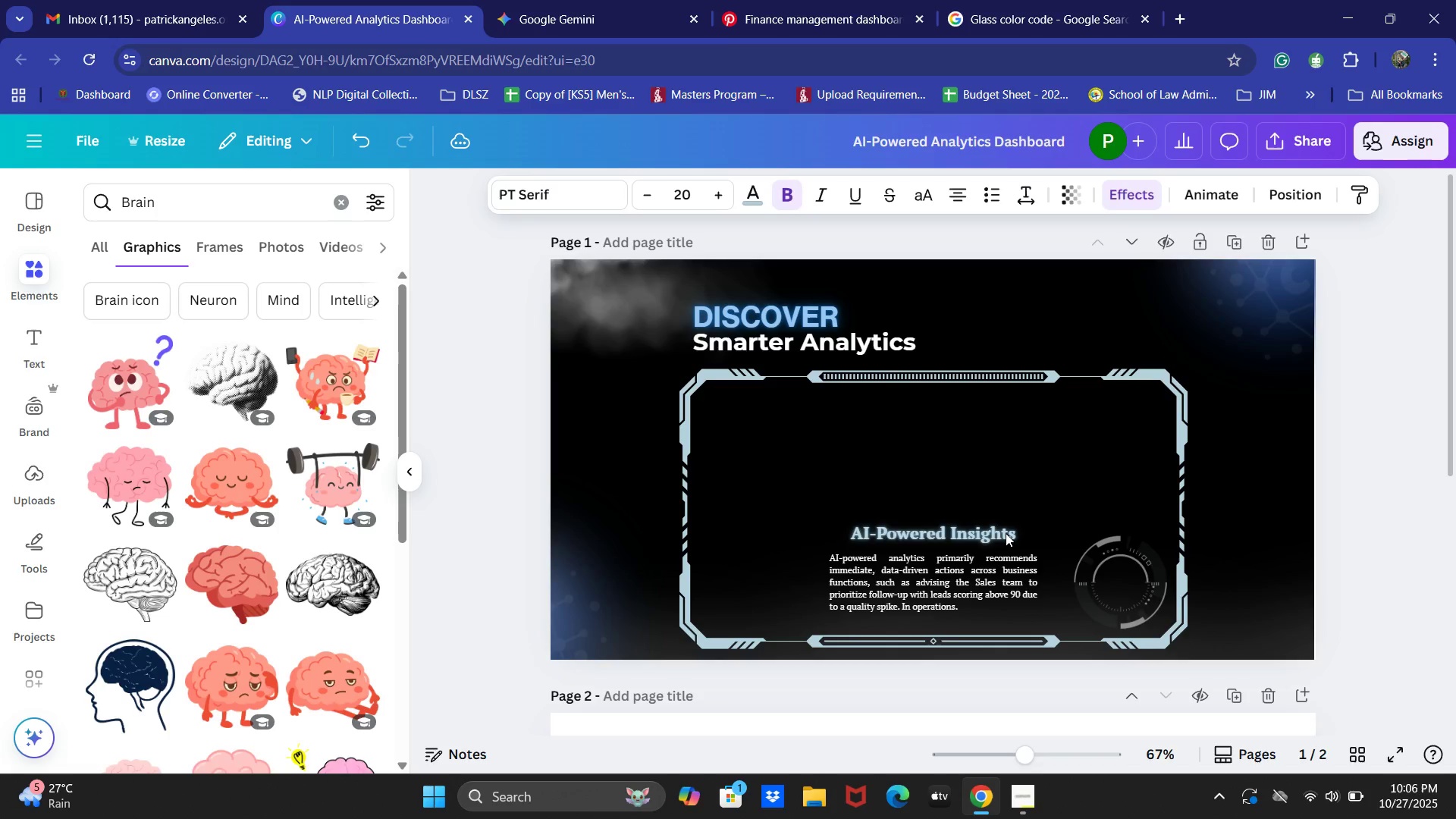 
key(ArrowDown)
 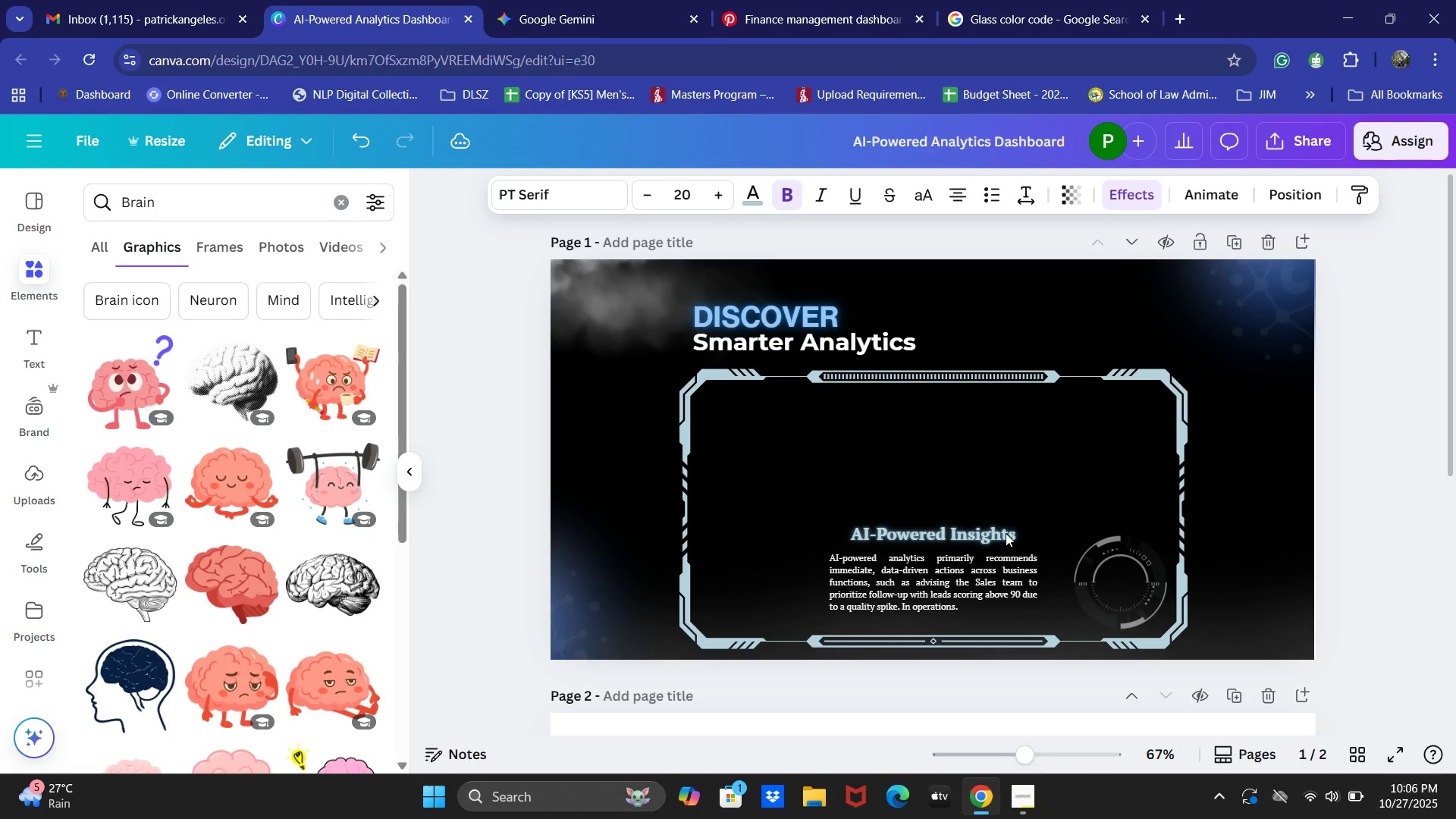 
key(ArrowDown)
 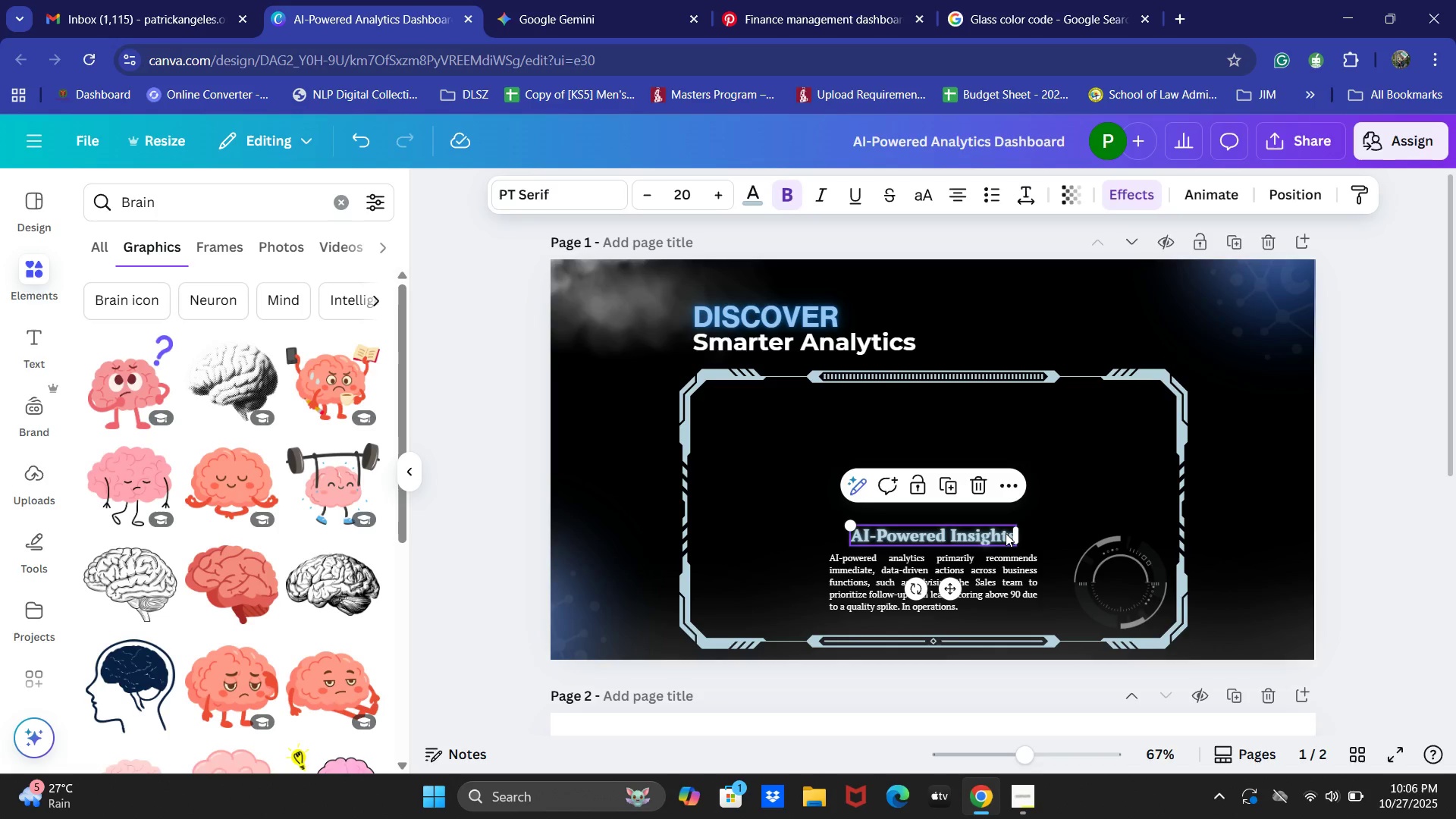 
wait(8.76)
 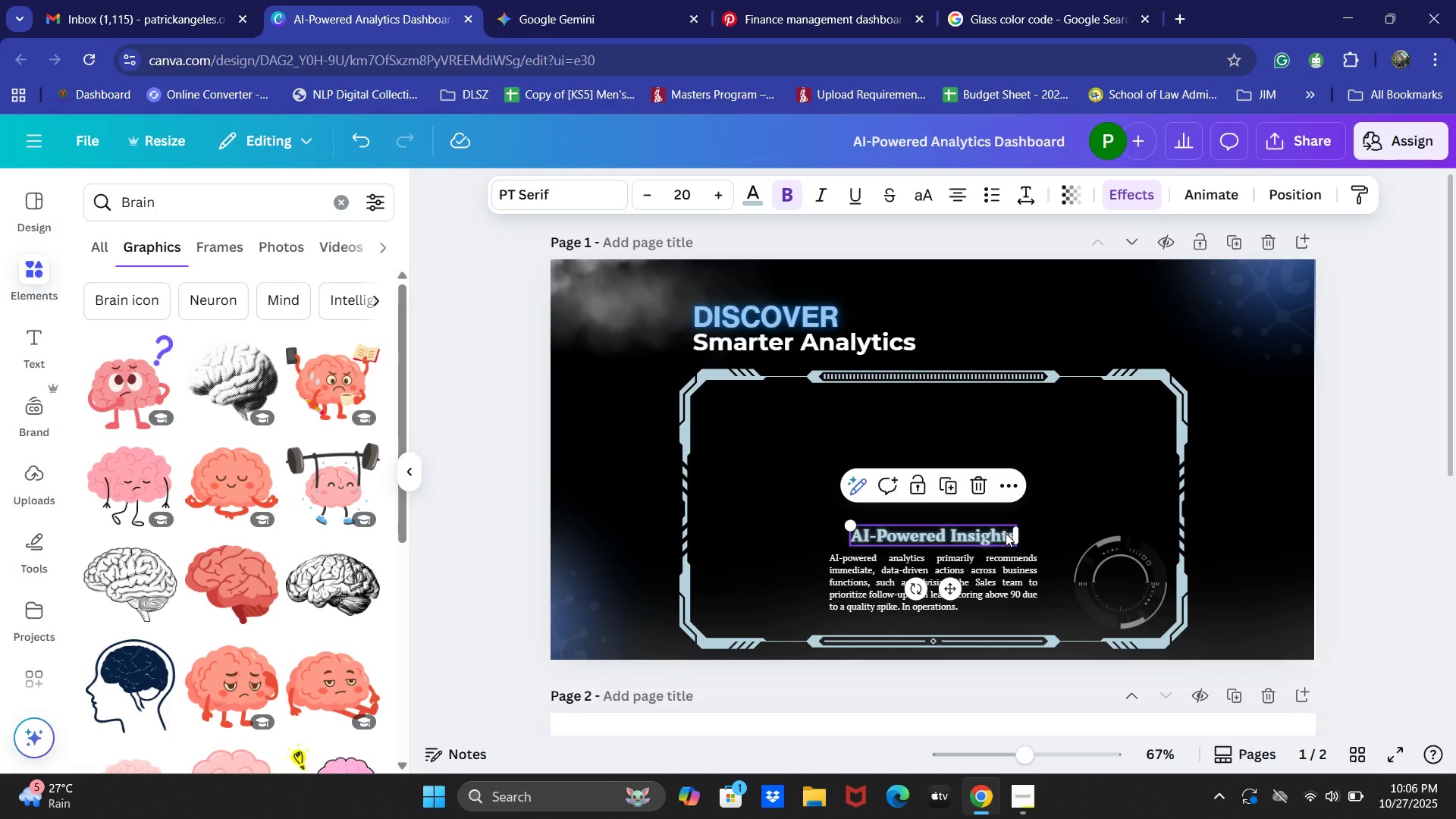 
left_click([1401, 475])
 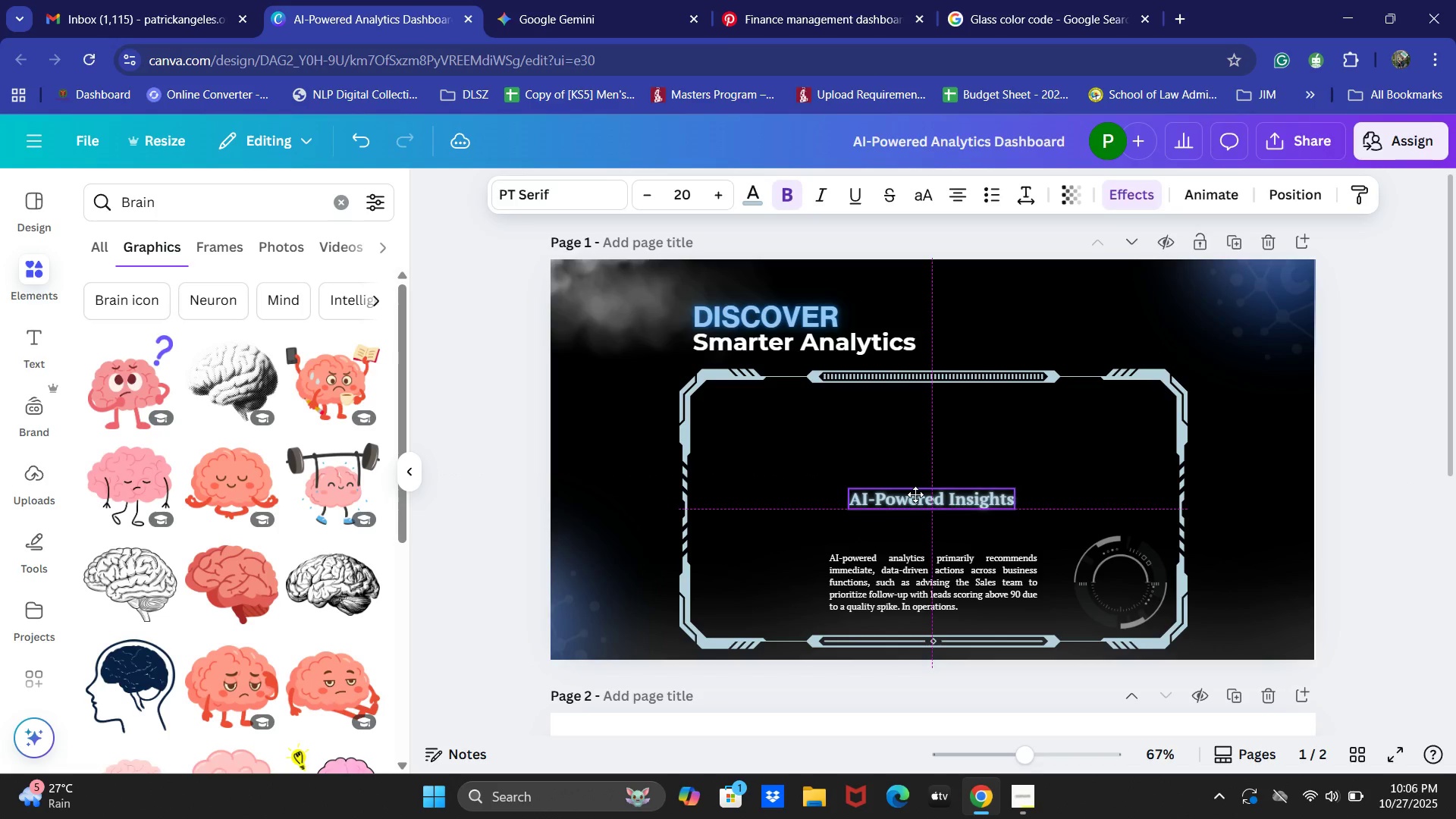 
wait(6.01)
 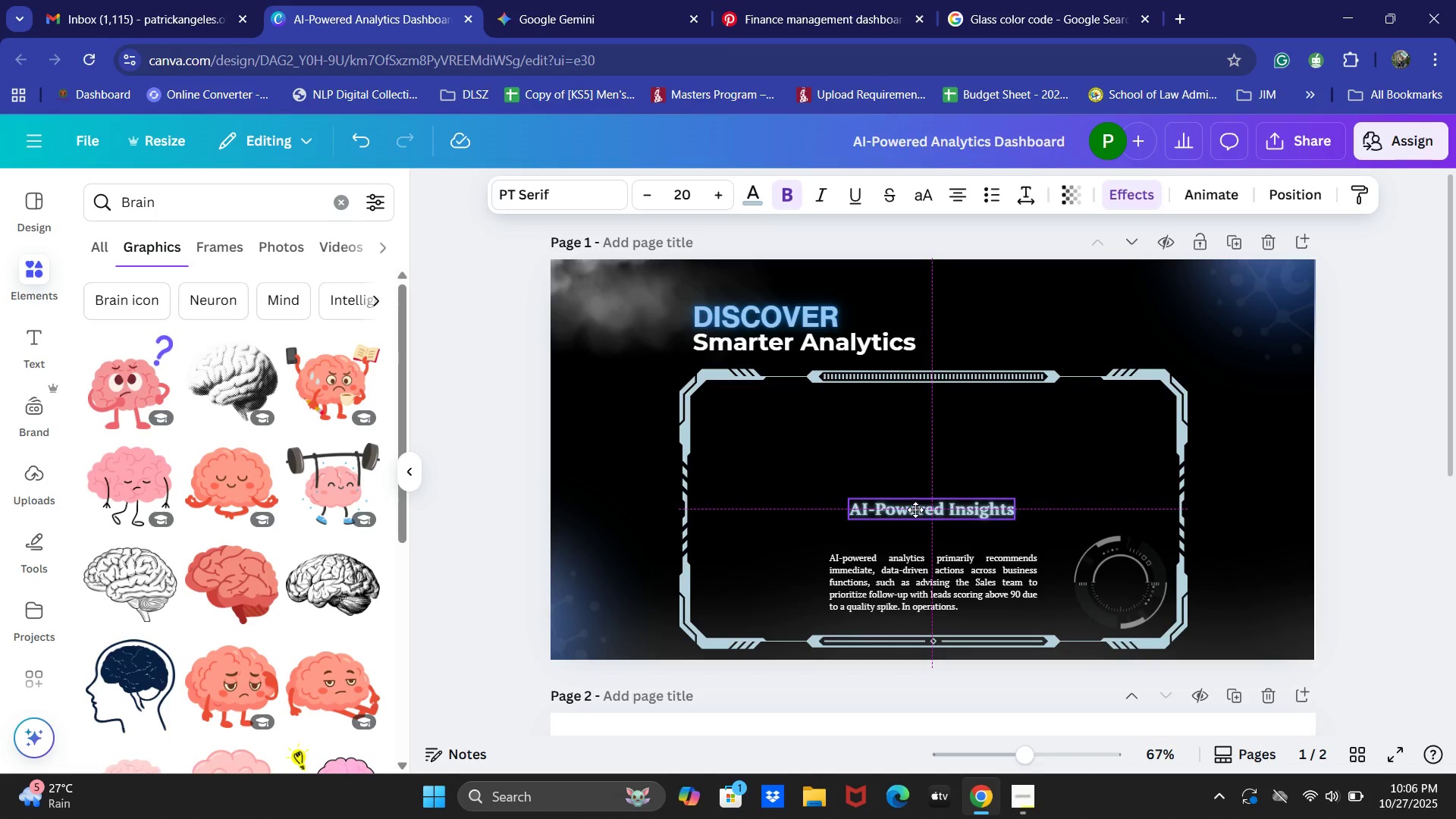 
left_click([1321, 564])
 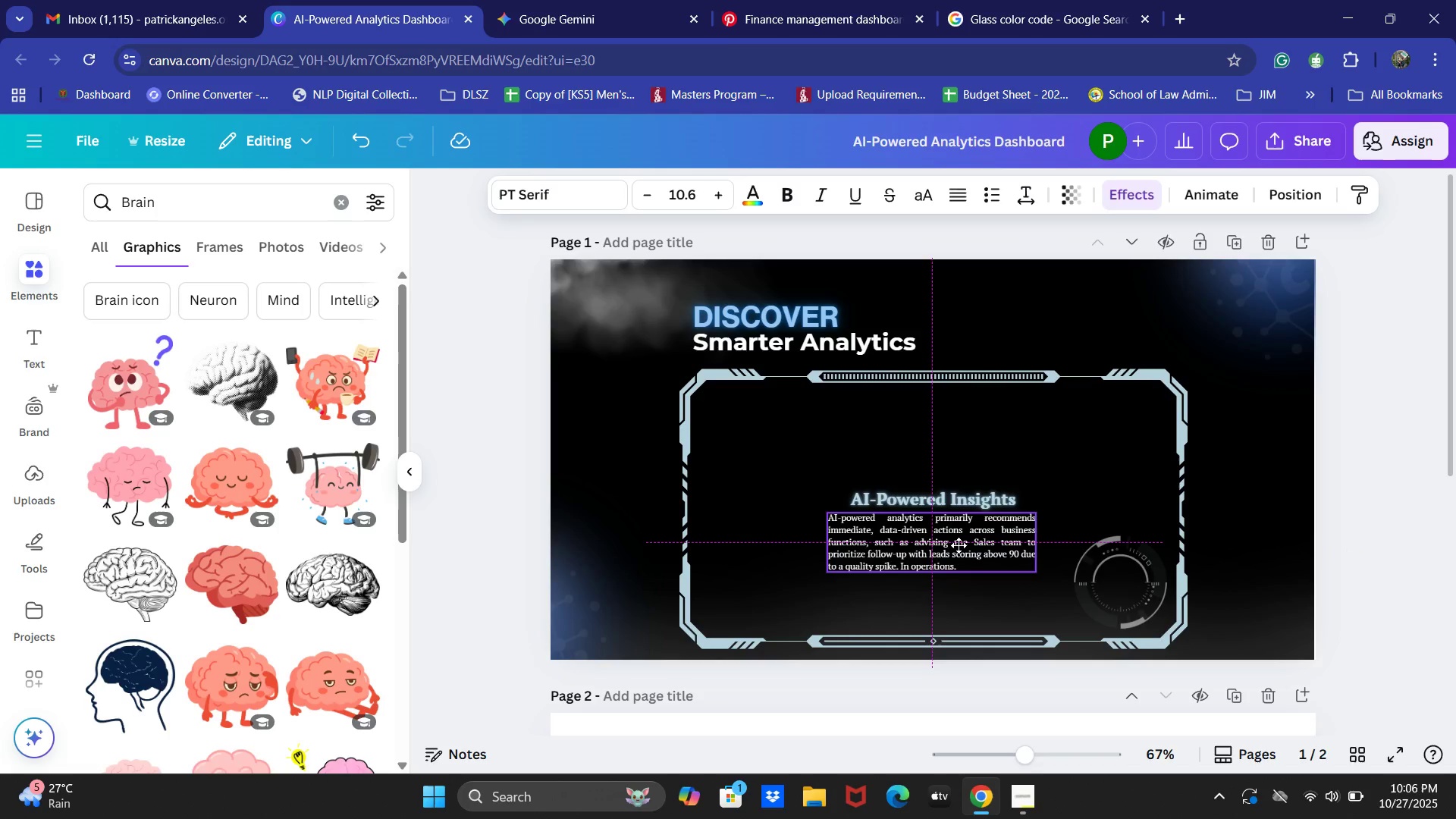 
wait(6.42)
 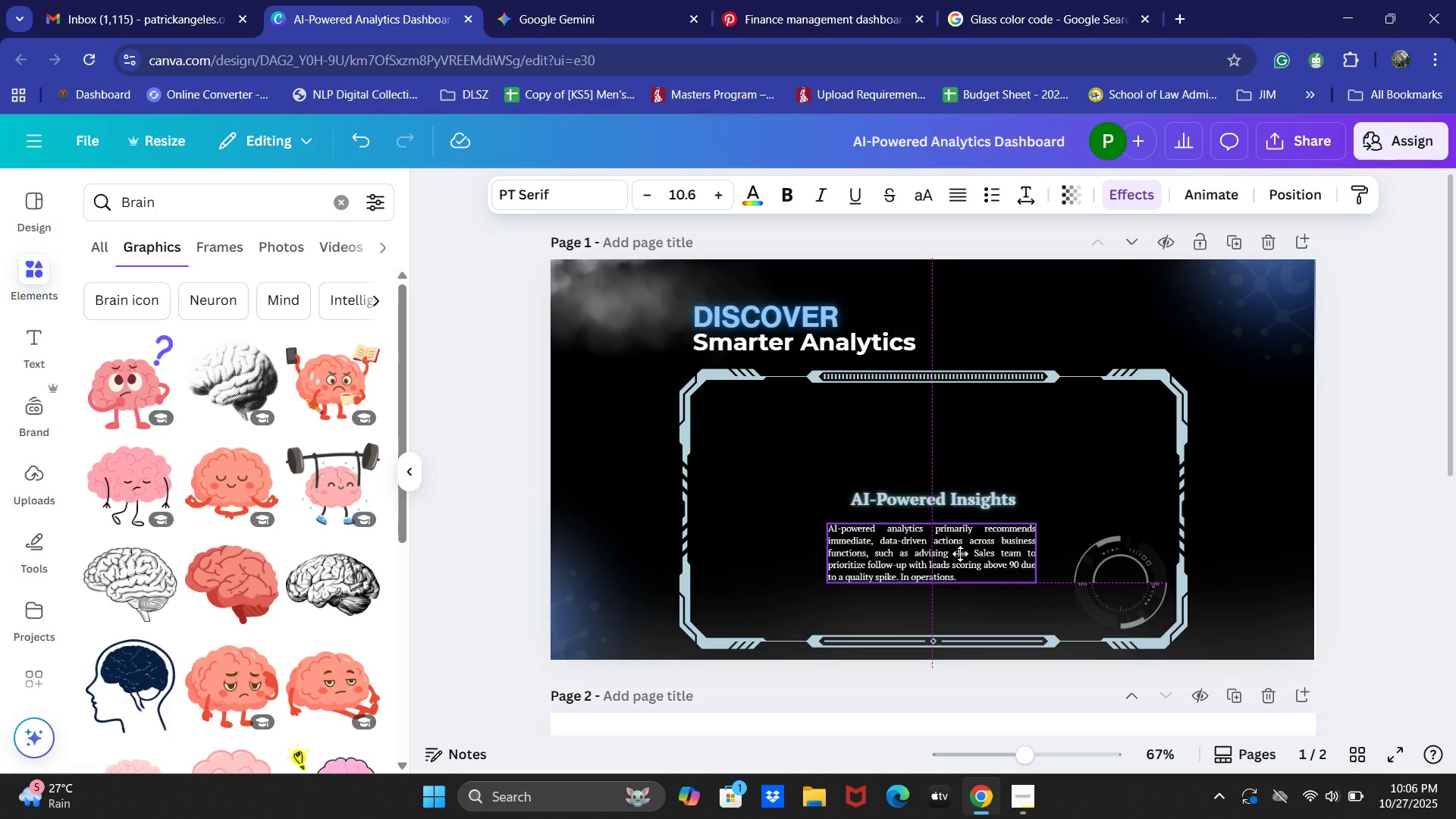 
left_click([1291, 516])
 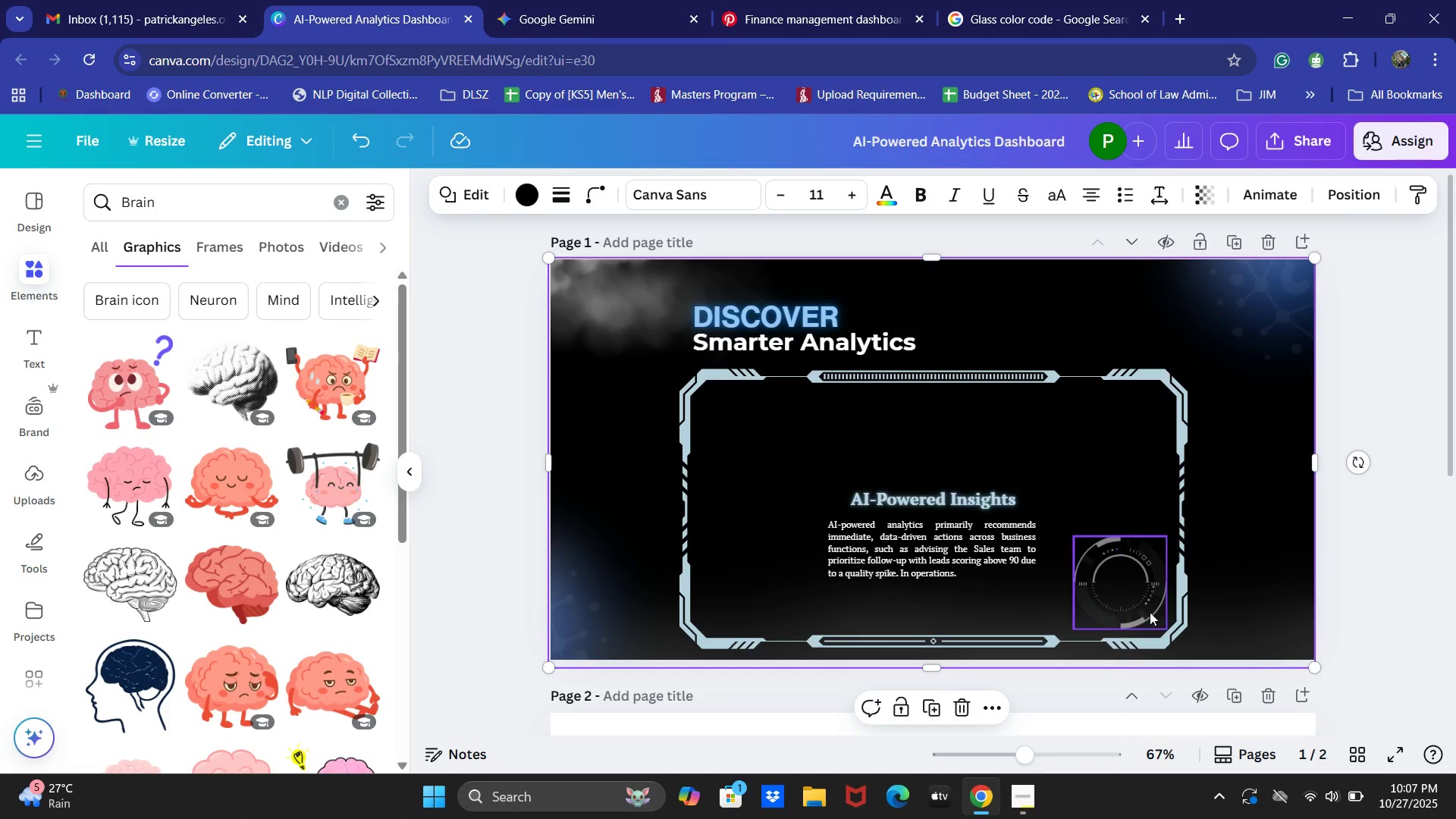 
left_click([1124, 588])
 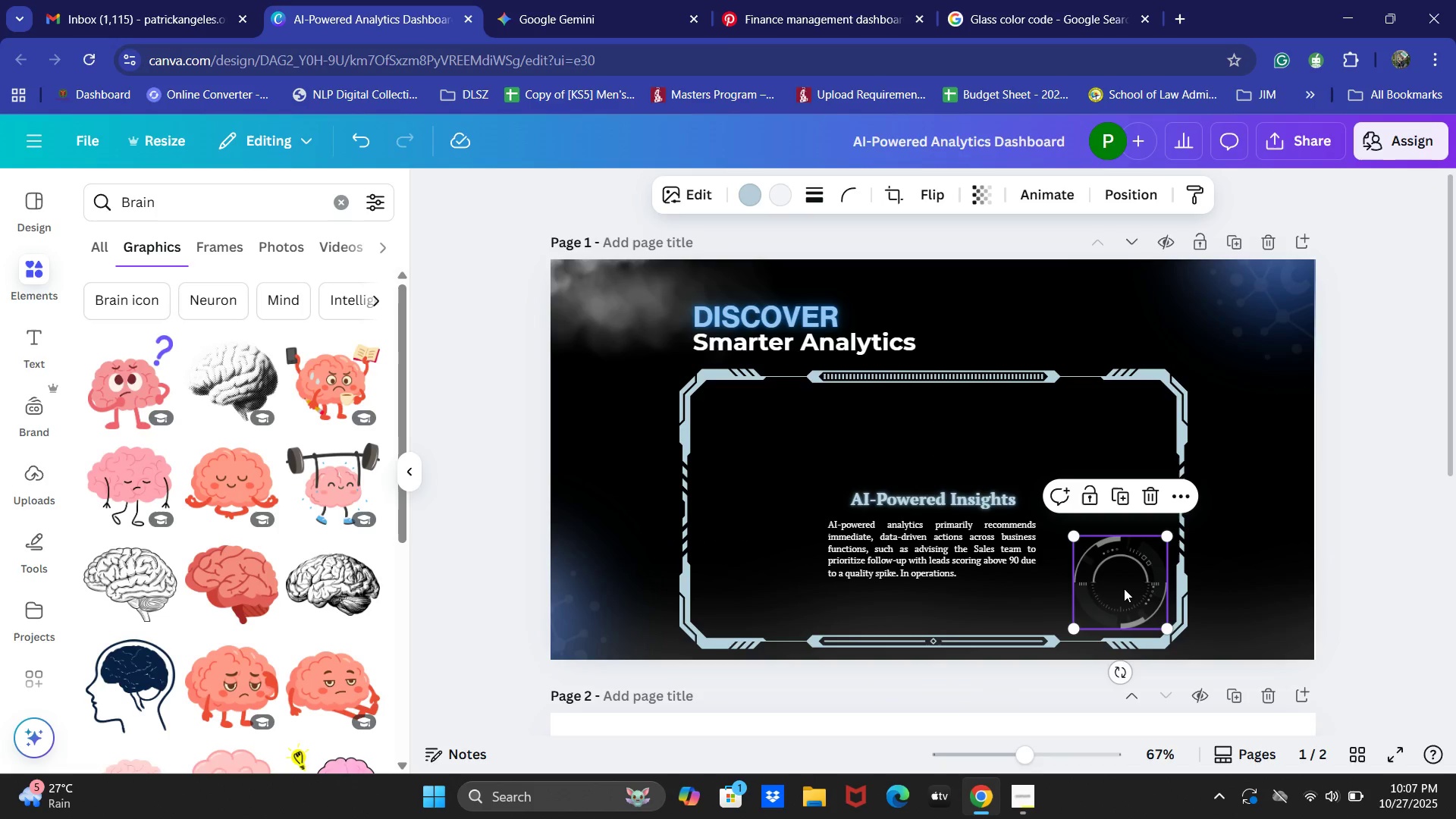 
key(Backspace)
 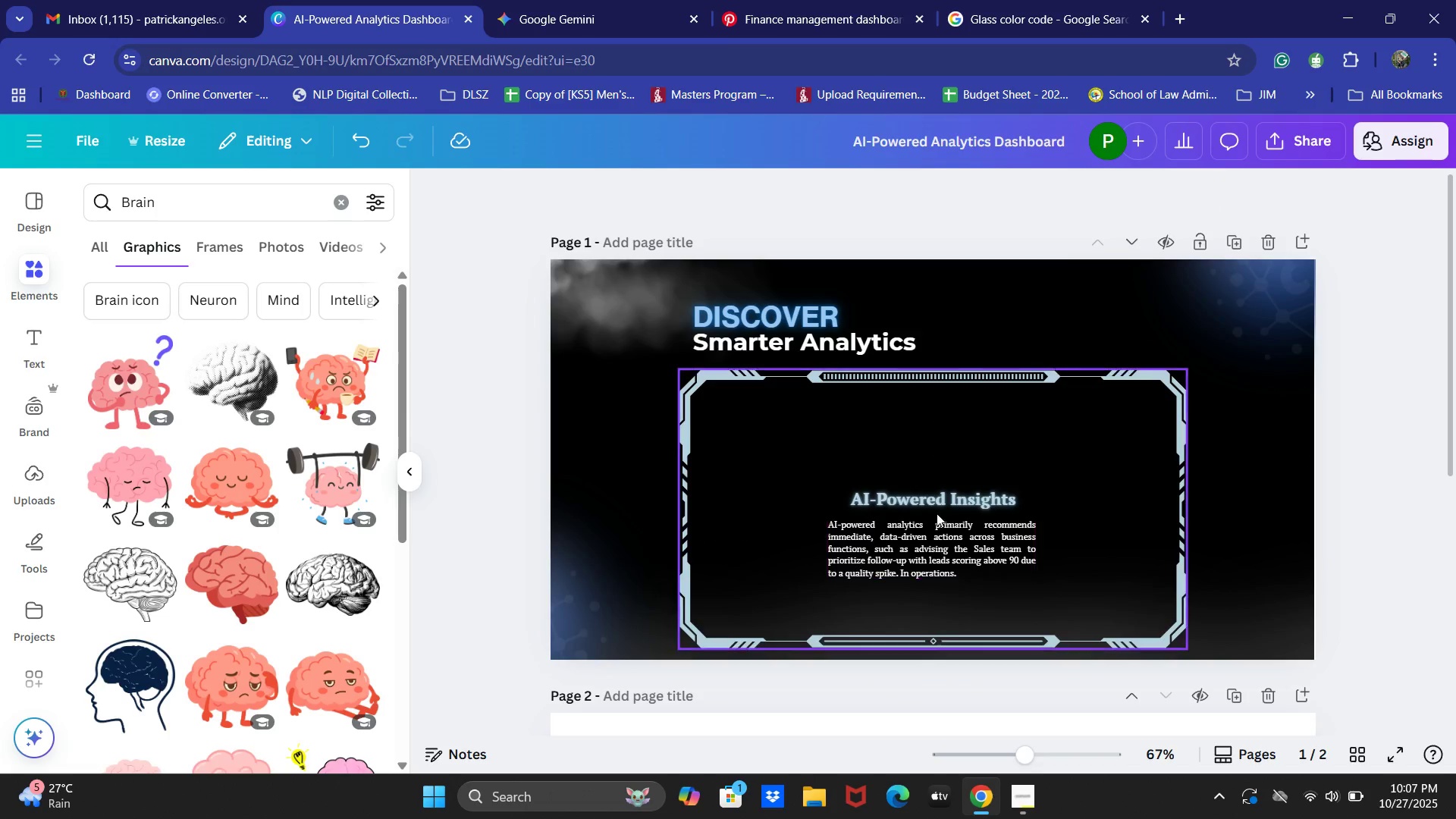 
left_click([934, 505])
 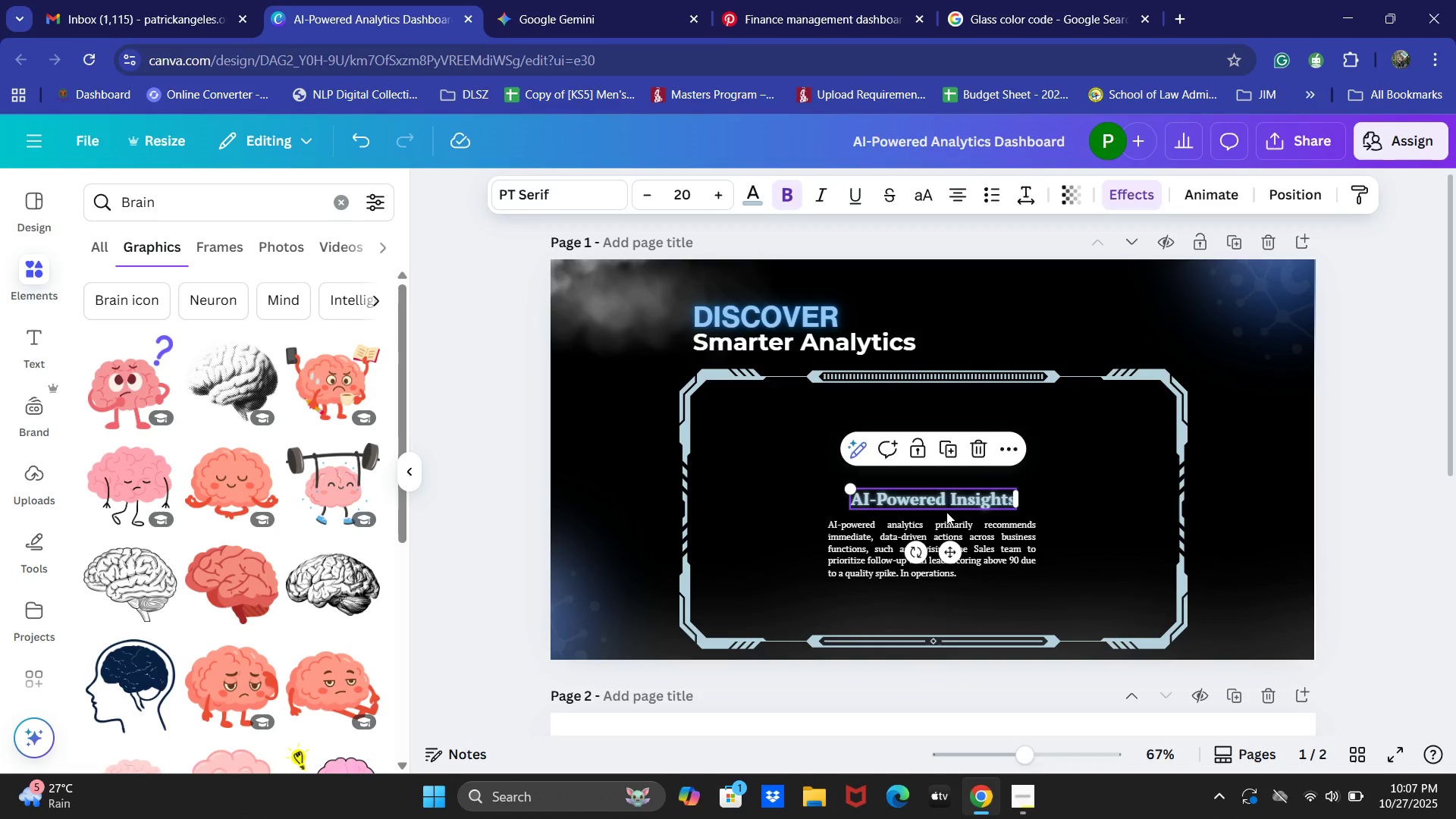 
key(ArrowDown)
 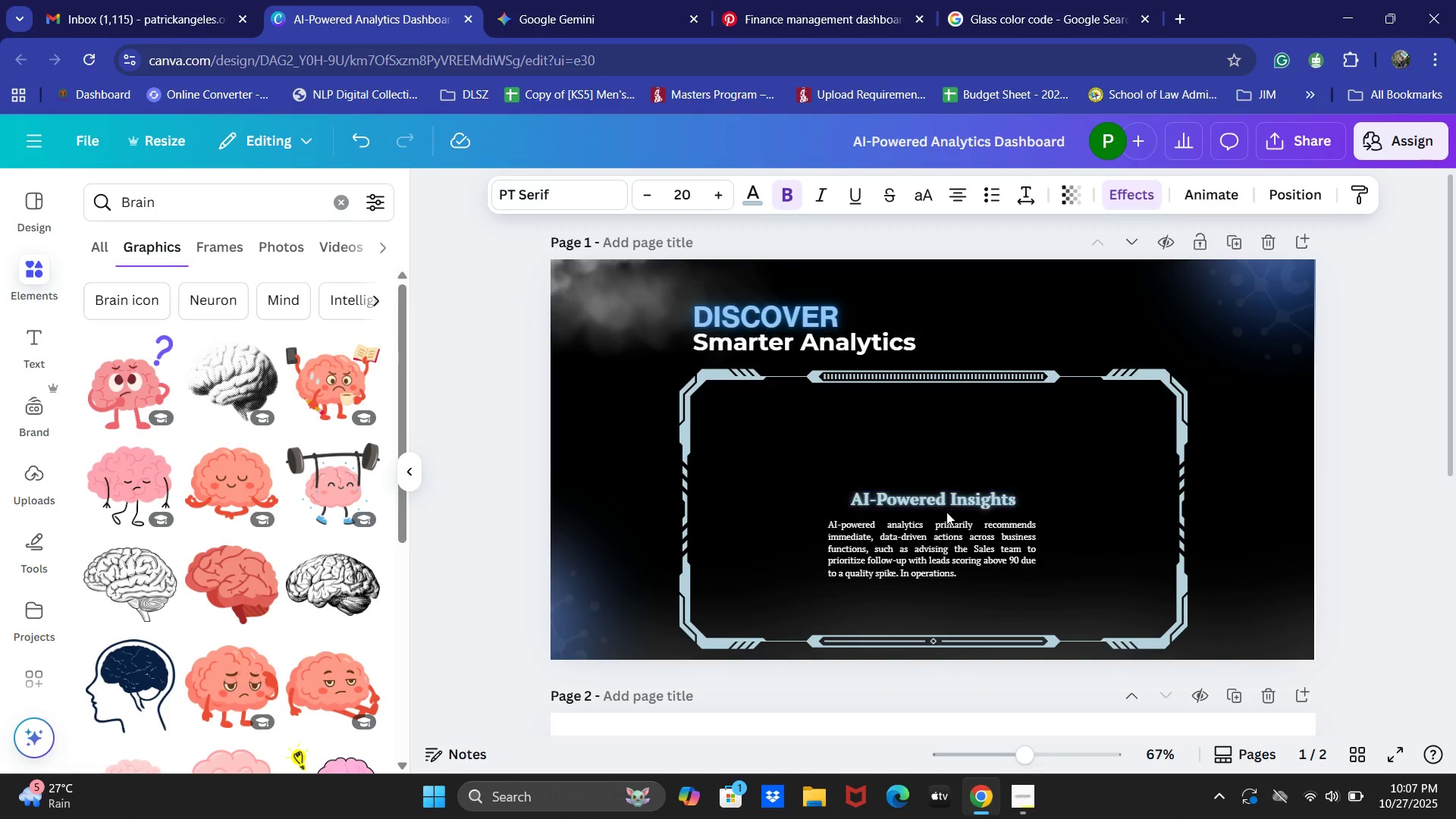 
key(ArrowDown)
 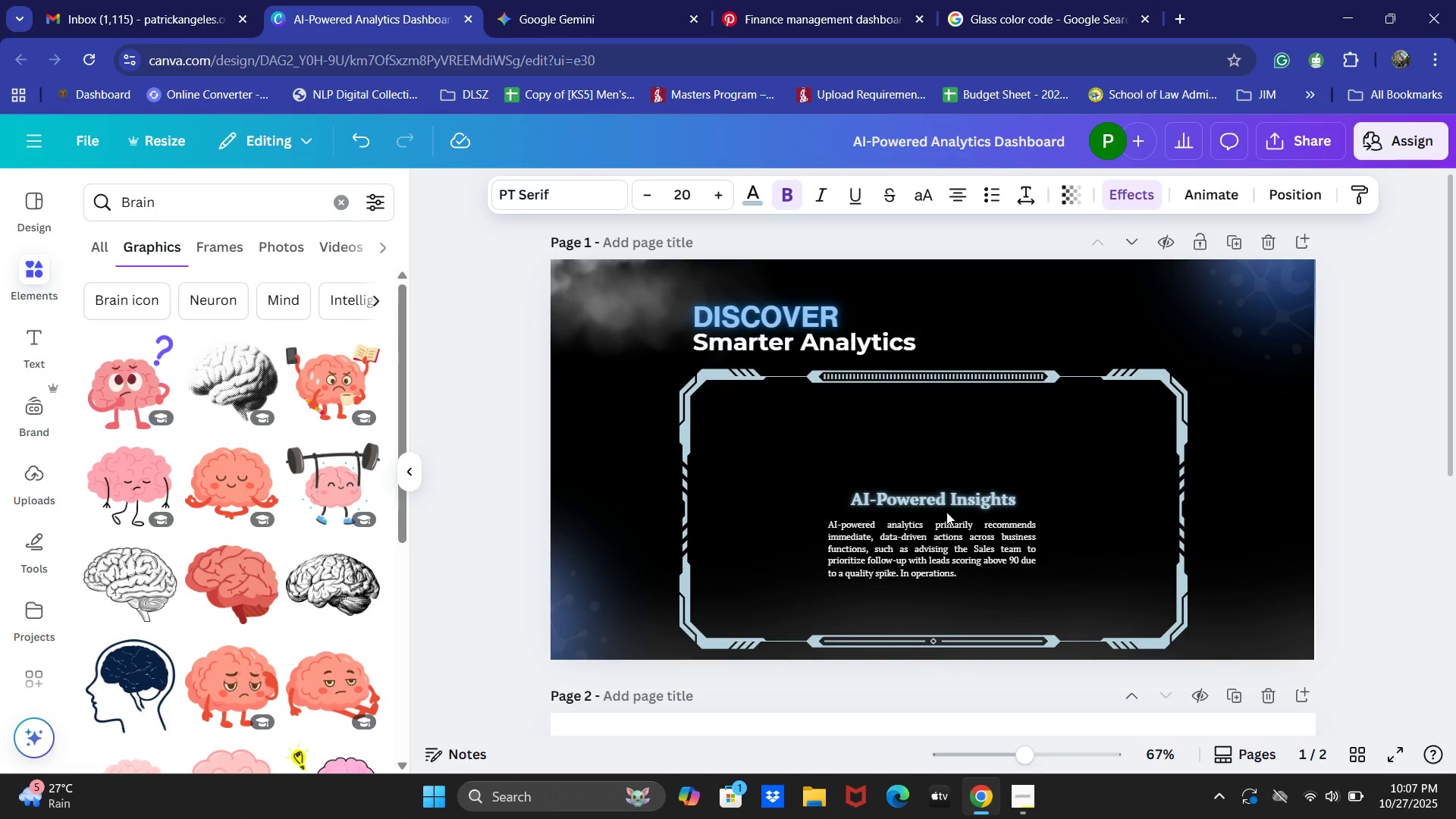 
key(ArrowDown)
 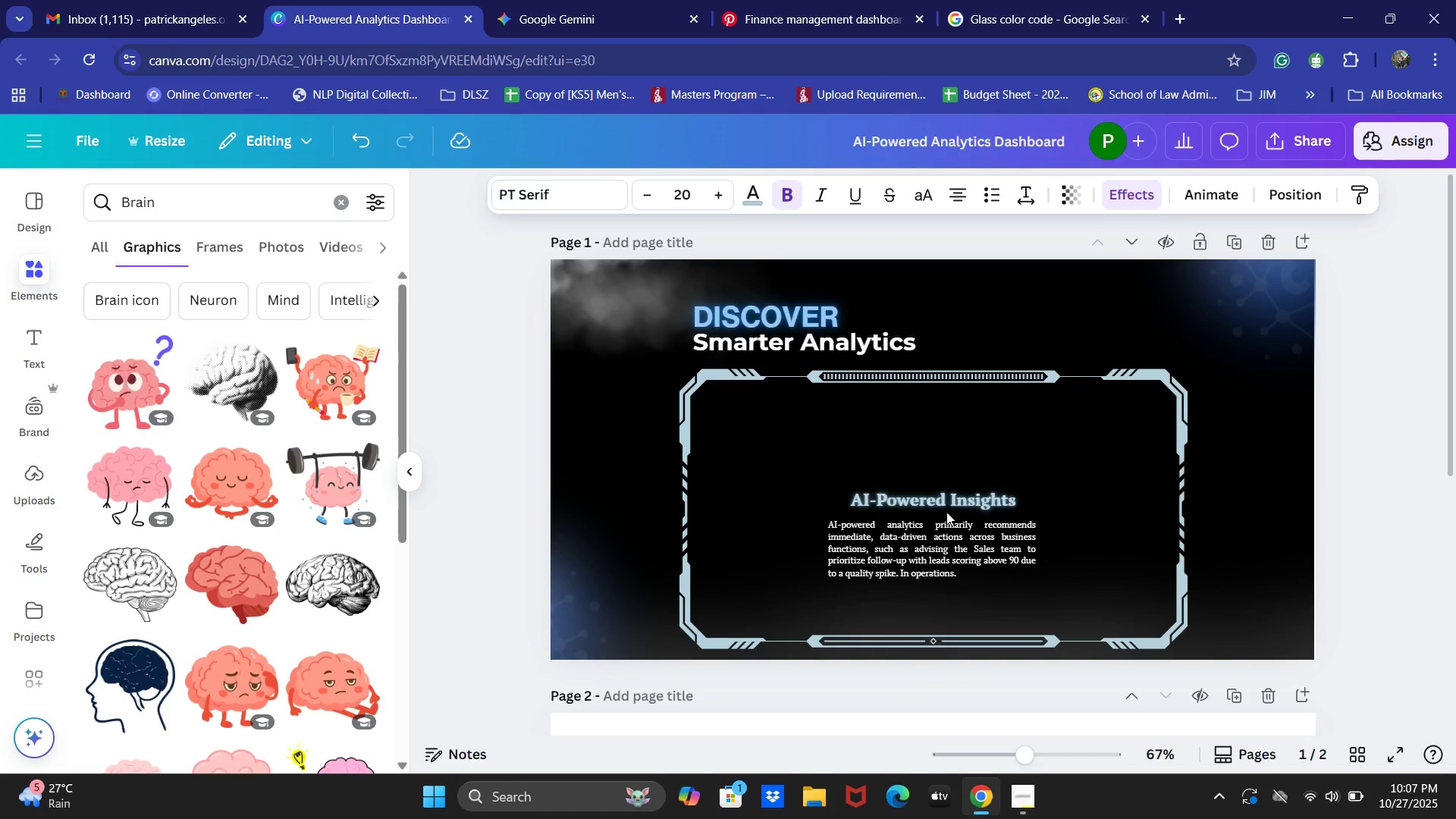 
key(ArrowDown)
 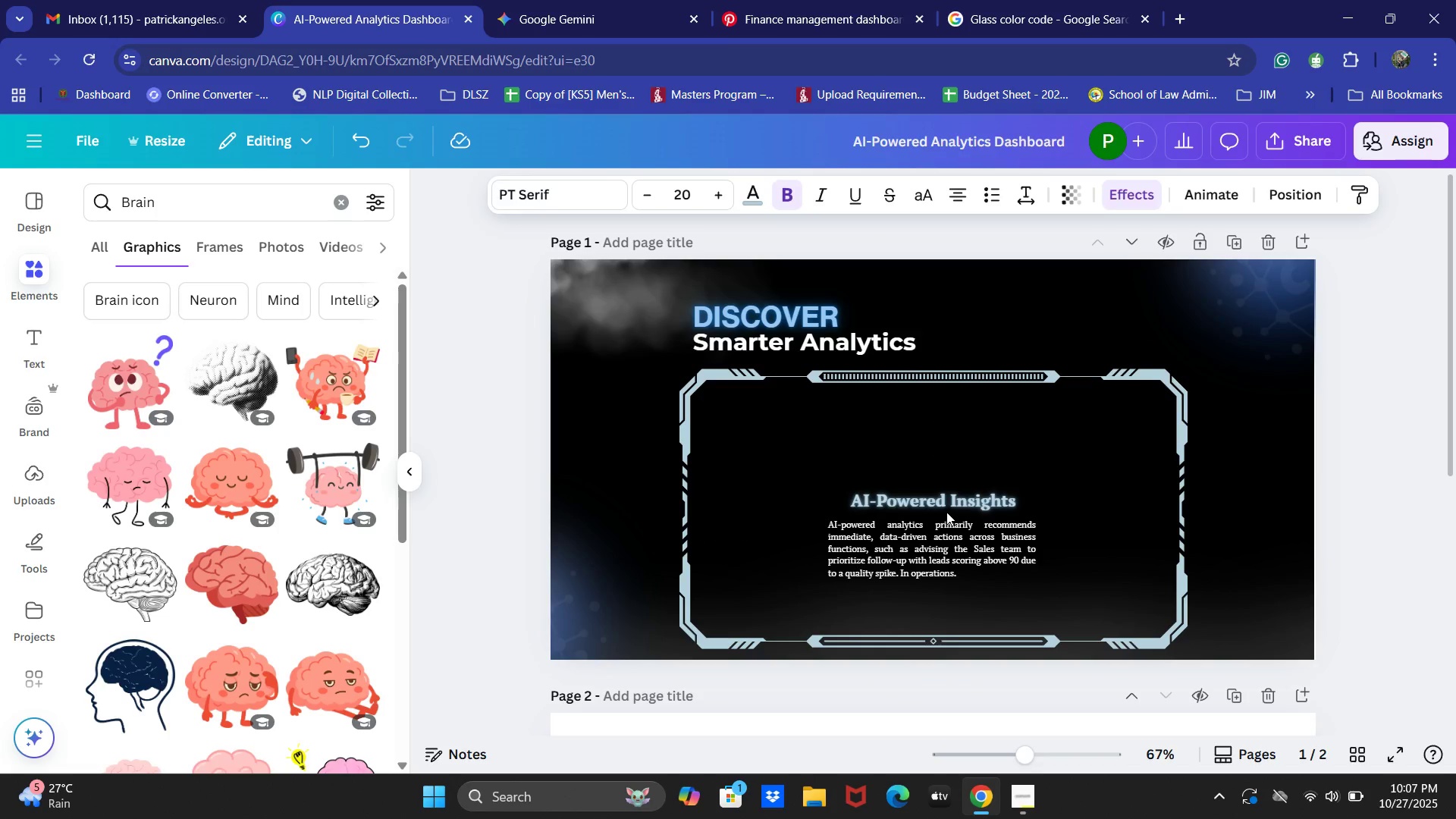 
key(ArrowDown)
 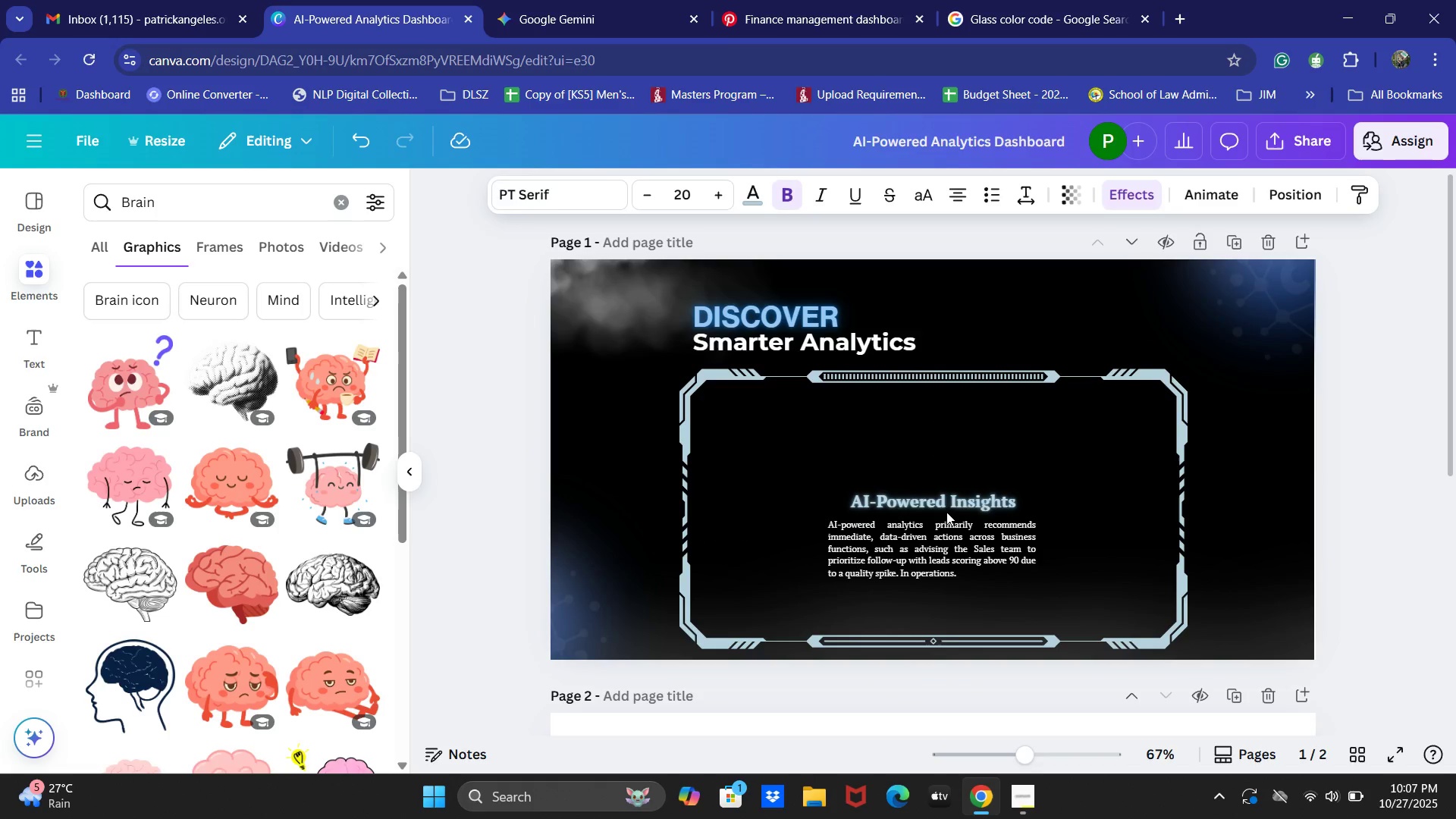 
key(ArrowDown)
 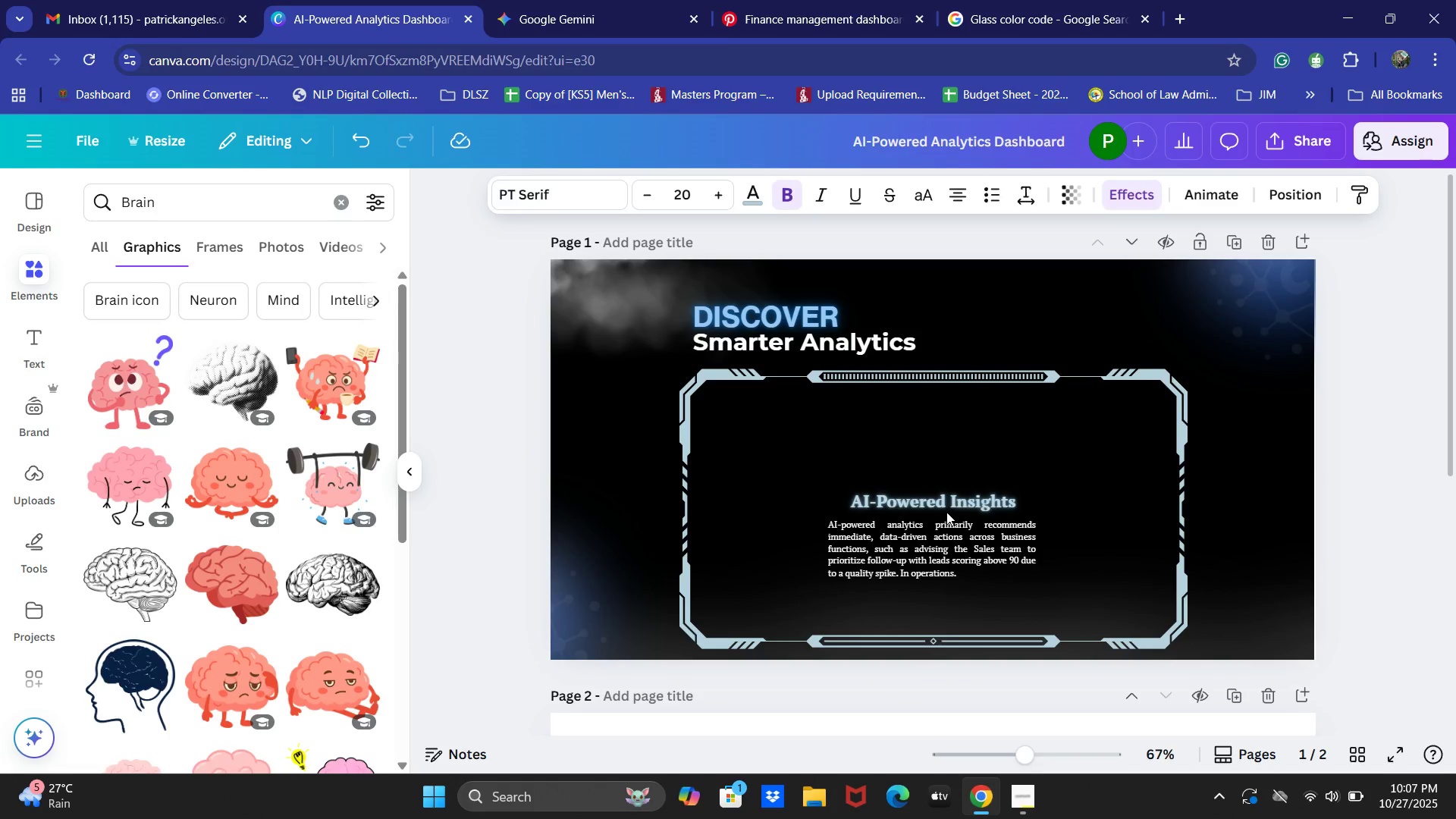 
key(ArrowDown)
 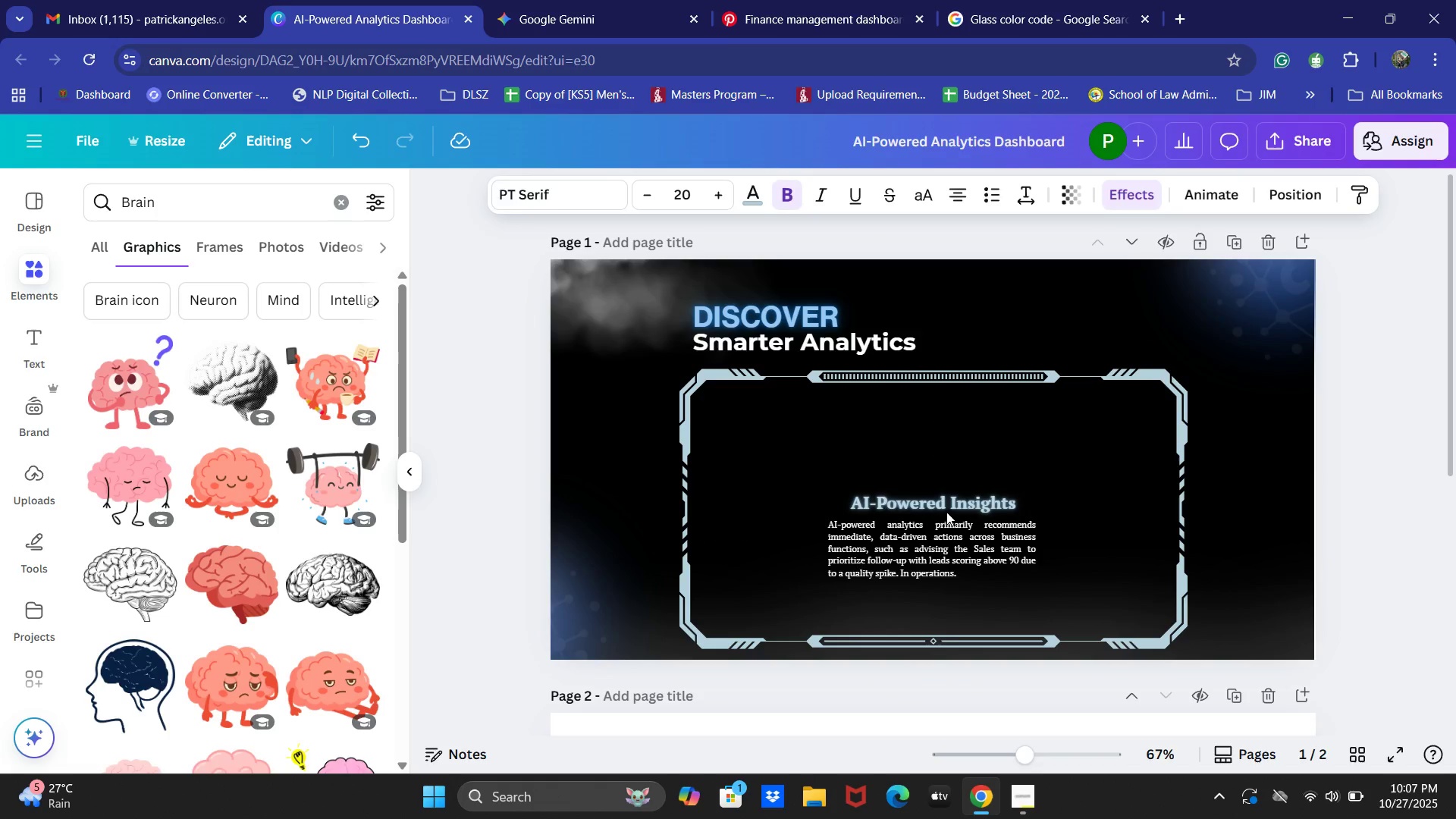 
key(ArrowDown)
 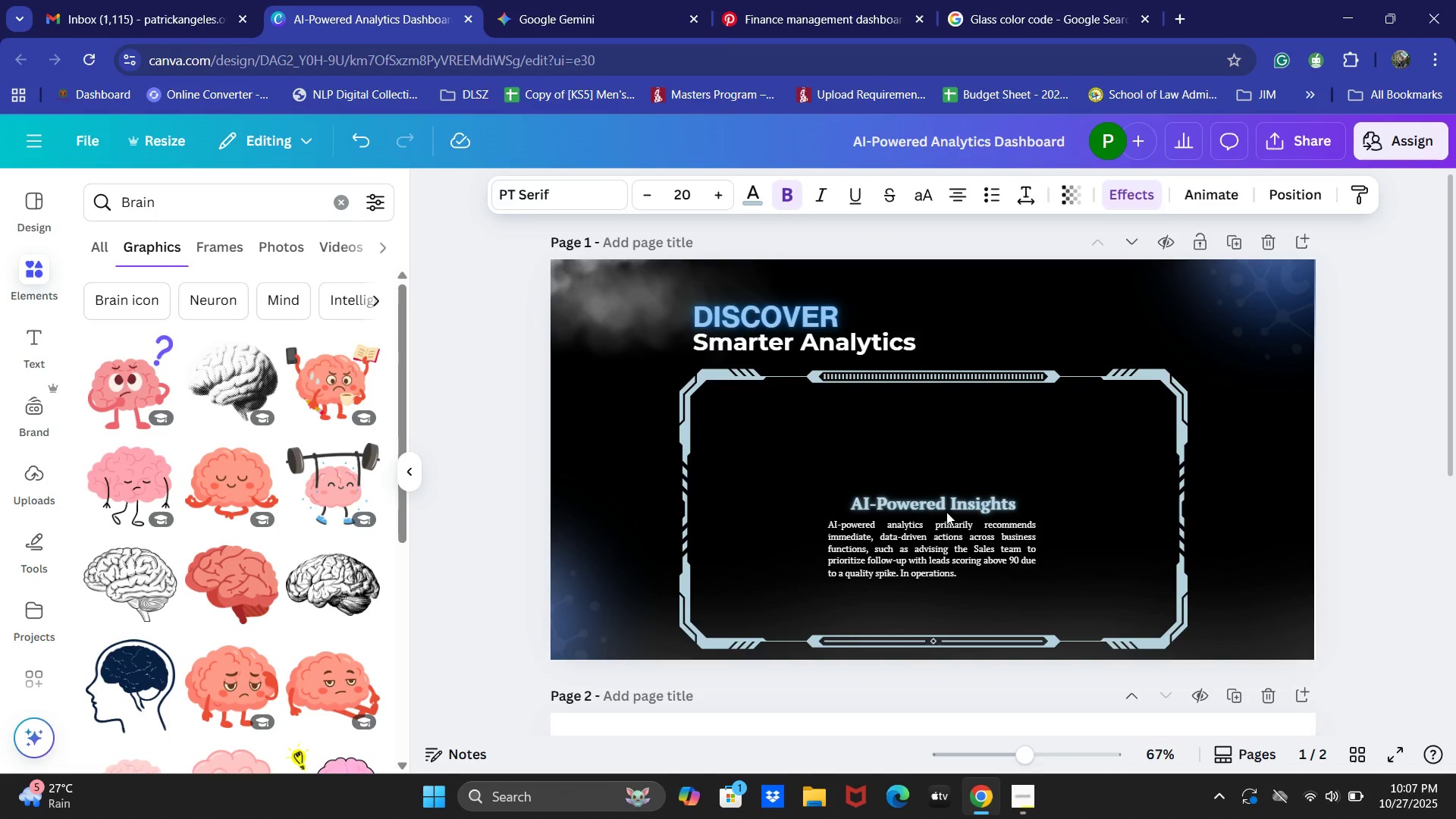 
key(ArrowDown)
 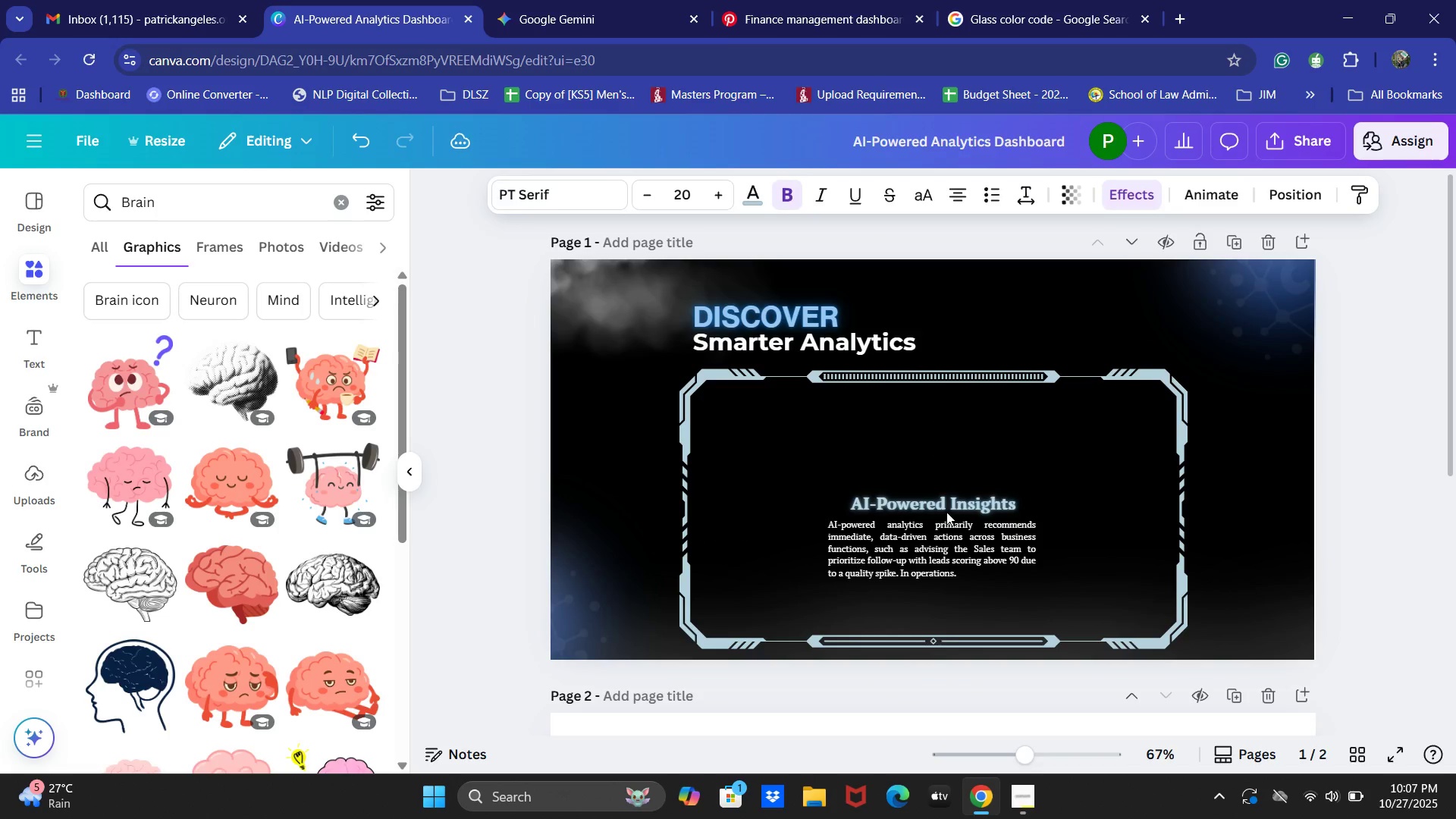 
key(ArrowDown)
 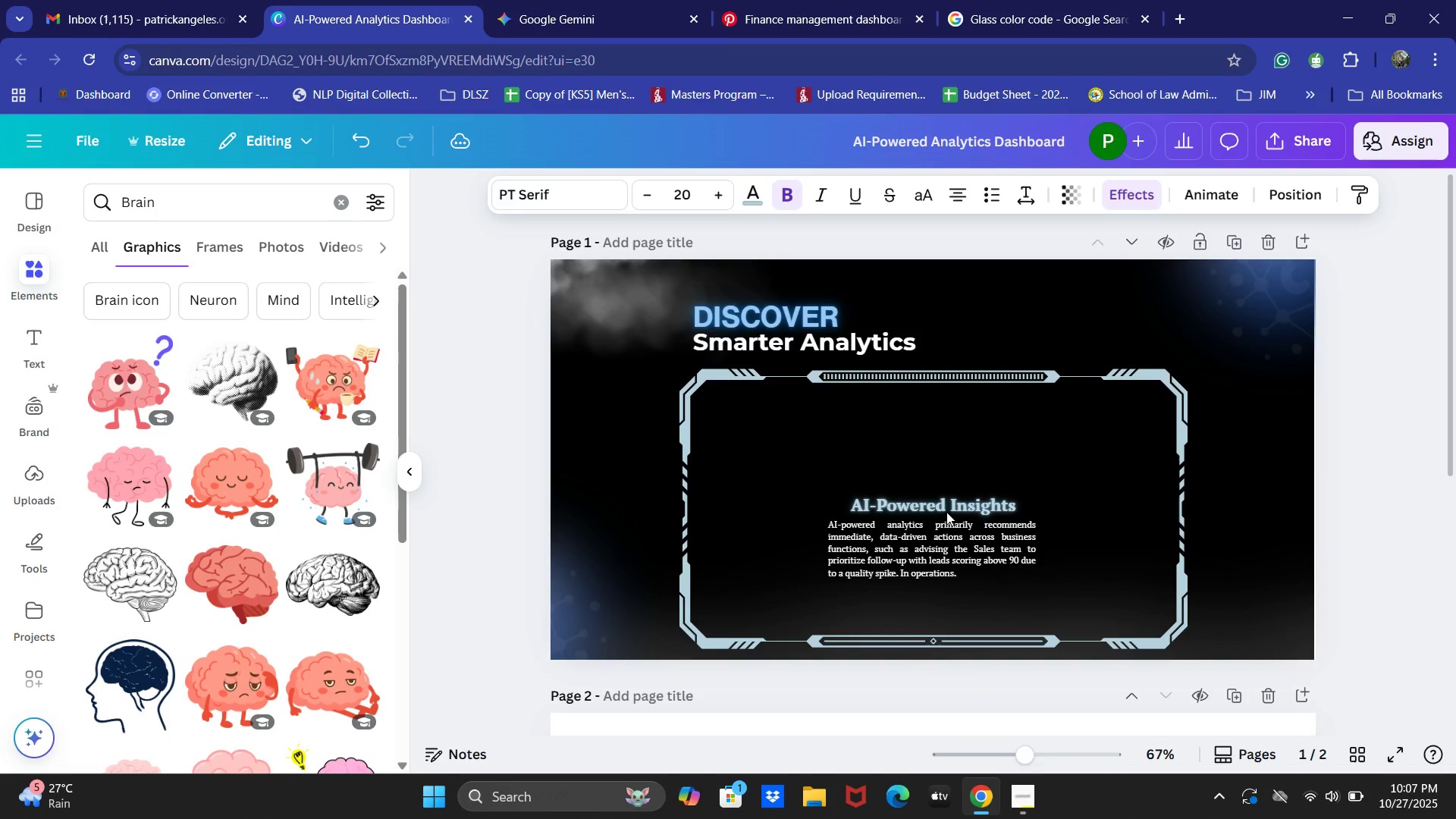 
key(ArrowDown)
 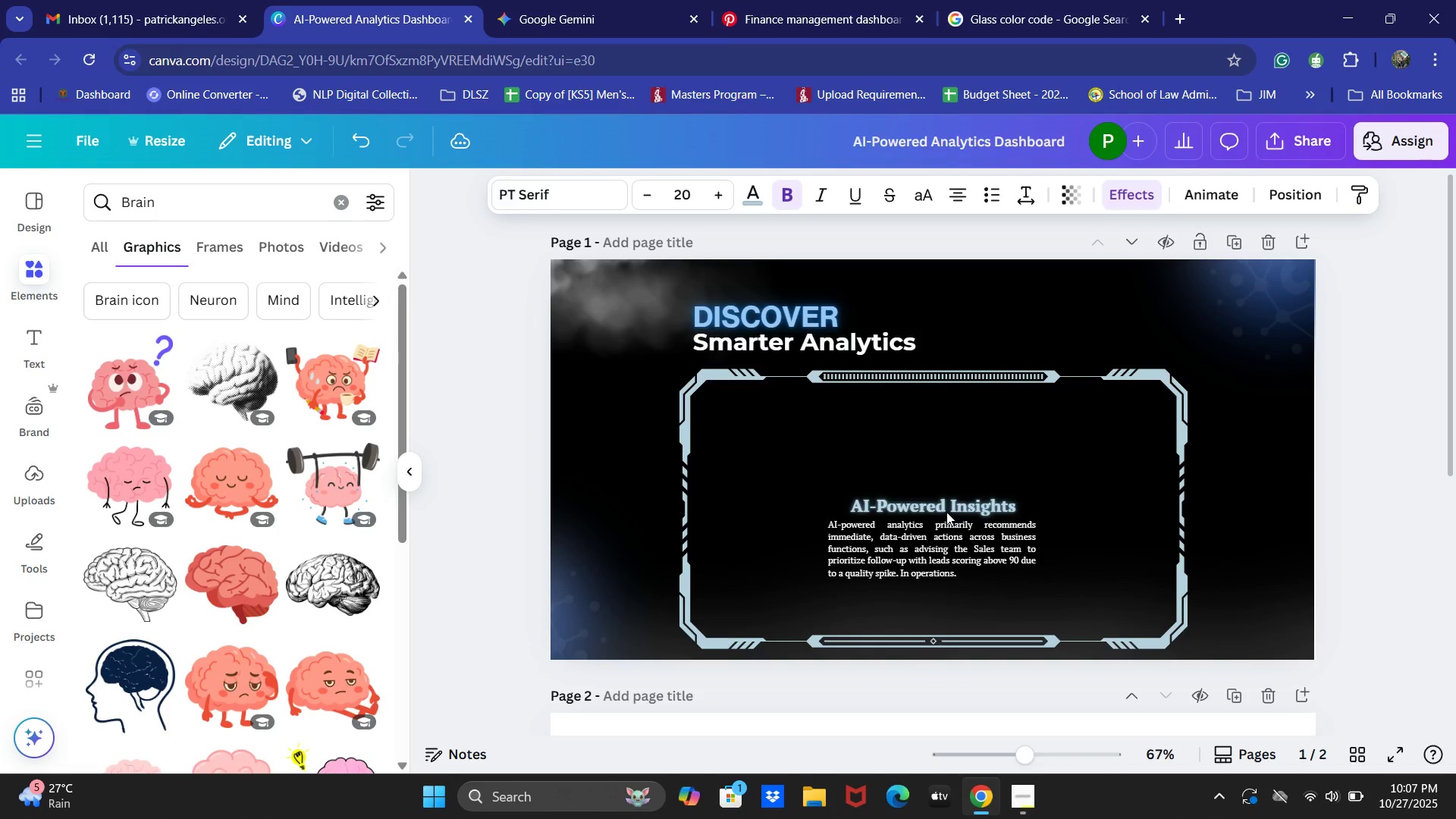 
key(ArrowDown)
 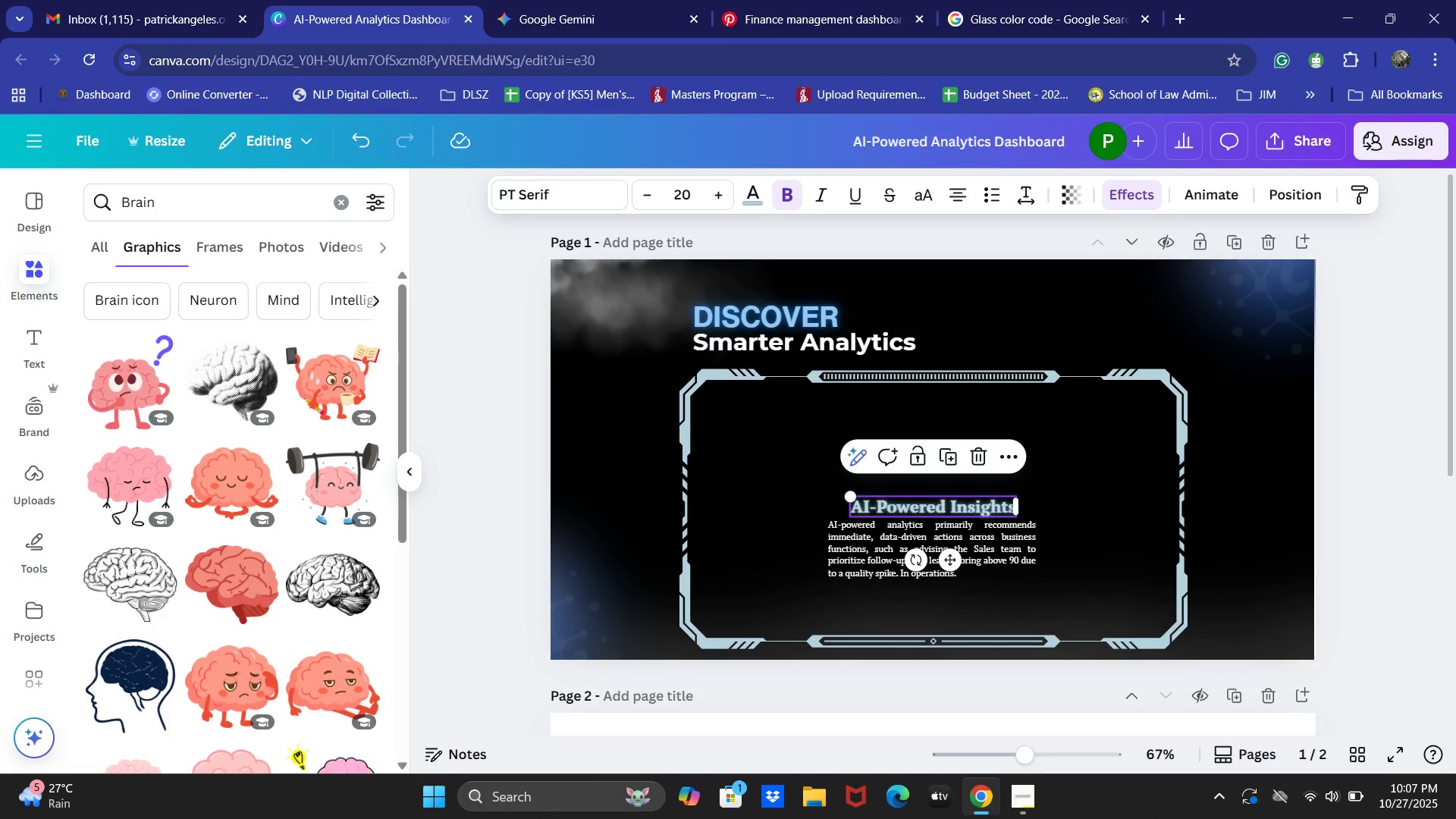 
wait(14.9)
 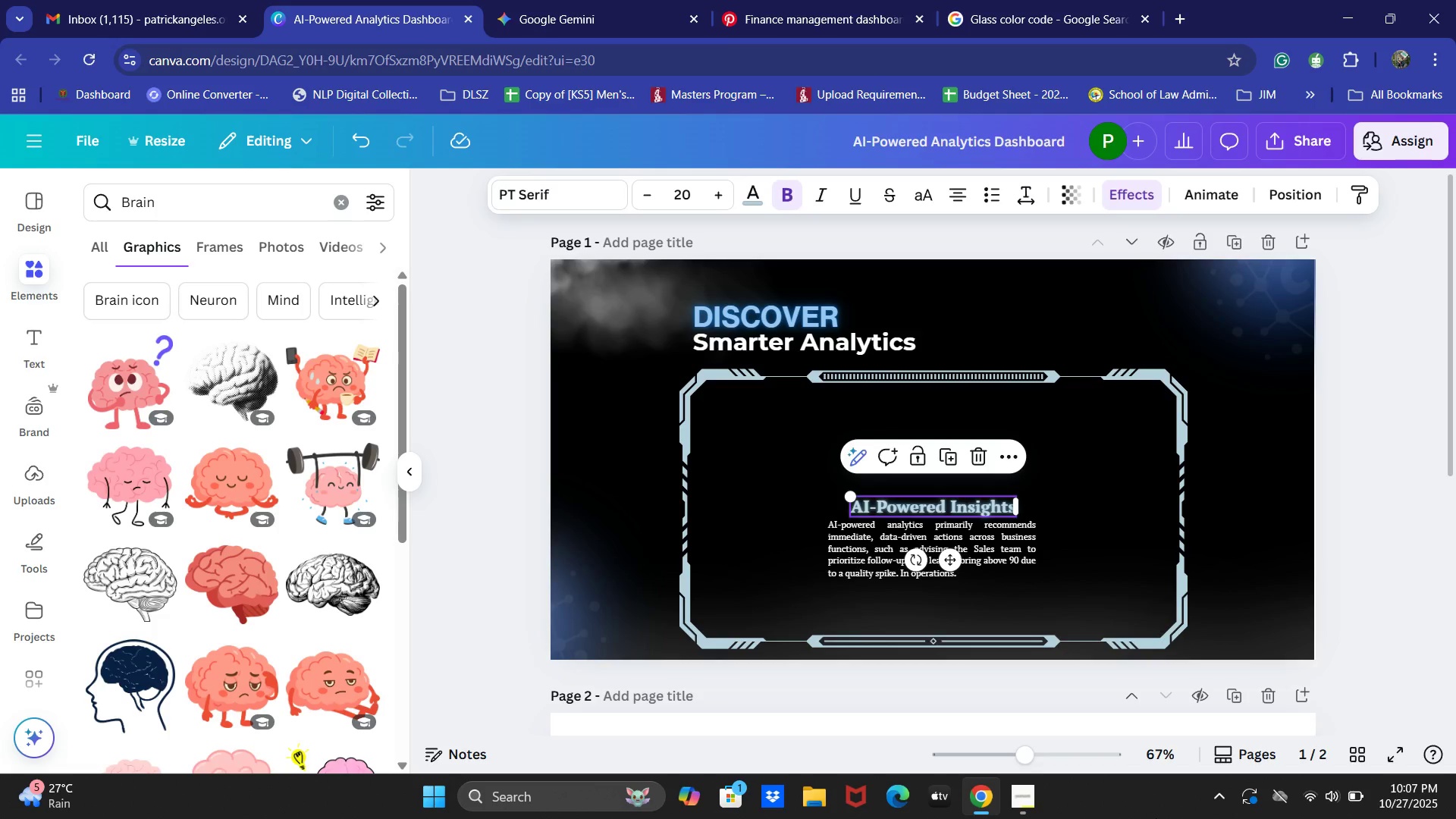 
type(Data fo)
key(Backspace)
type(low)
 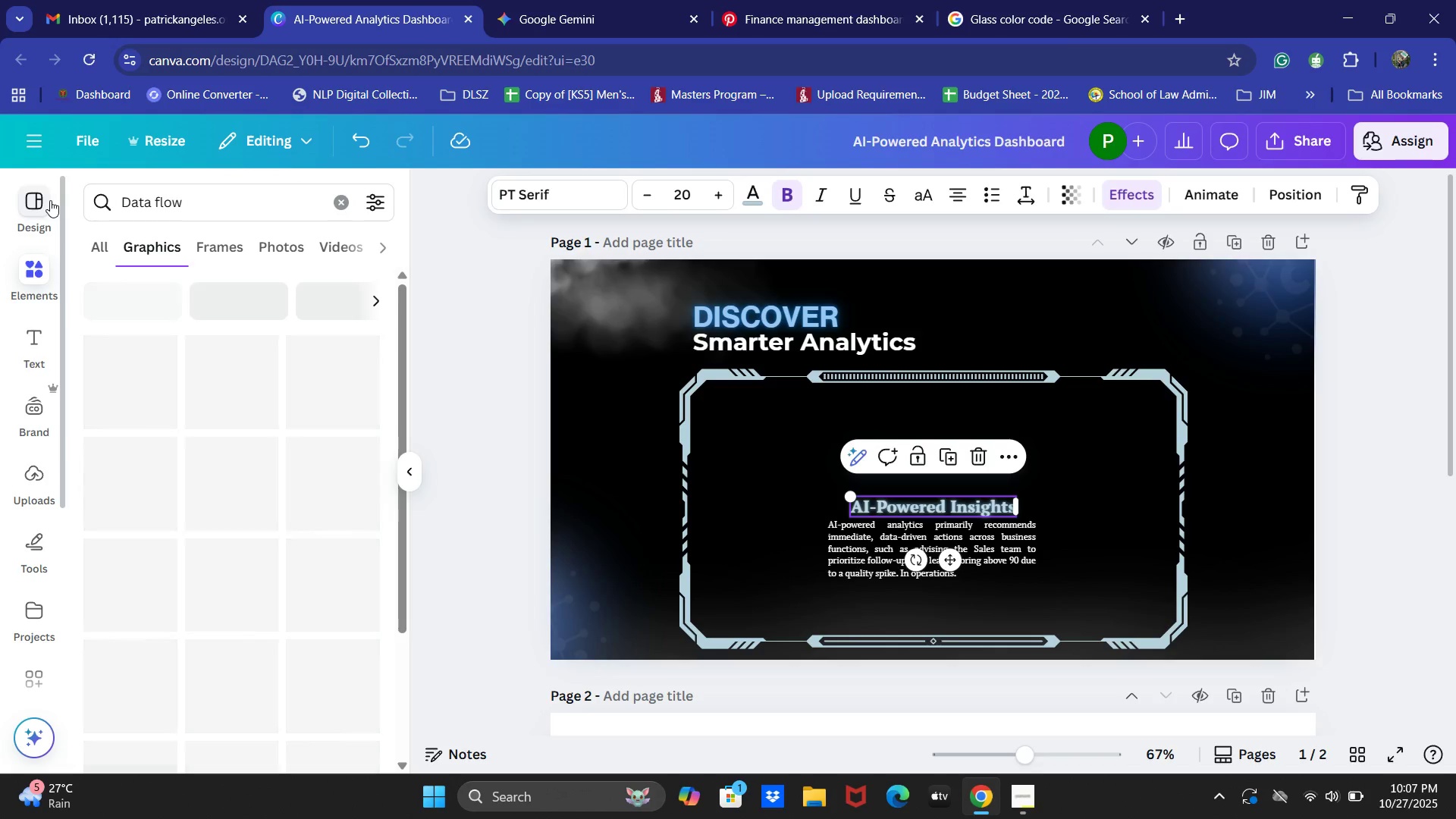 
key(Enter)
 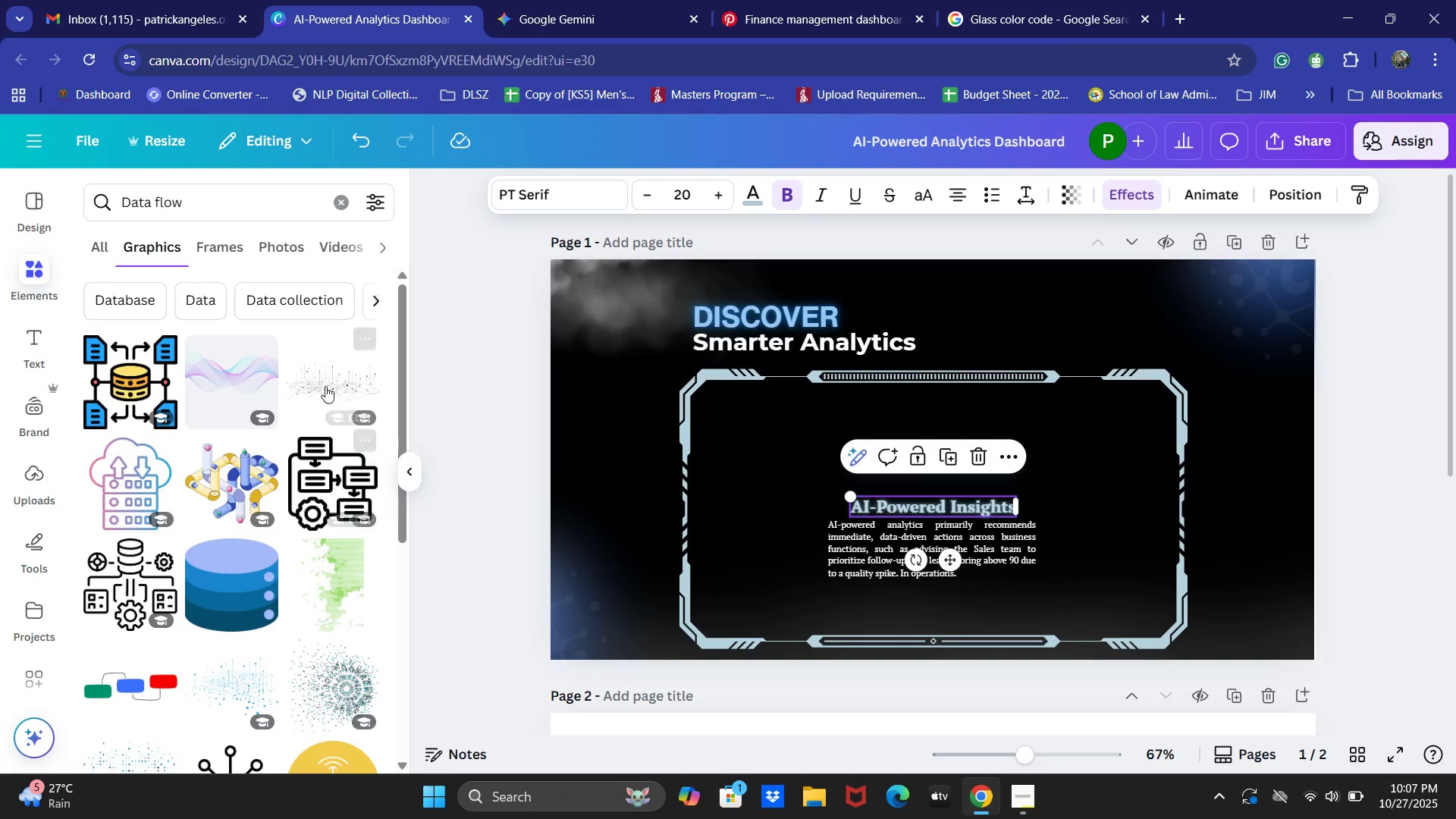 
scroll: coordinate [253, 503], scroll_direction: down, amount: 3.0
 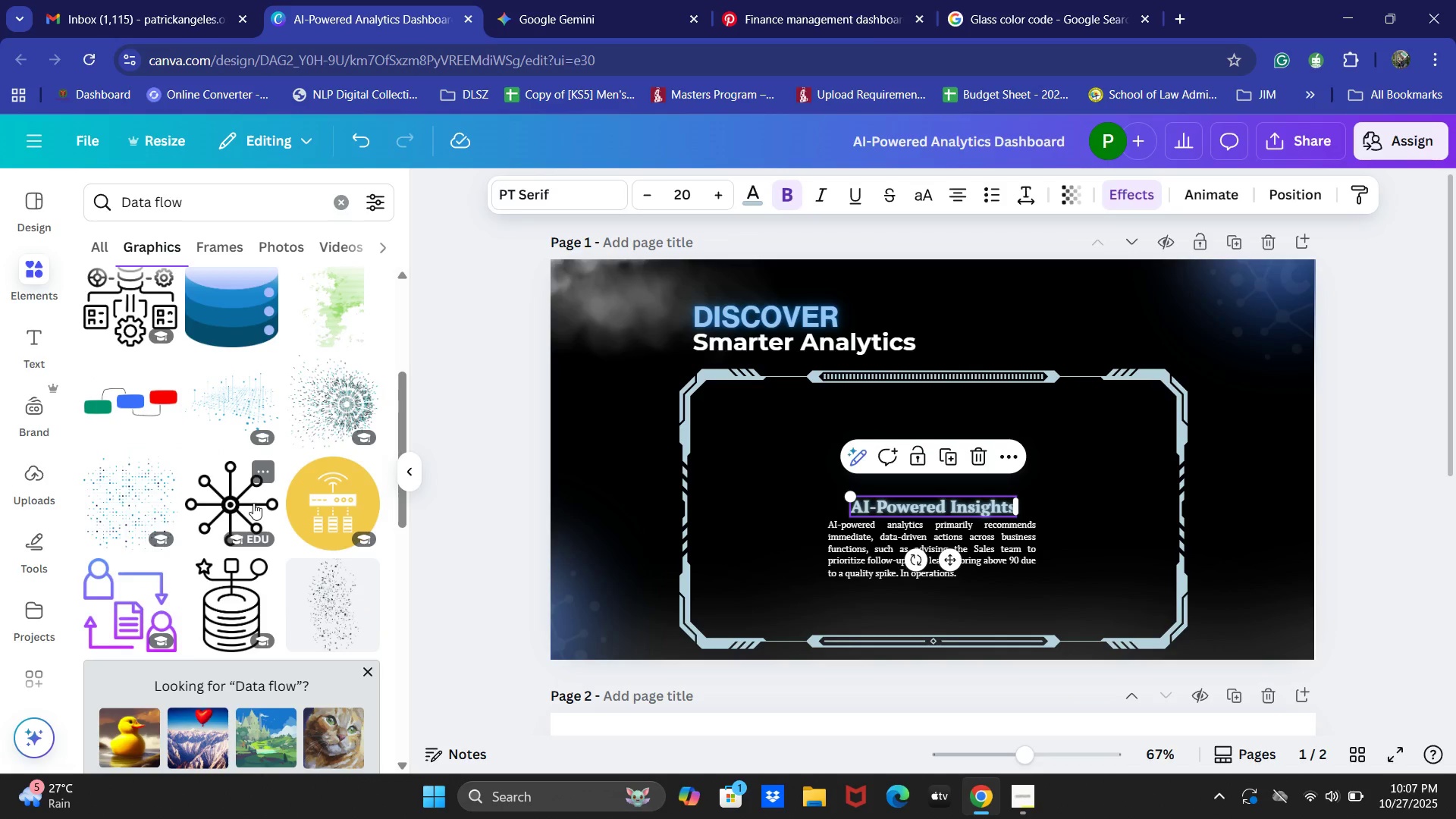 
scroll: coordinate [245, 489], scroll_direction: up, amount: 3.0
 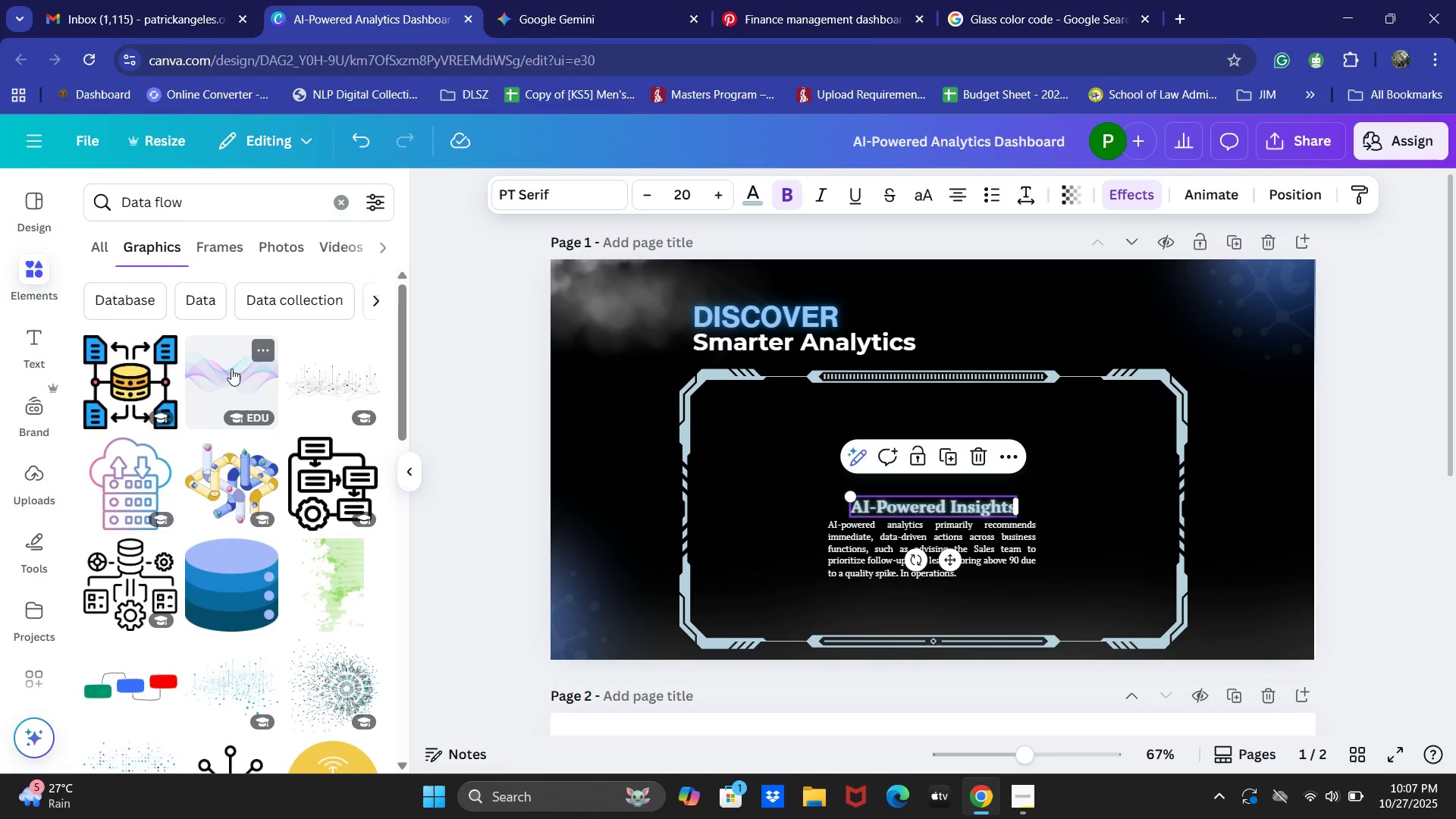 
left_click([329, 380])
 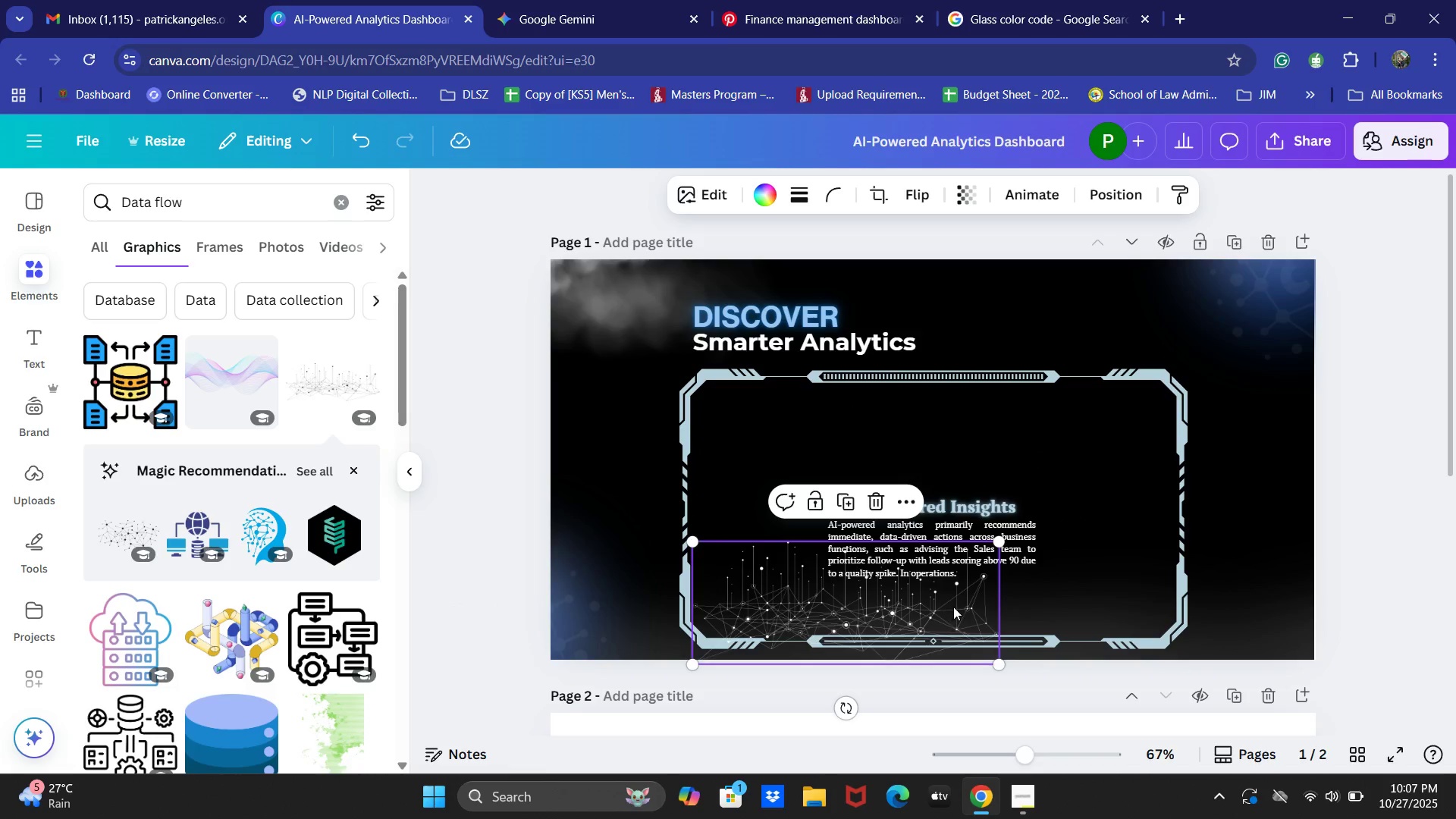 
wait(15.73)
 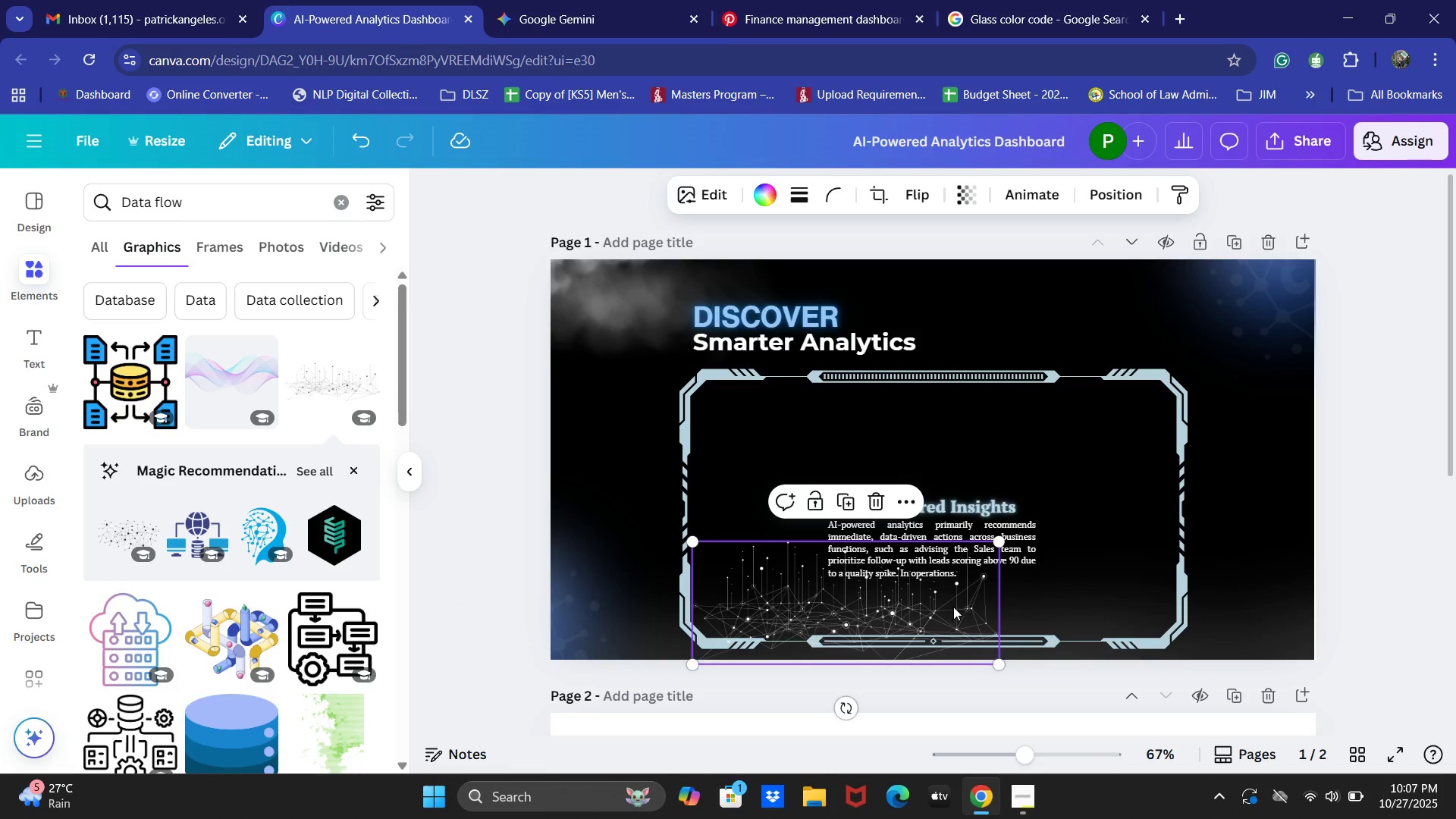 
mouse_move([965, 607])
 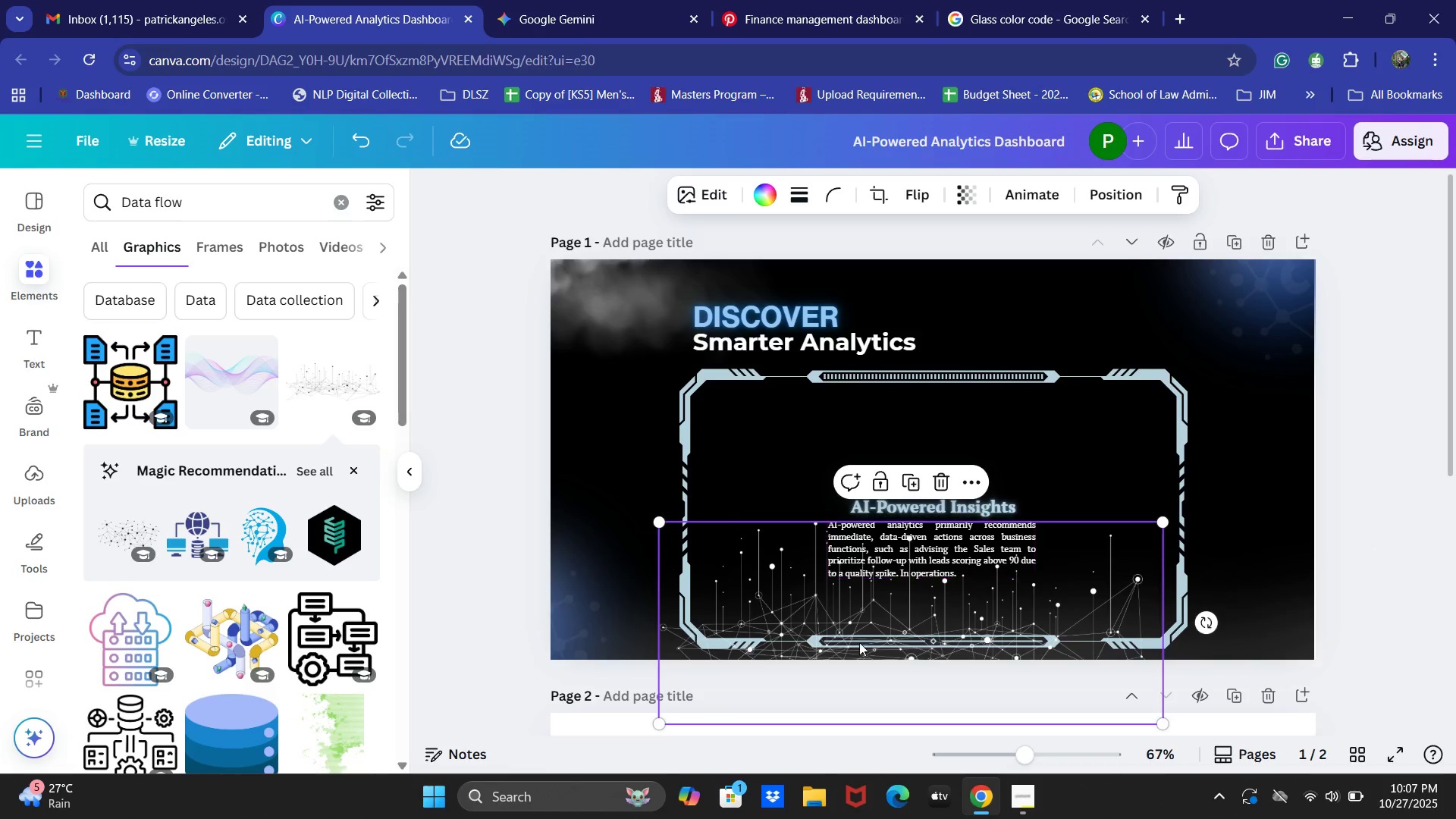 
double_click([833, 630])
 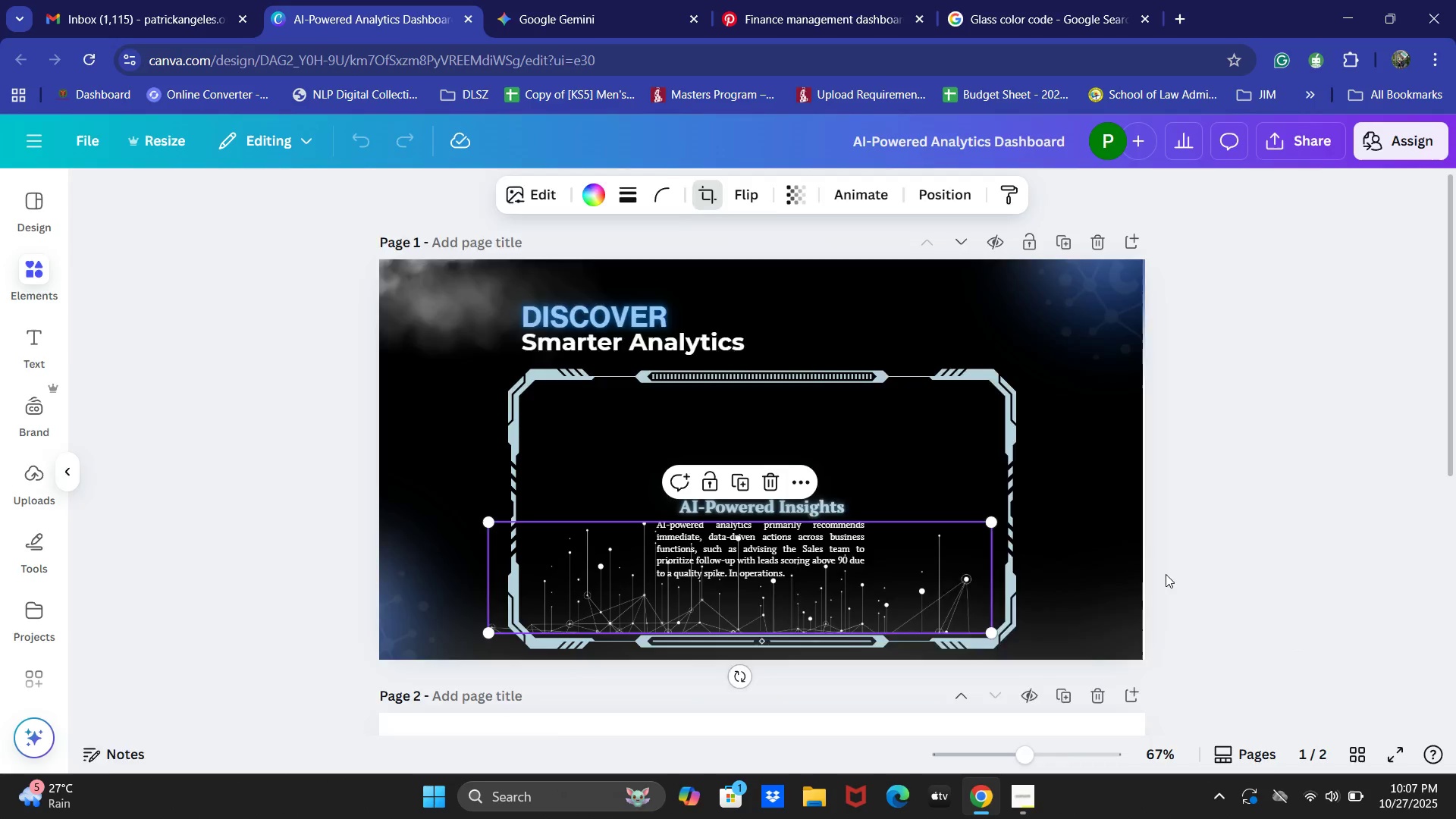 
wait(6.71)
 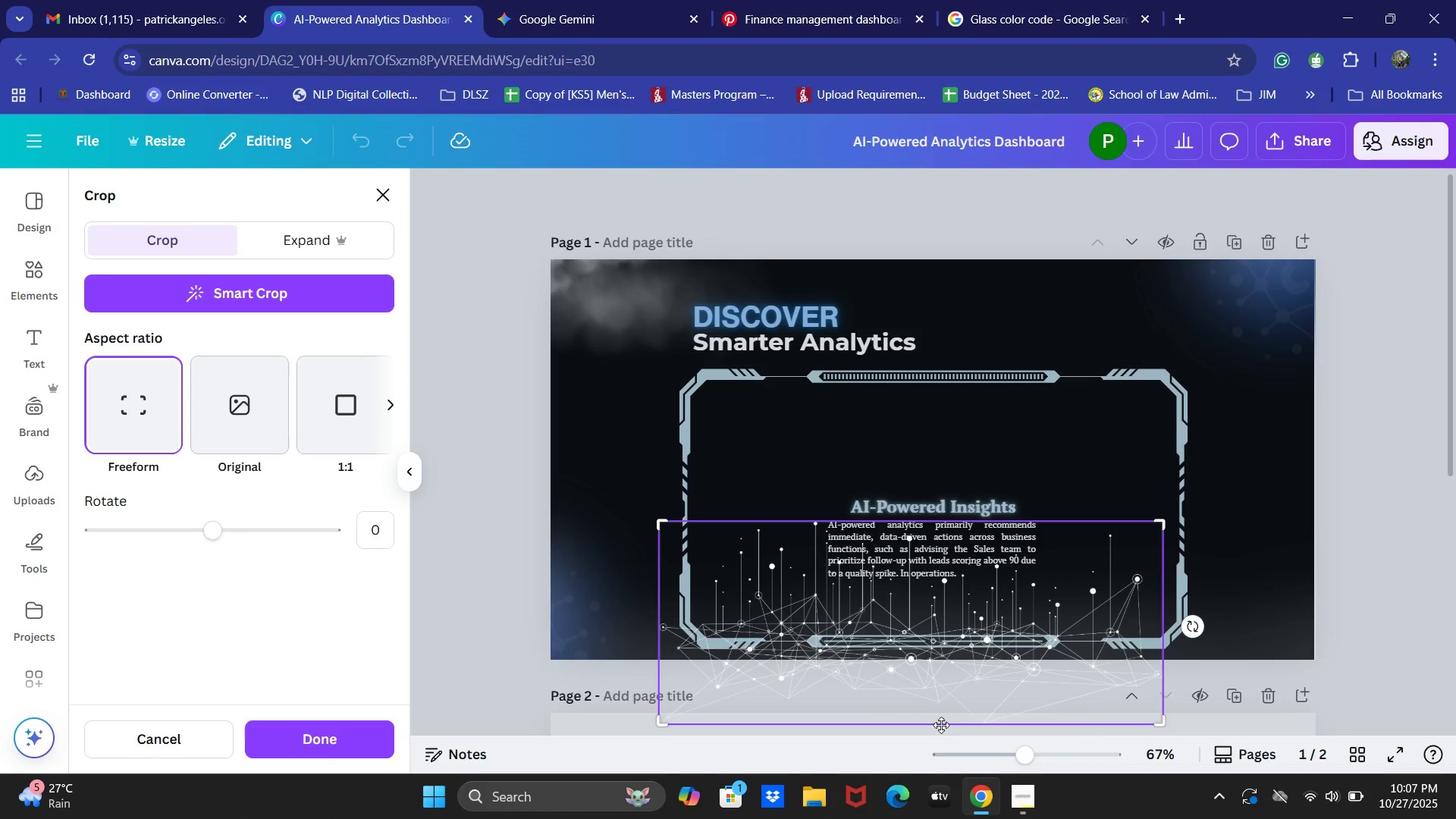 
left_click([1009, 590])
 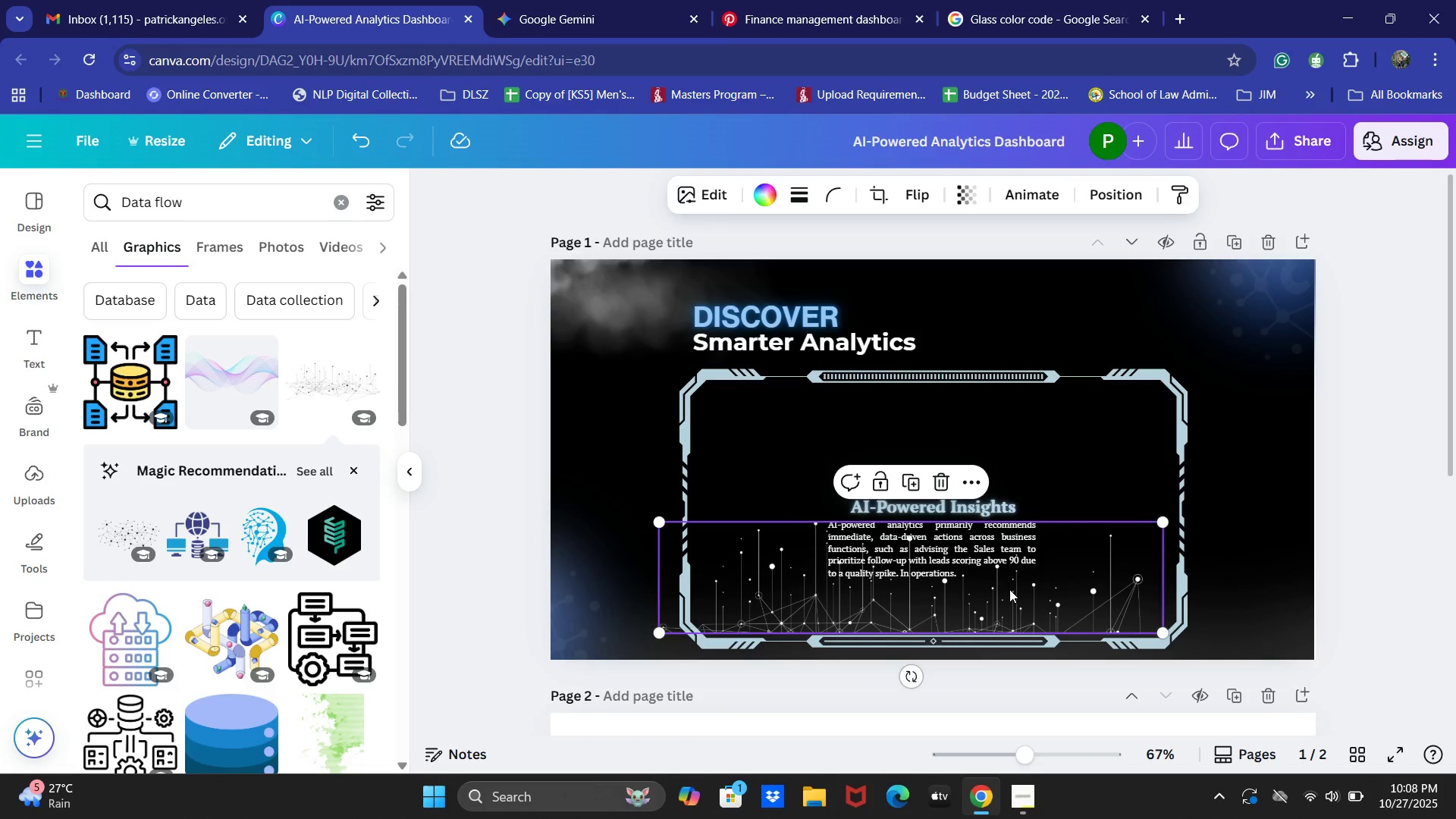 
key(ArrowRight)
 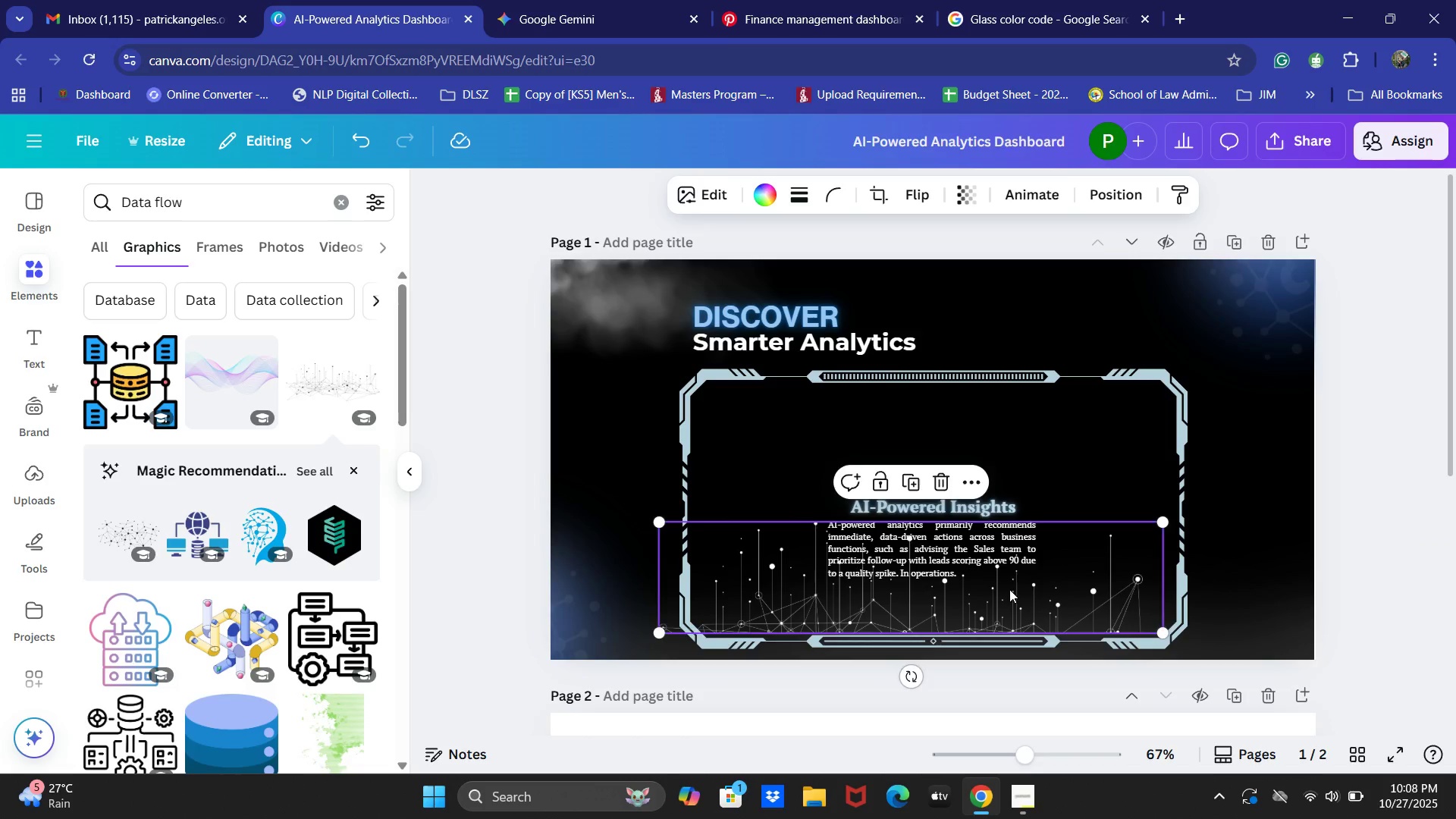 
key(ArrowRight)
 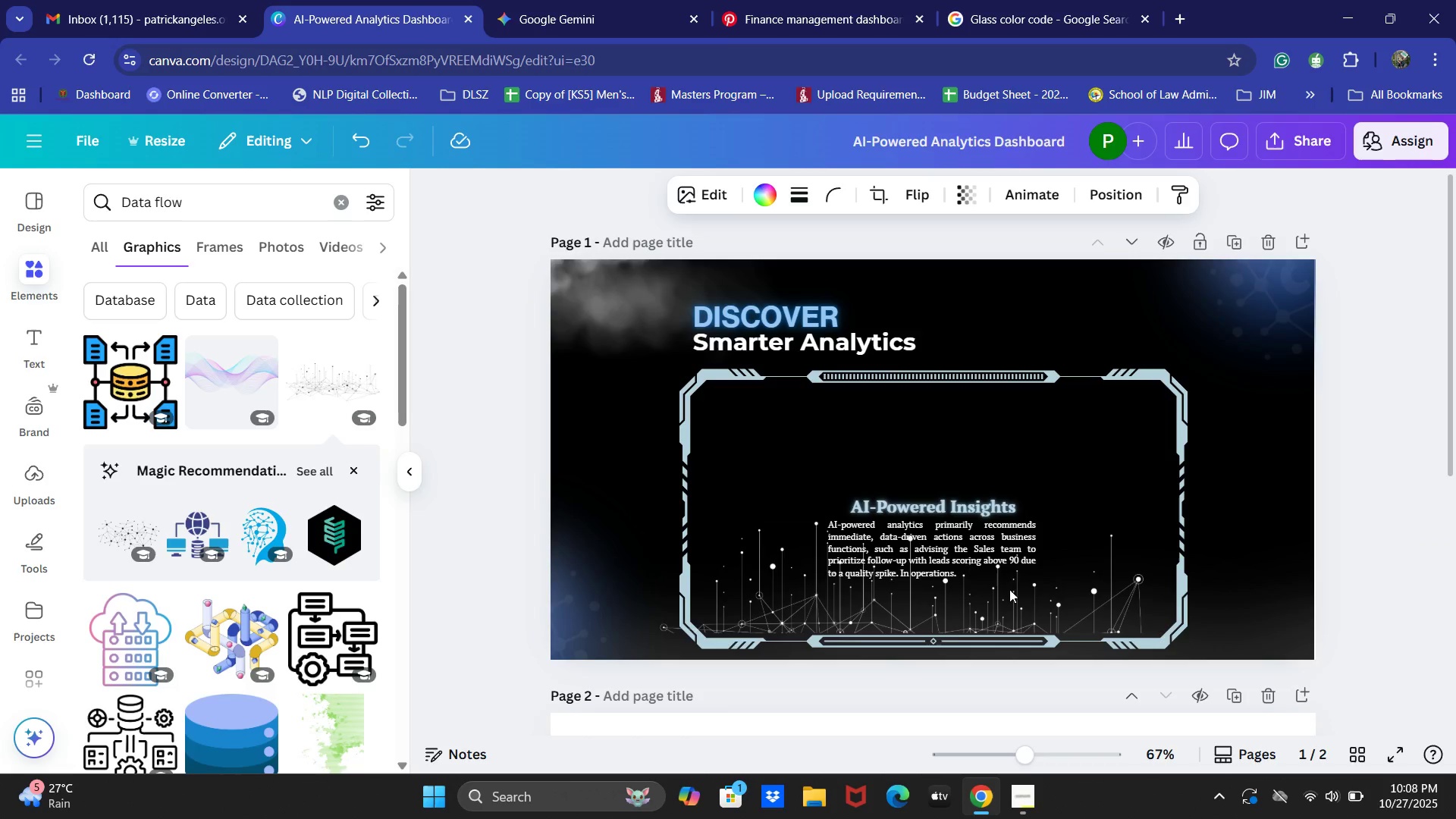 
key(ArrowRight)
 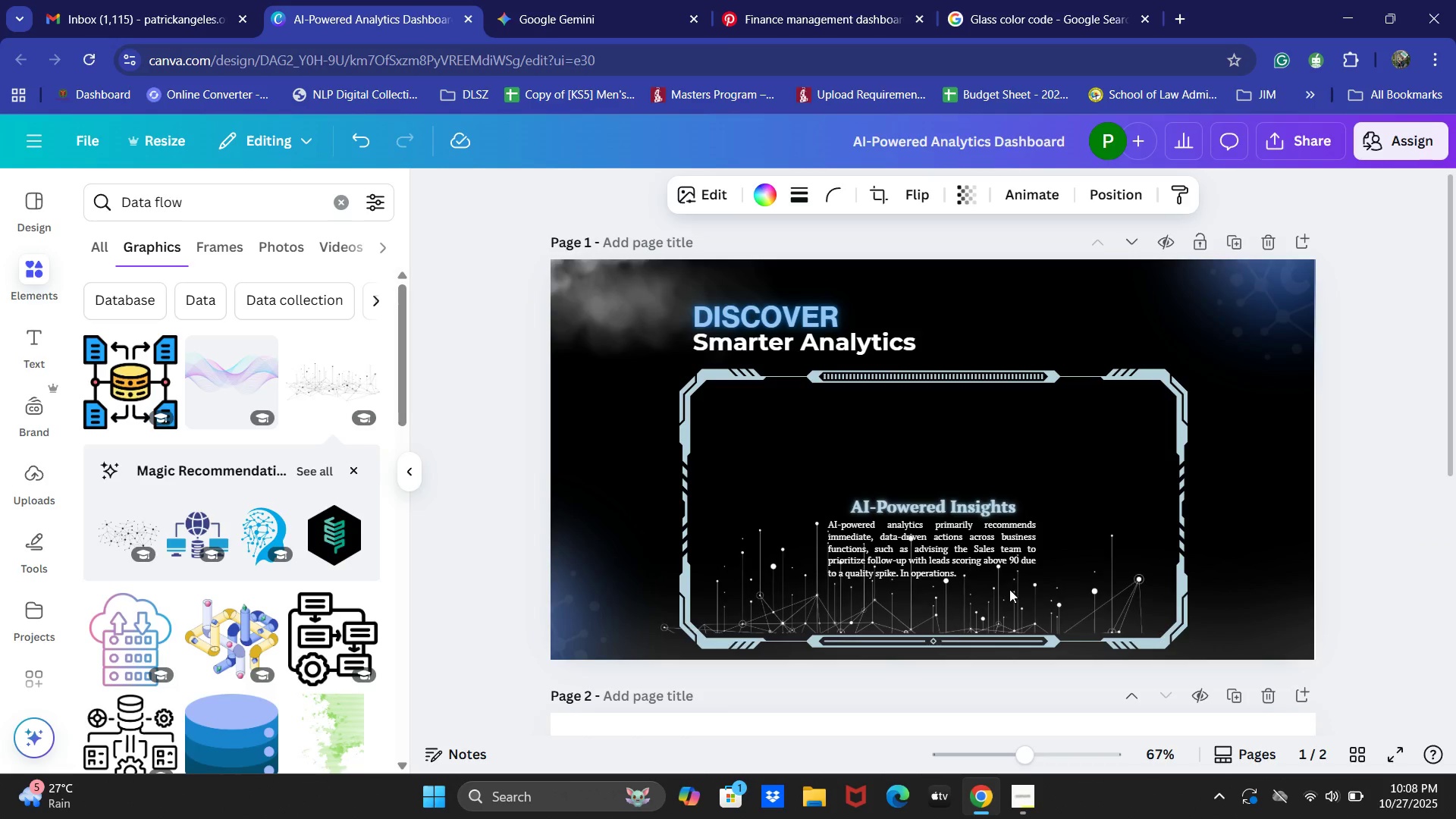 
key(ArrowRight)
 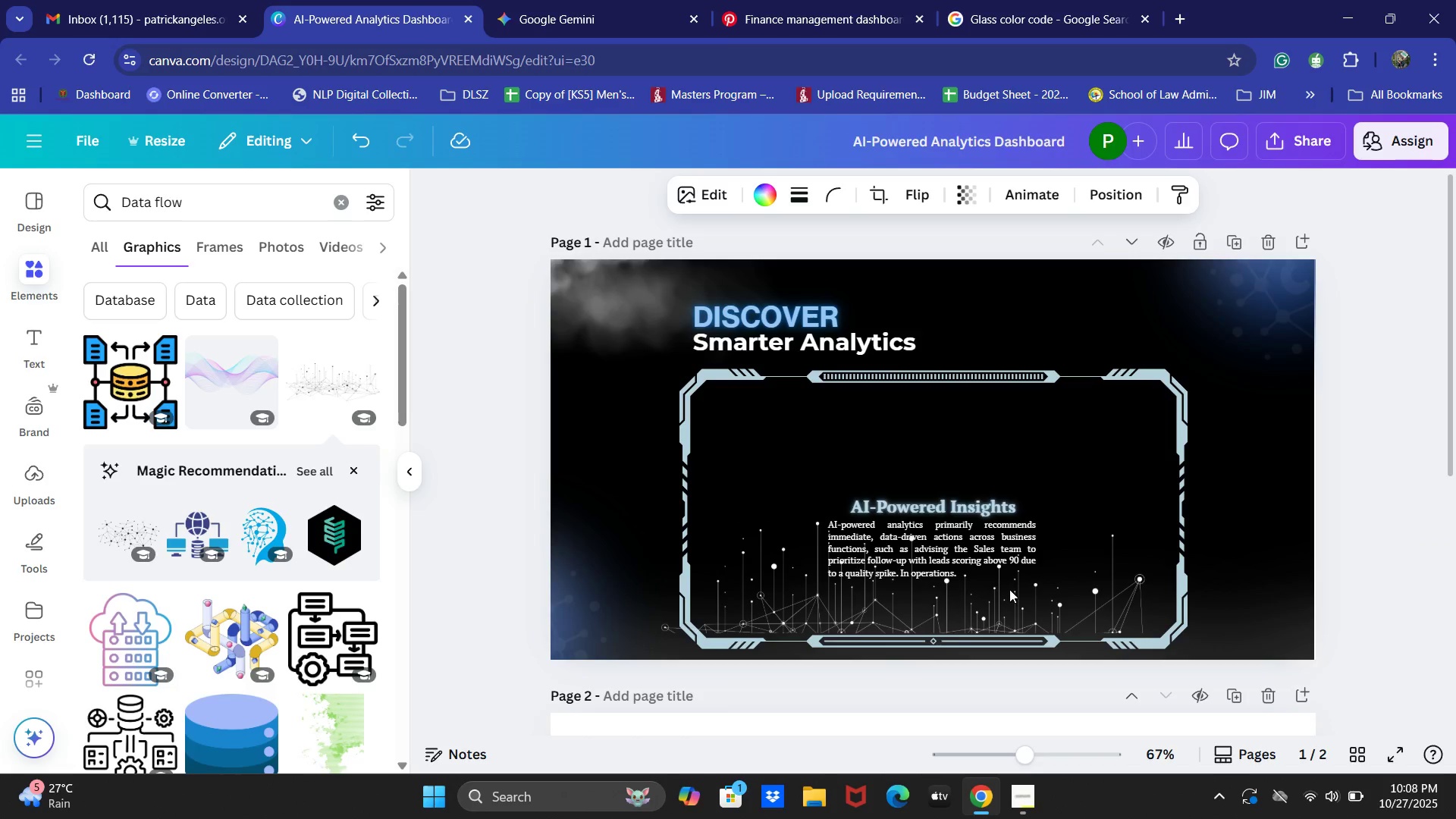 
key(ArrowRight)
 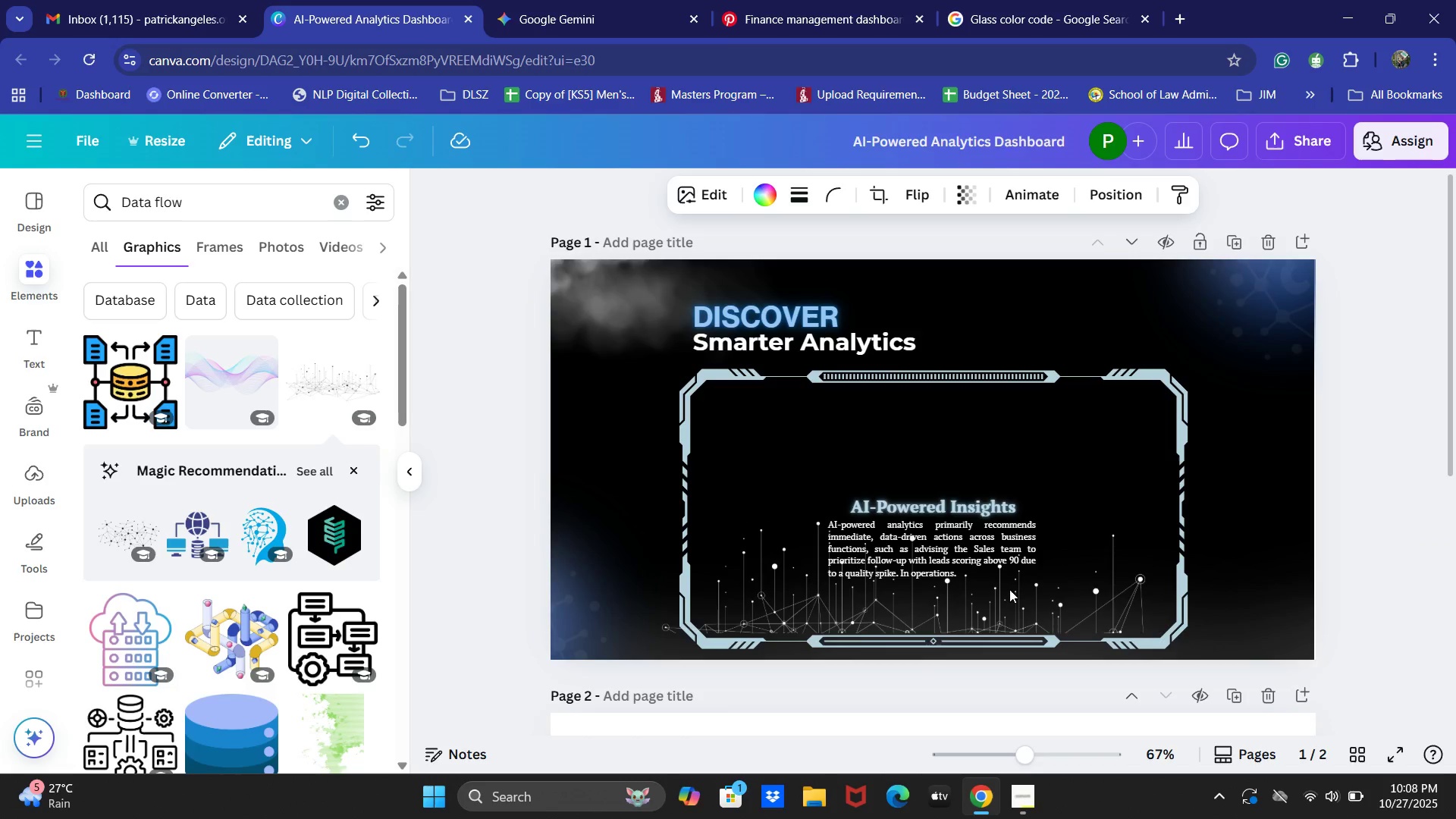 
key(ArrowRight)
 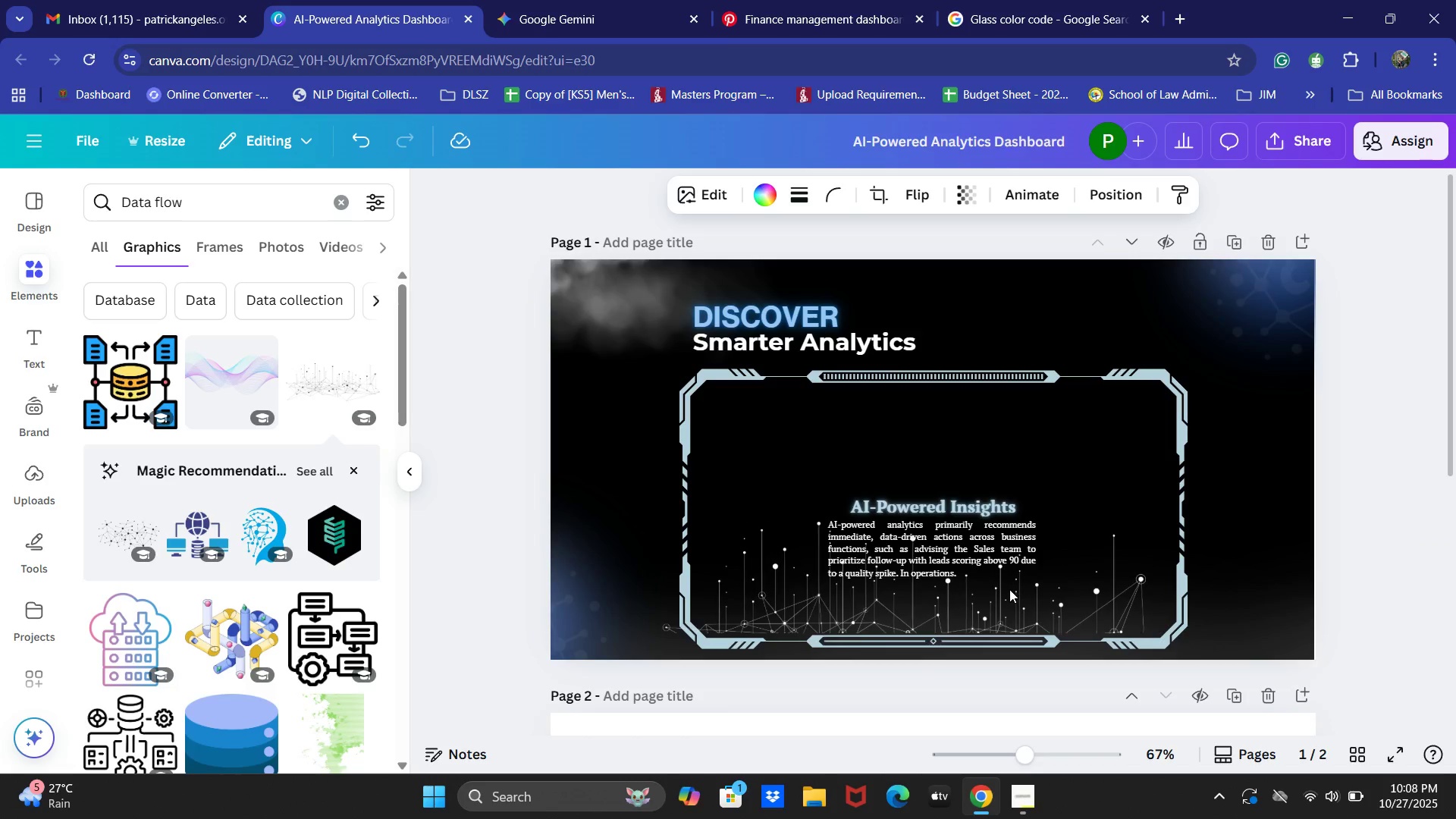 
key(ArrowRight)
 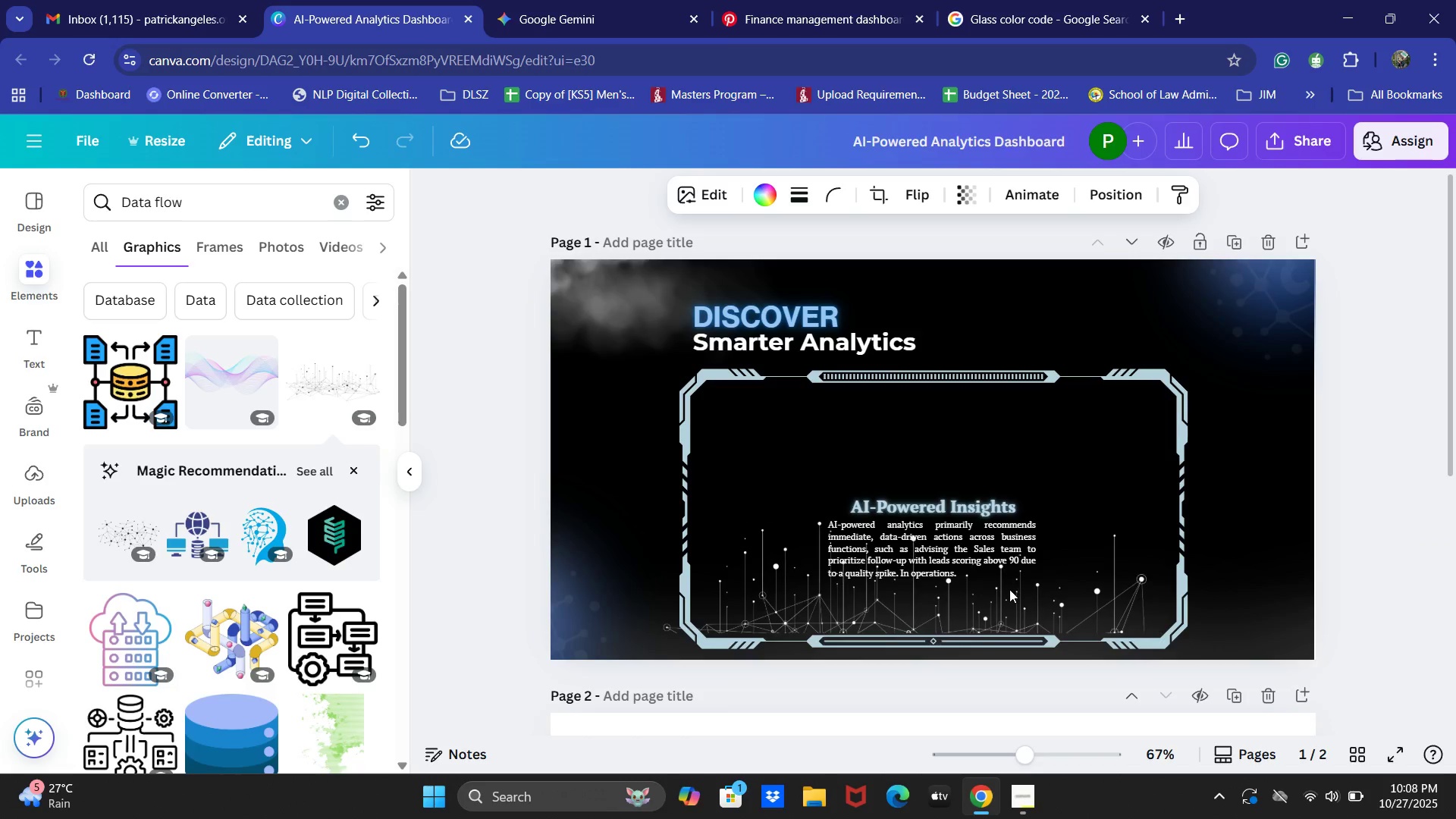 
key(ArrowRight)
 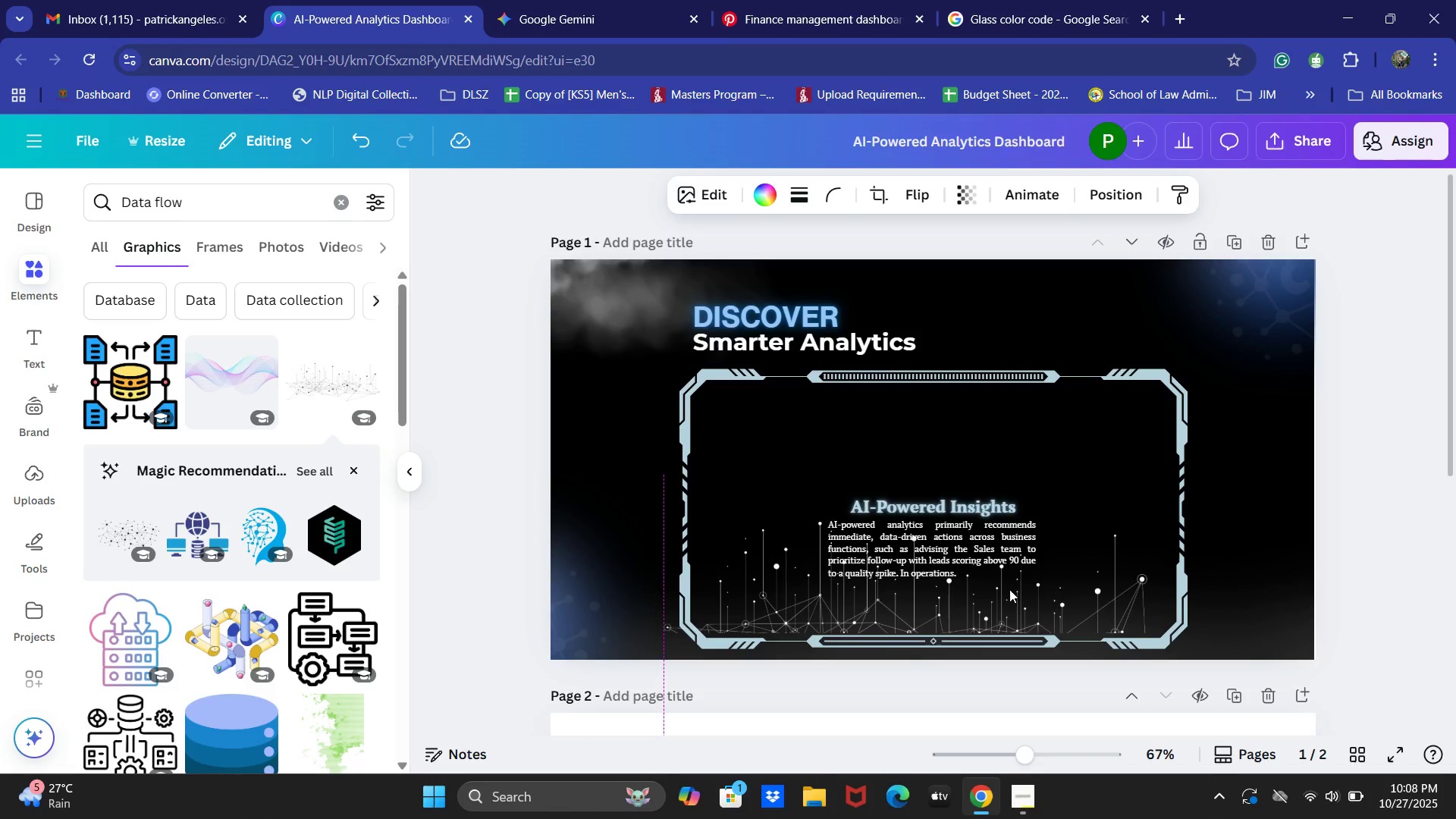 
key(ArrowRight)
 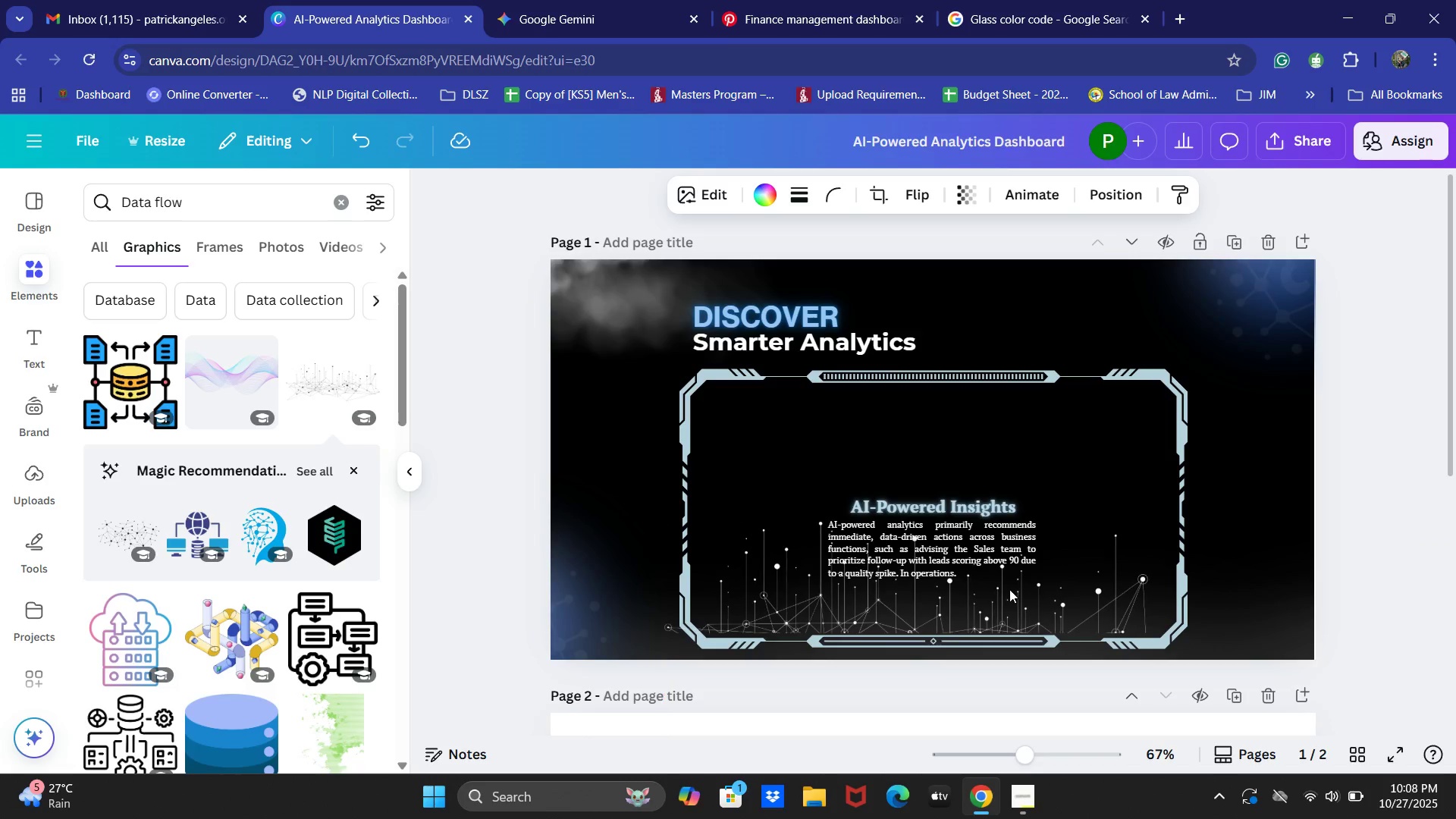 
key(ArrowRight)
 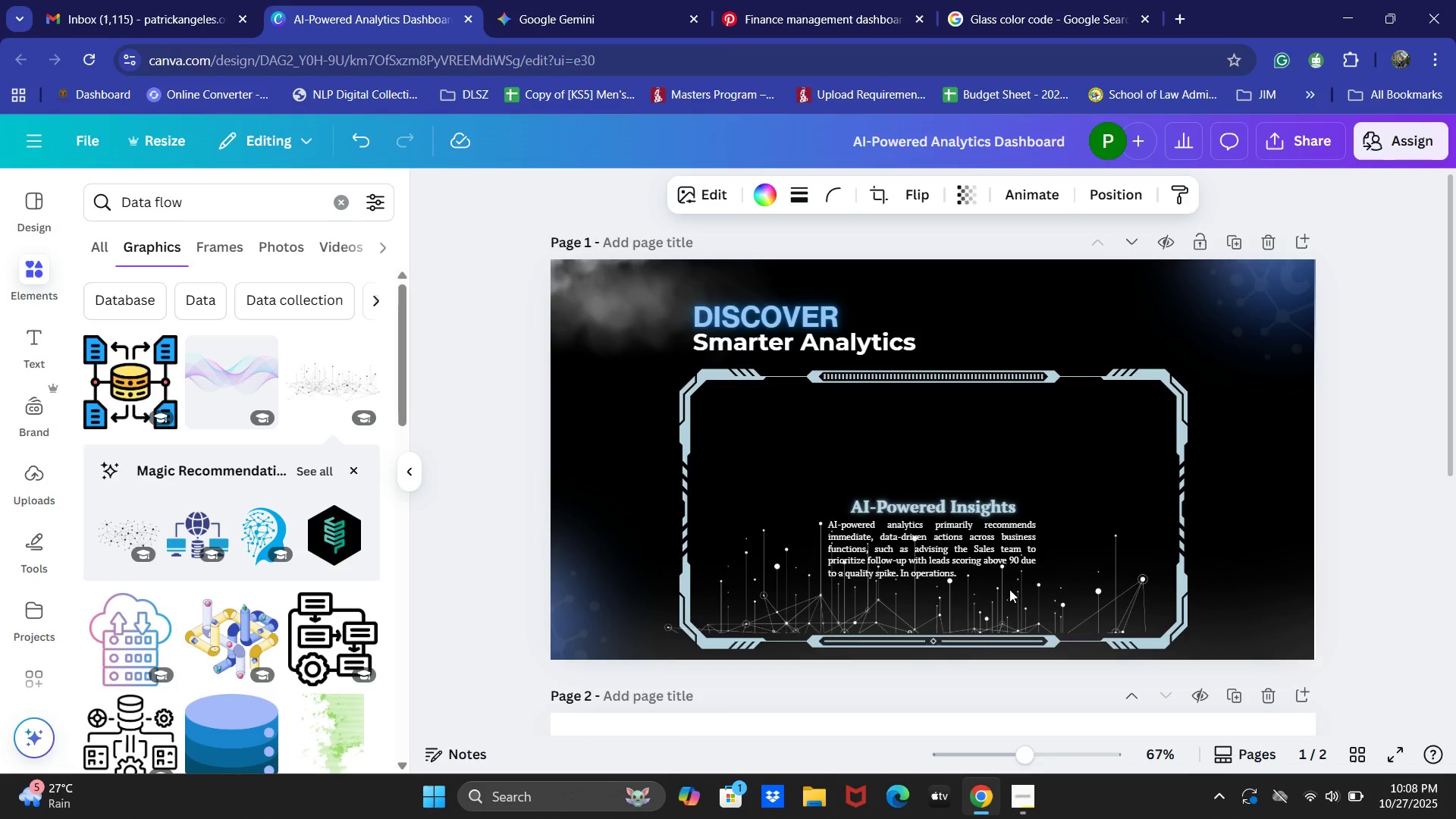 
key(ArrowRight)
 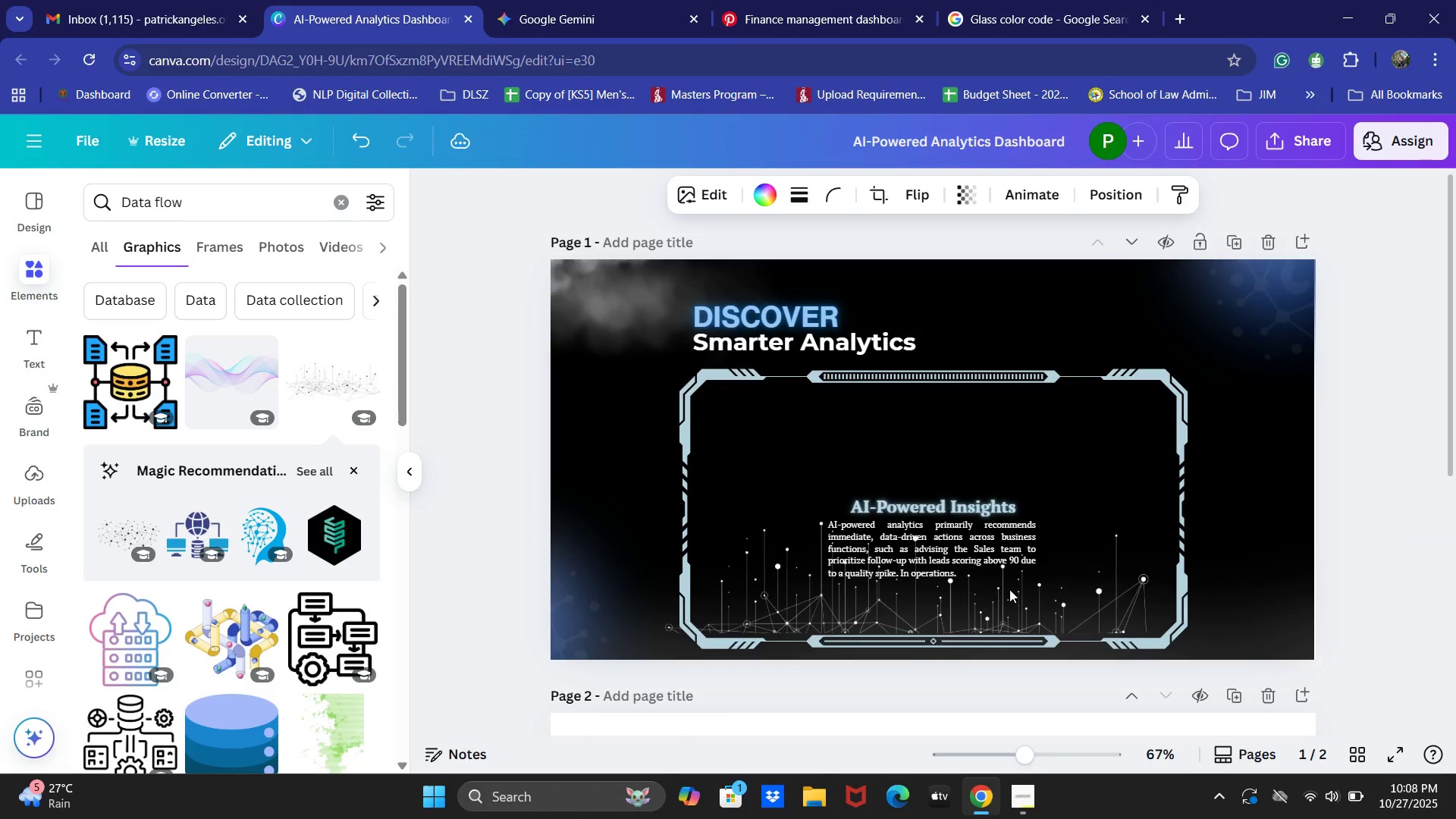 
key(ArrowRight)
 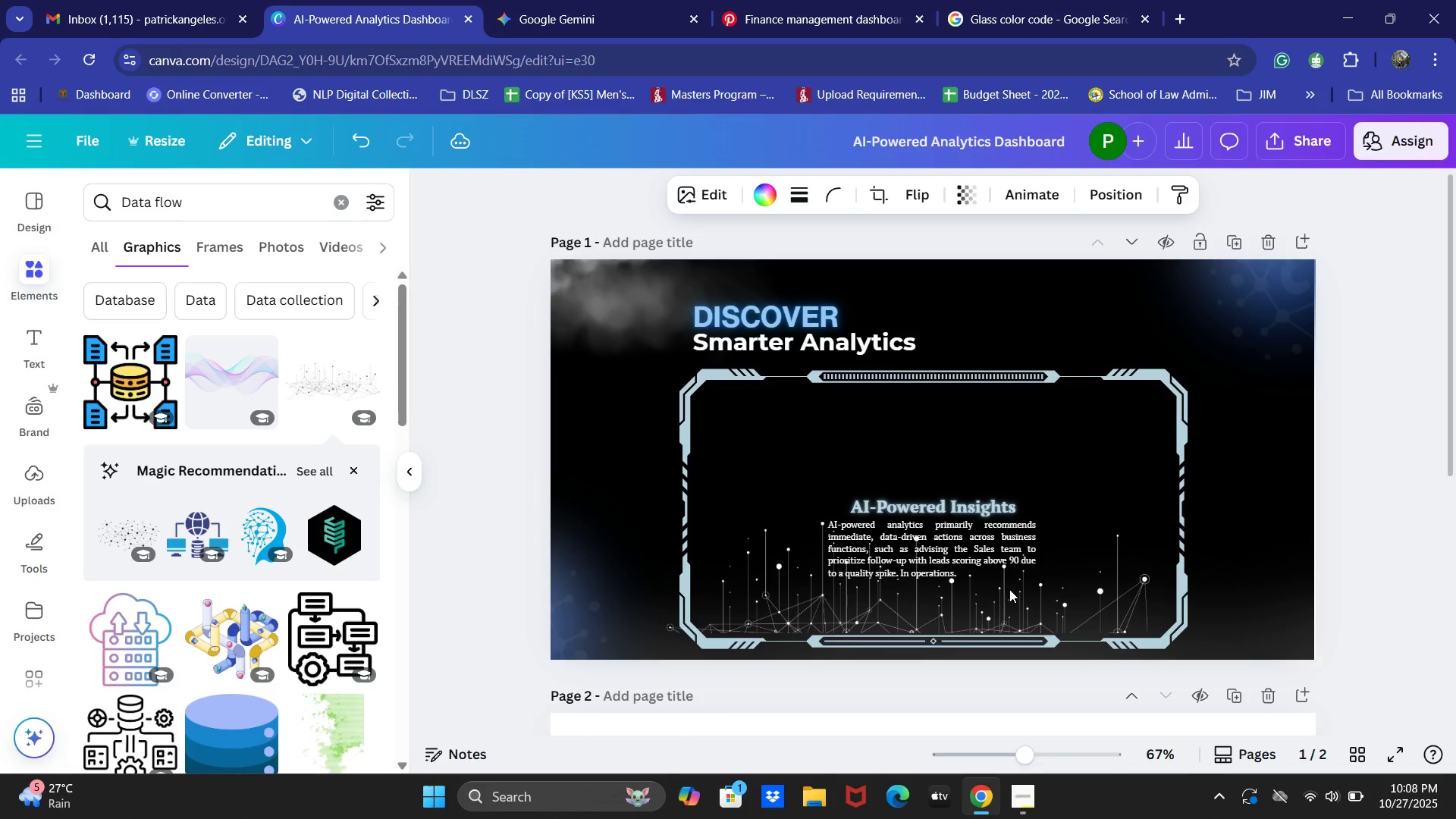 
key(ArrowRight)
 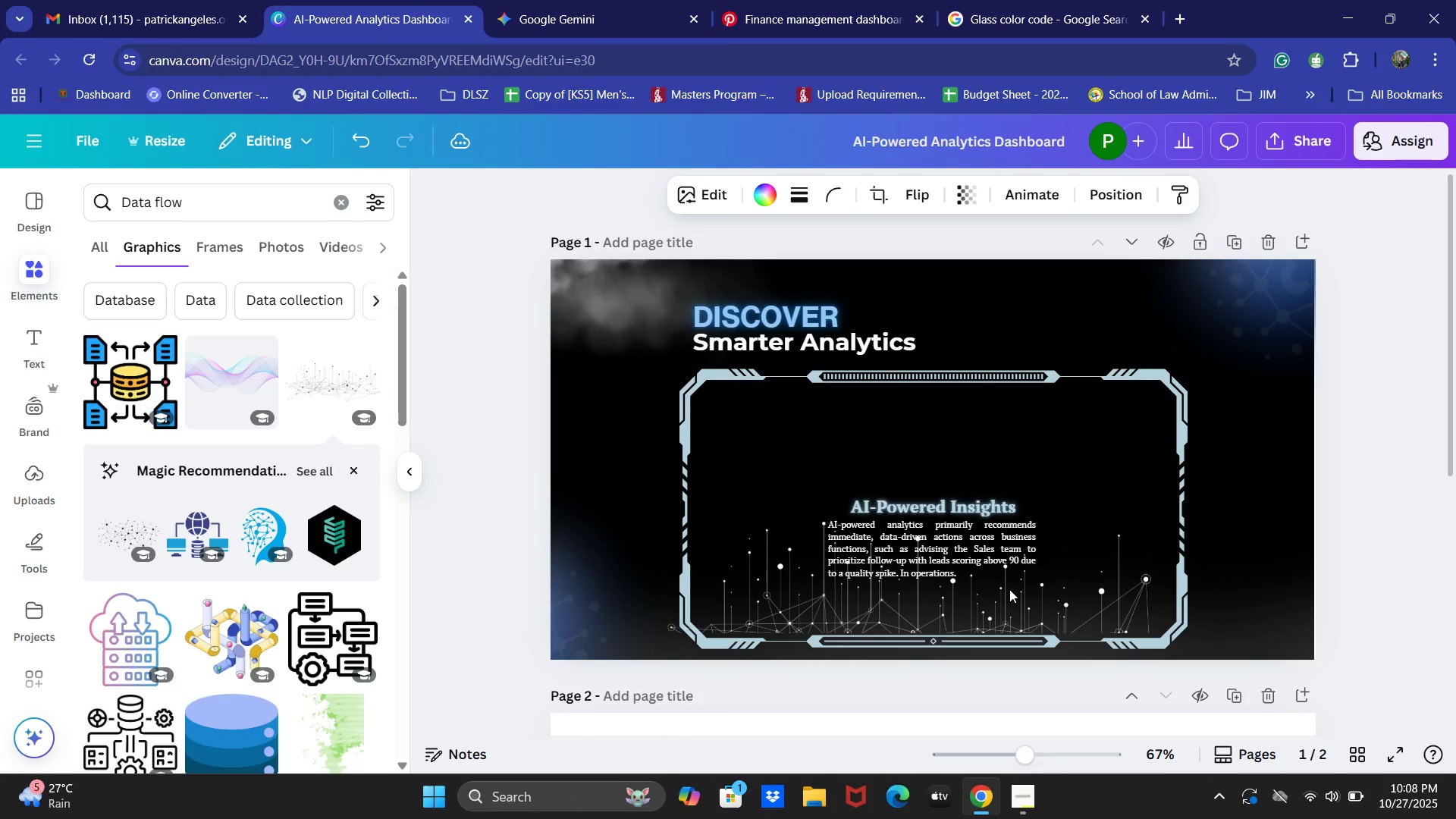 
key(ArrowDown)
 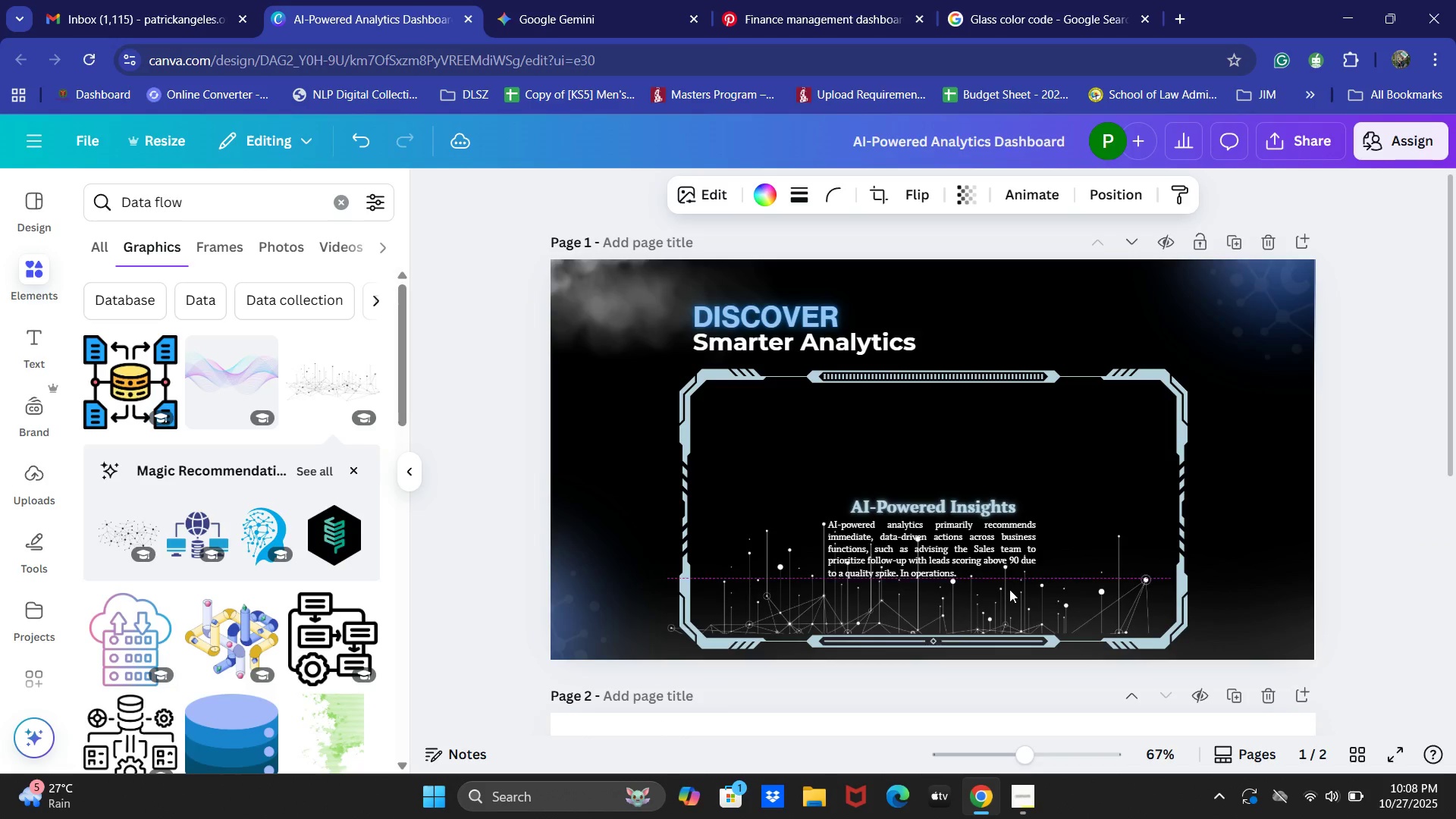 
key(ArrowDown)
 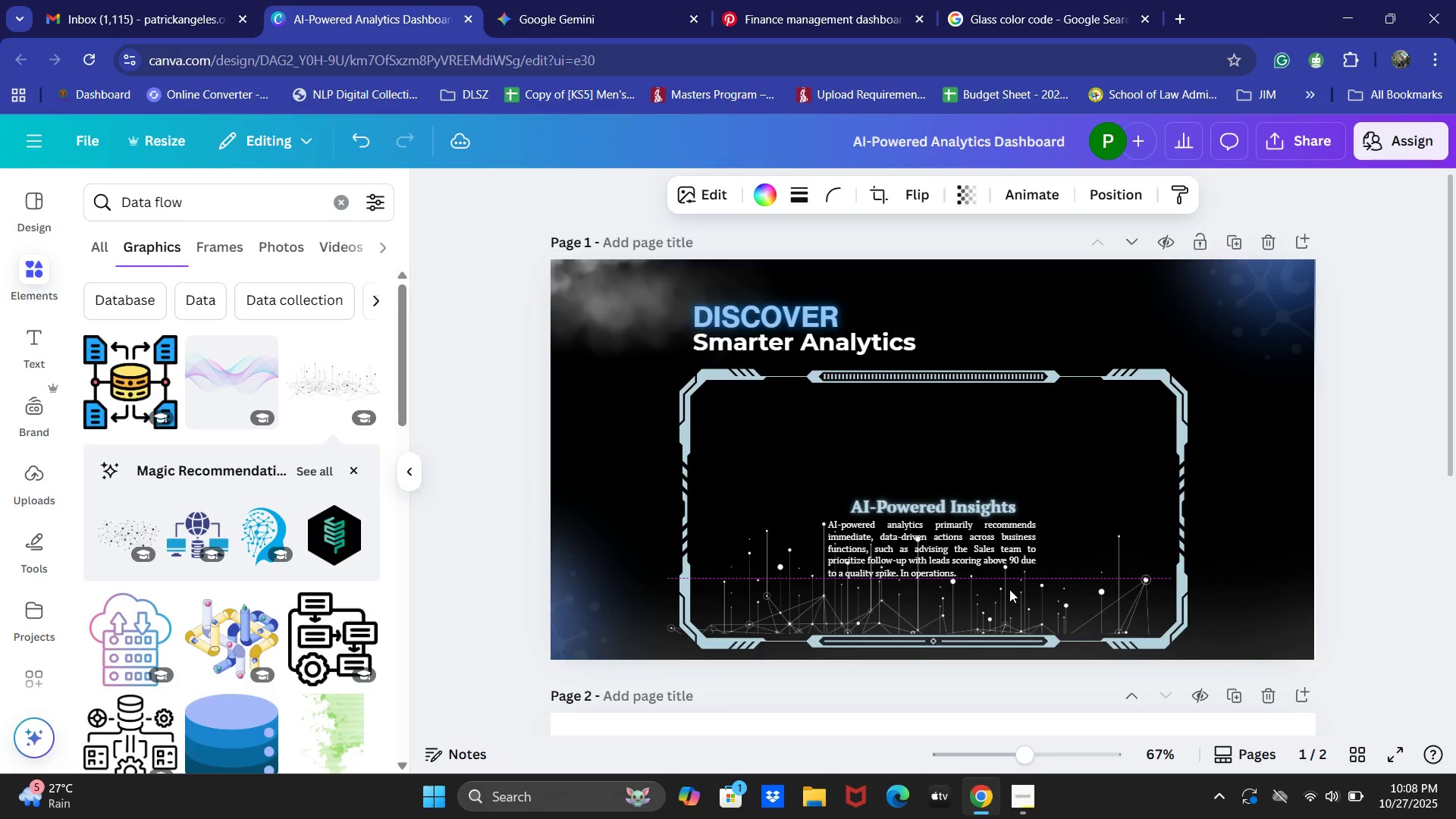 
key(ArrowDown)
 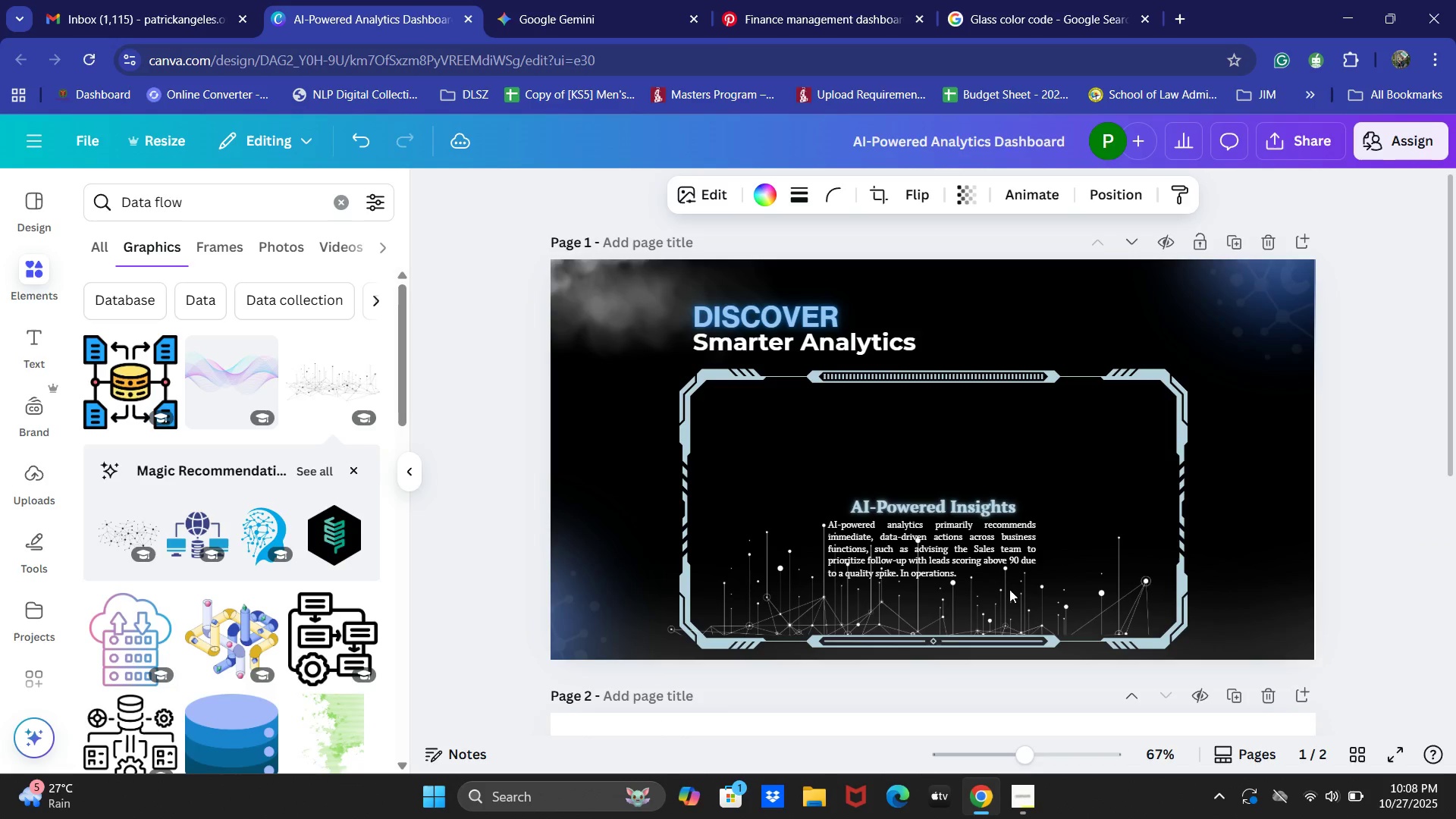 
key(ArrowDown)
 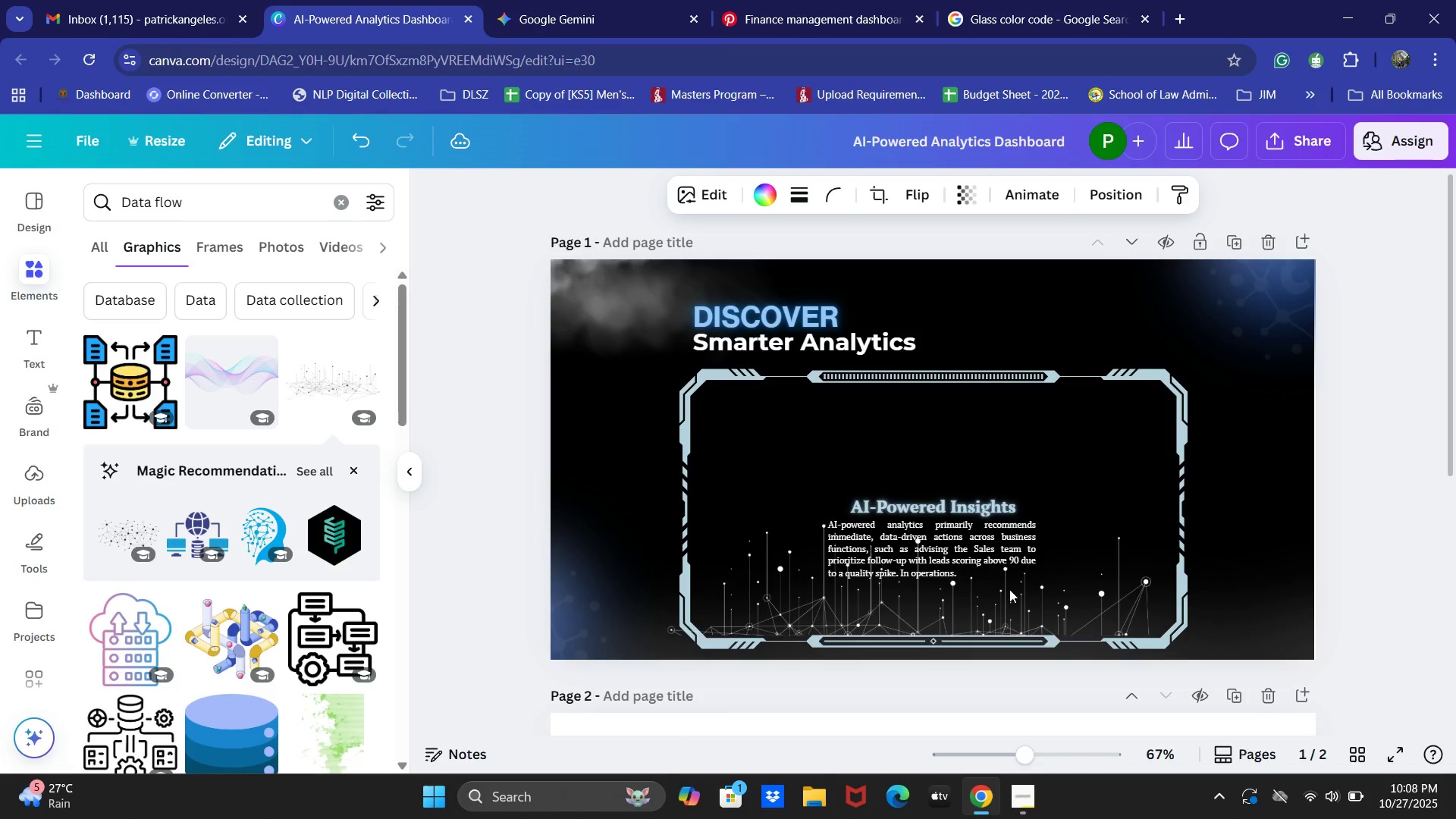 
key(ArrowDown)
 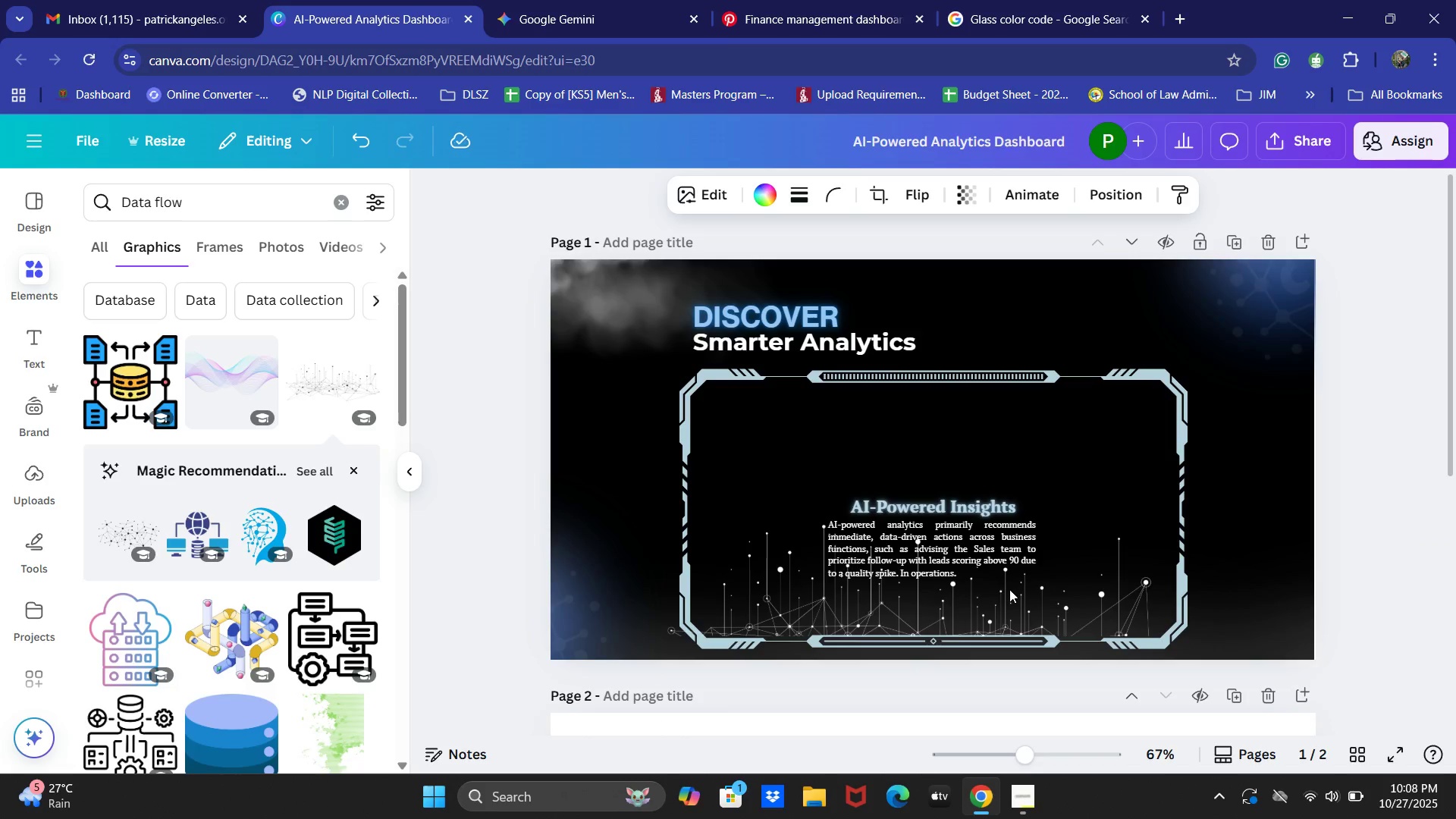 
key(ArrowRight)
 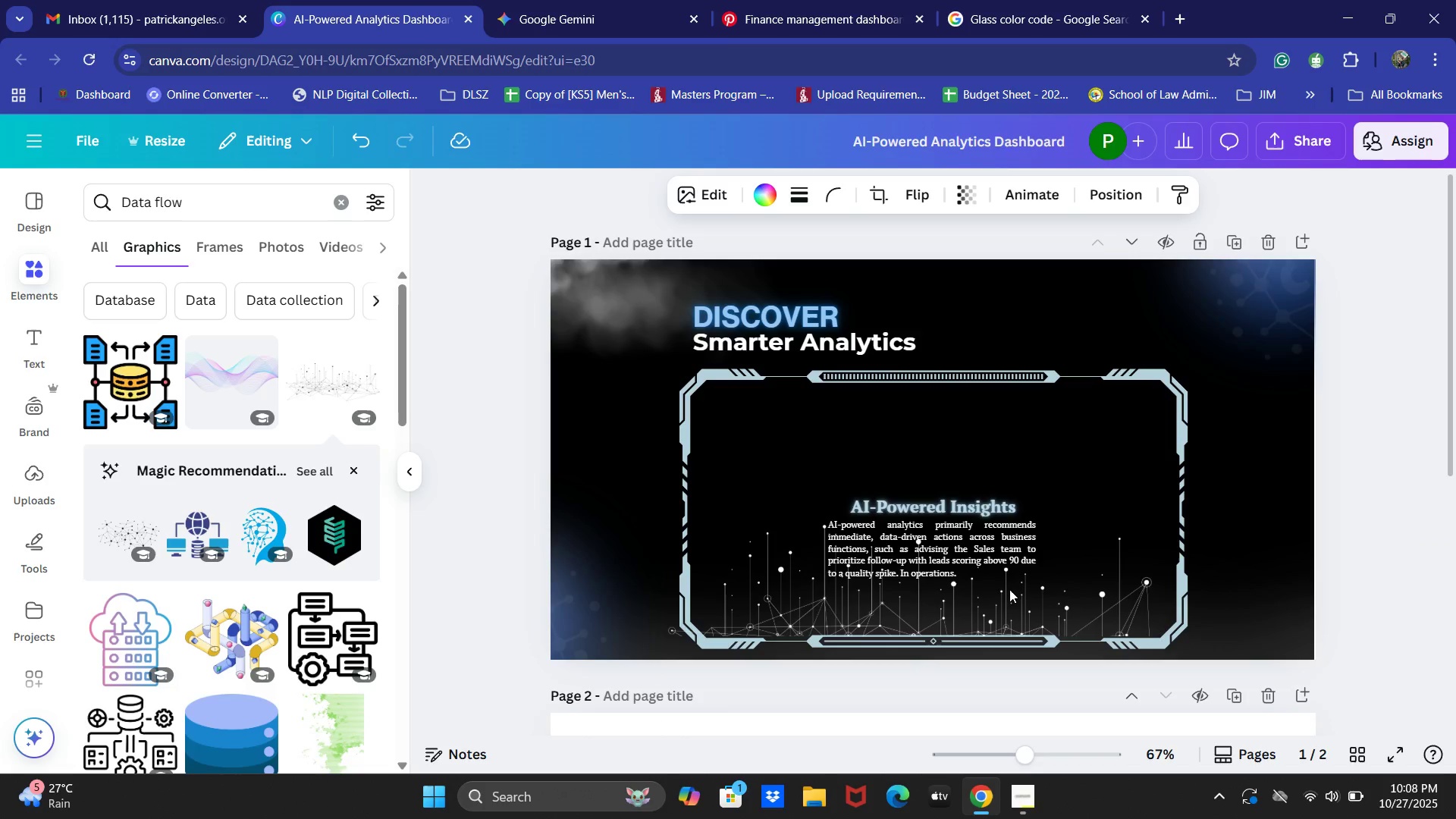 
key(ArrowRight)
 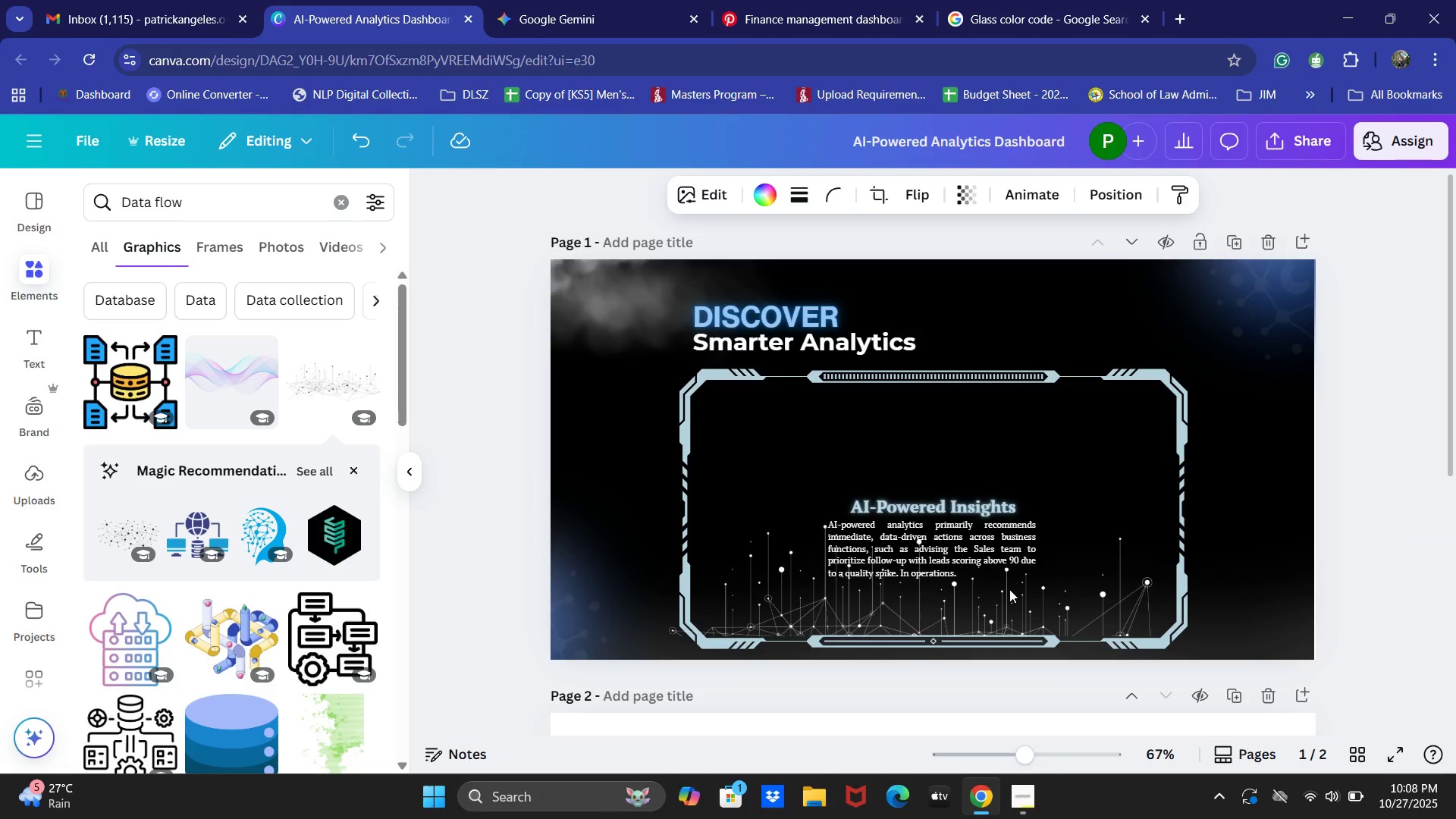 
key(ArrowDown)
 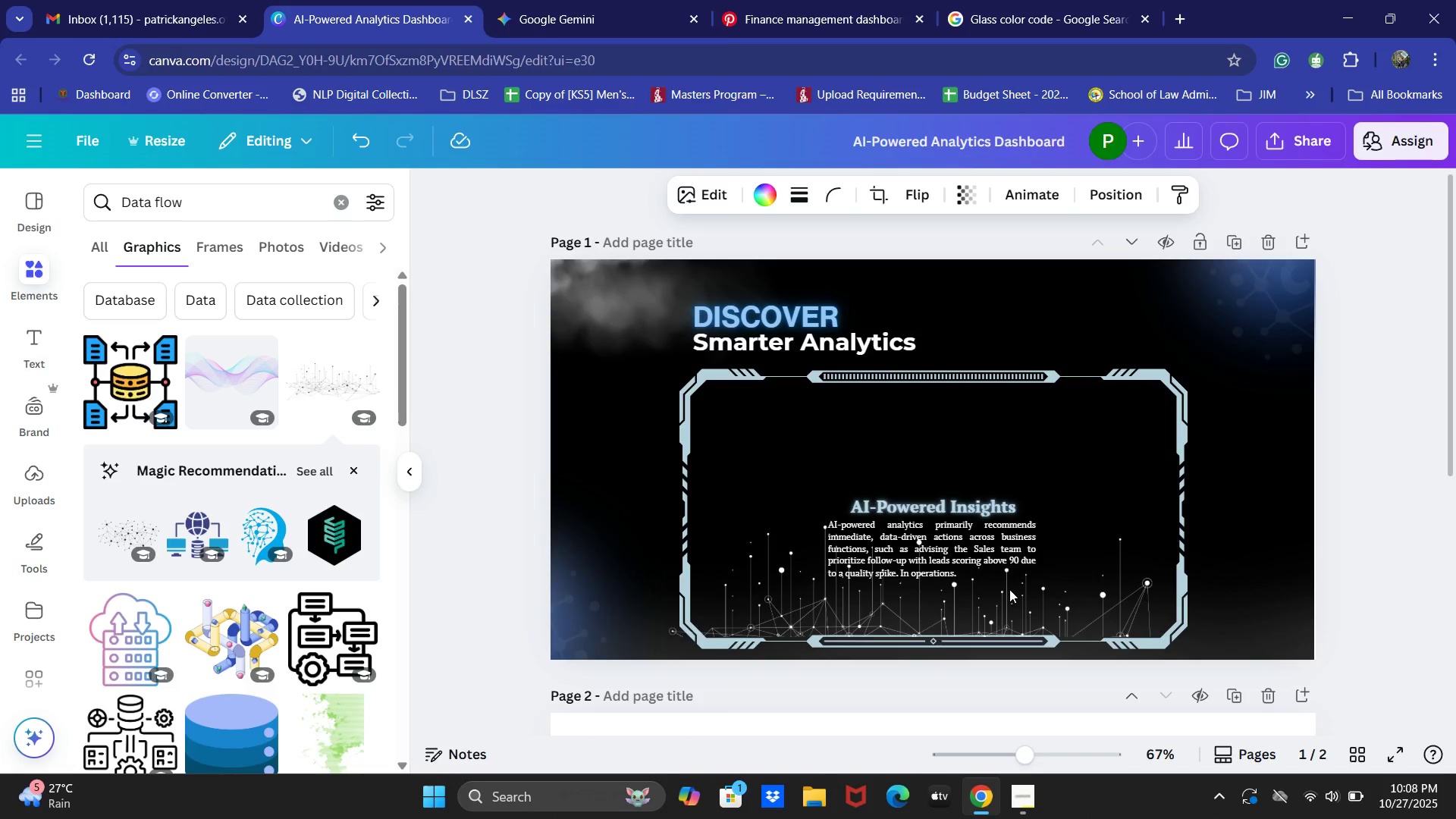 
key(ArrowDown)
 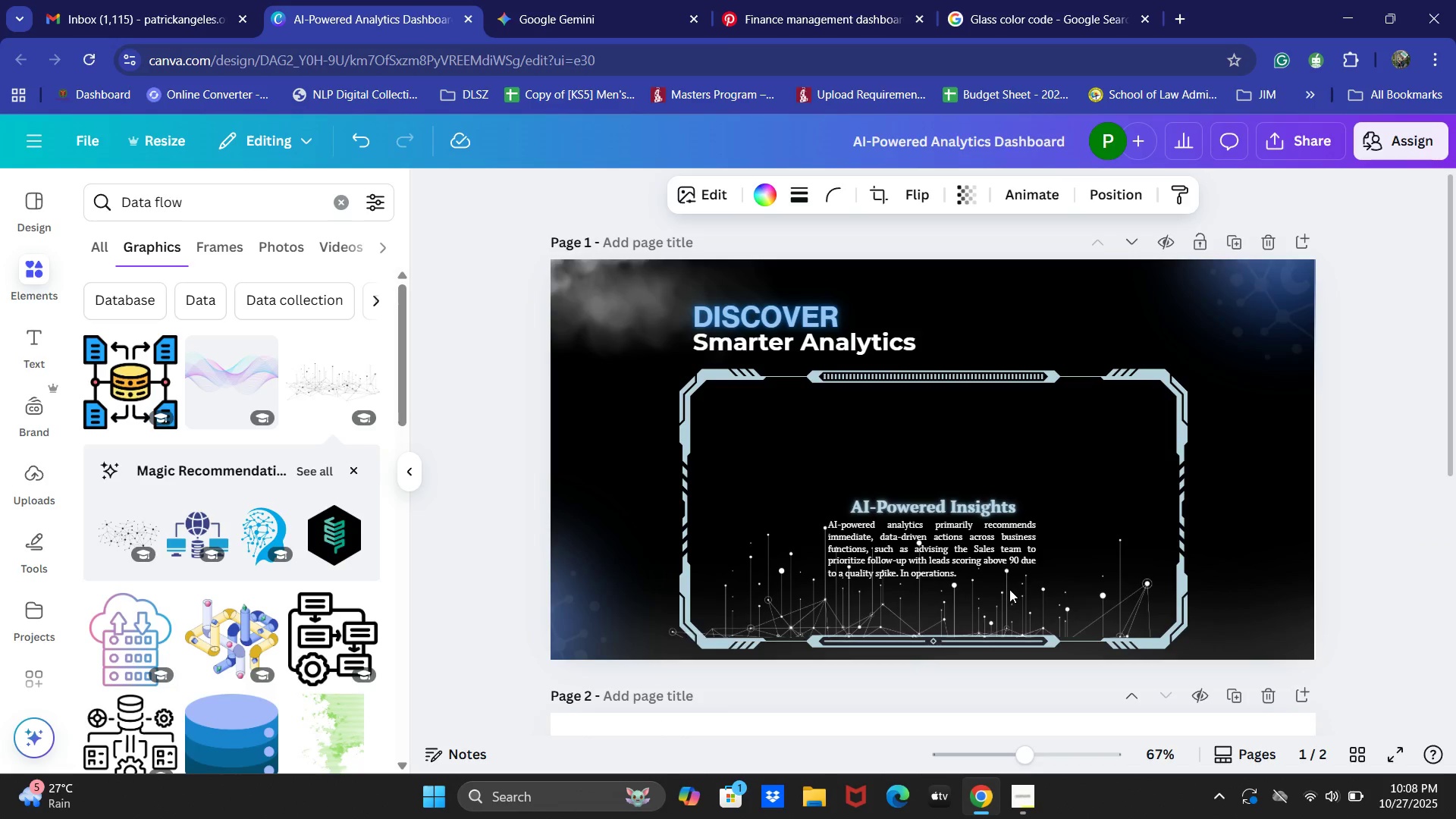 
key(ArrowDown)
 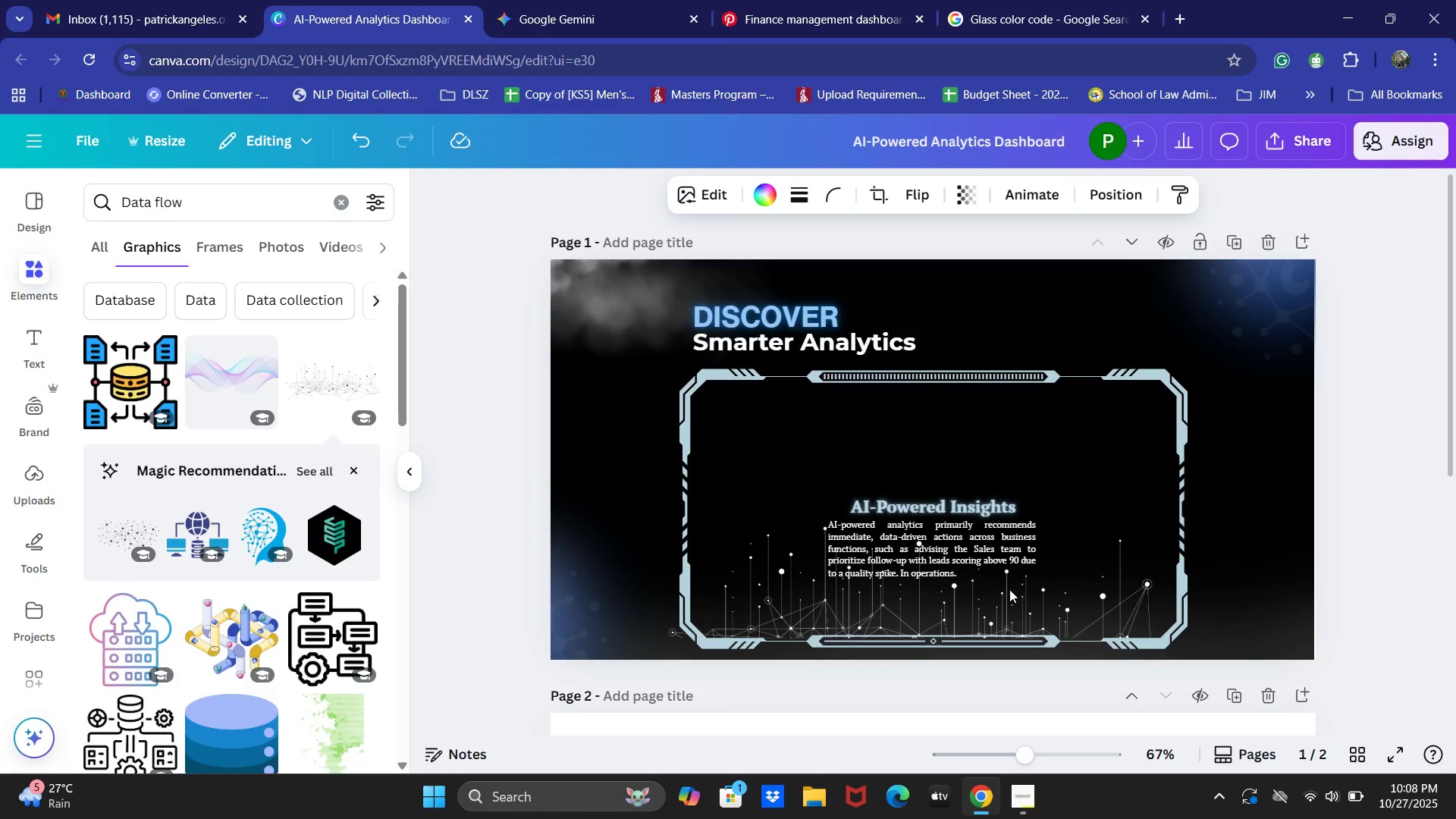 
key(ArrowDown)
 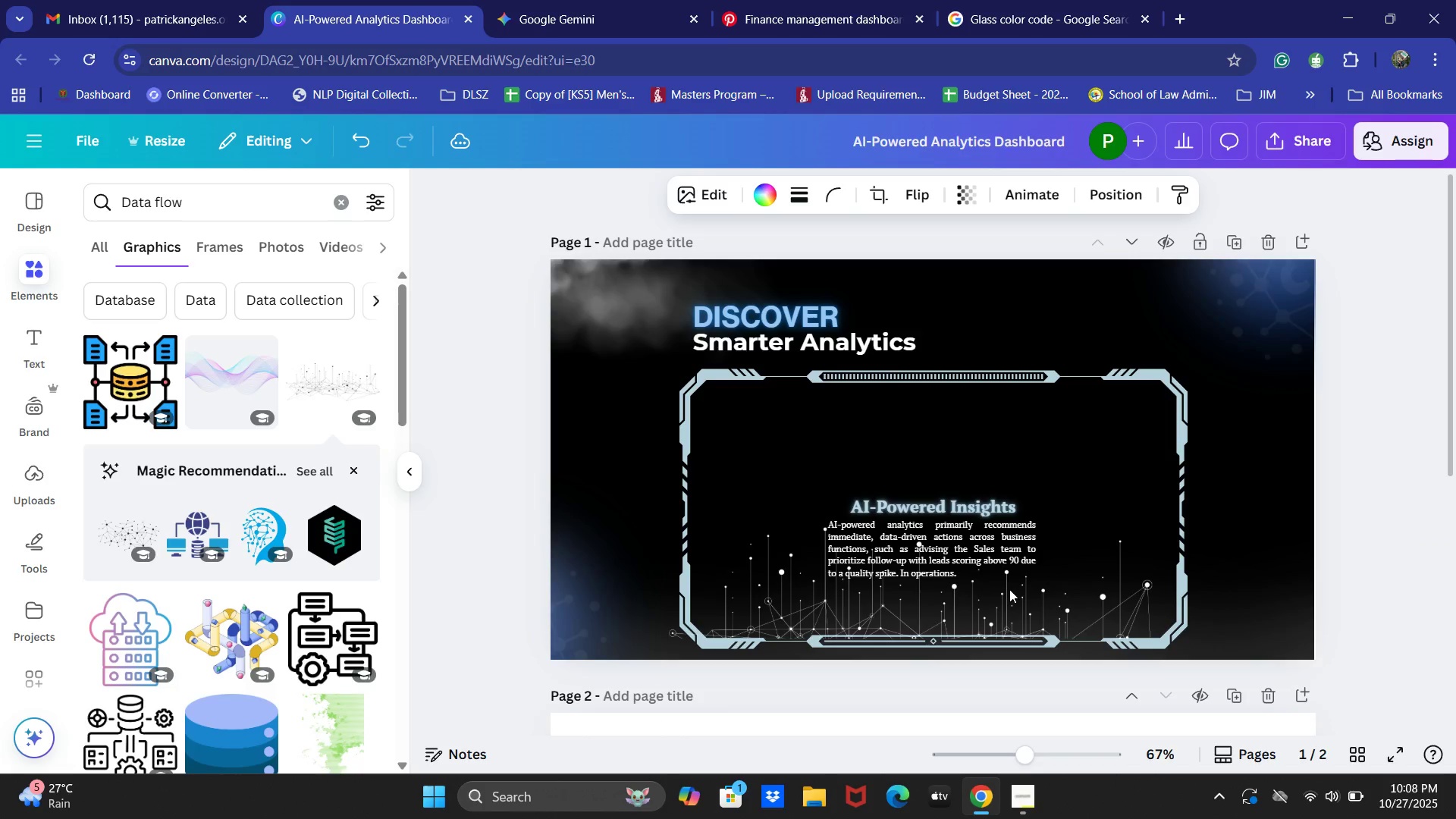 
key(ArrowUp)
 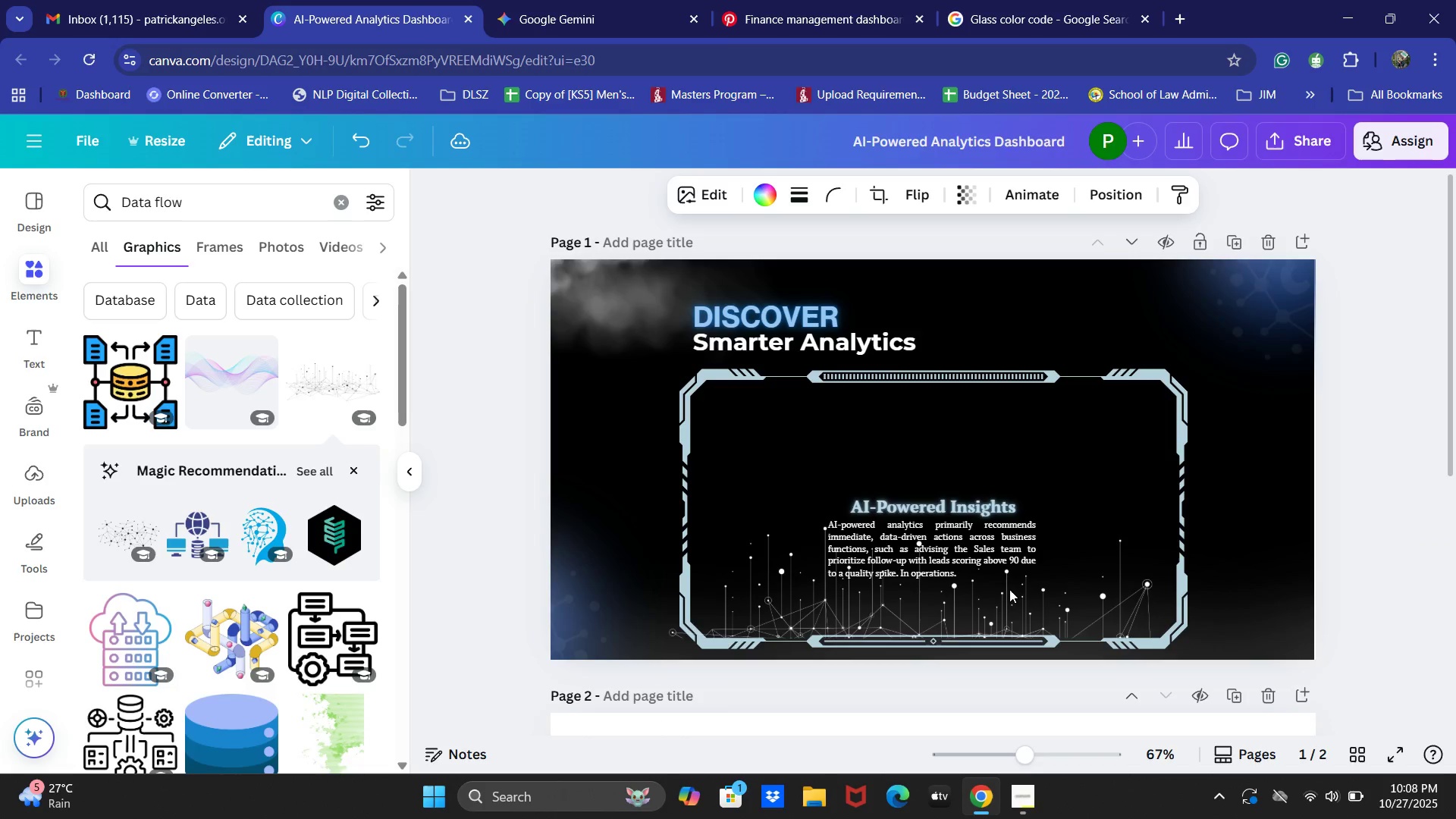 
key(ArrowUp)
 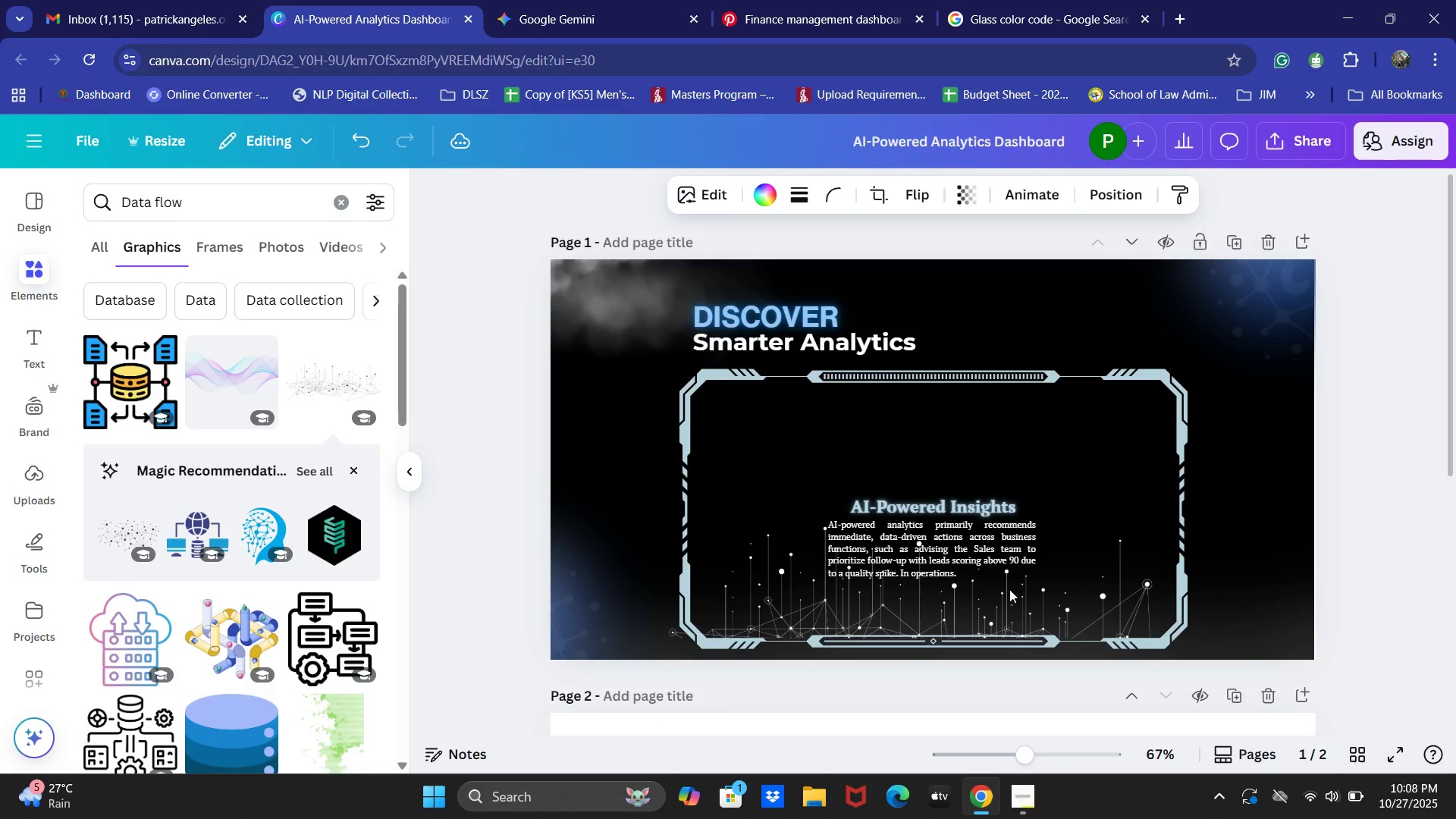 
key(ArrowUp)
 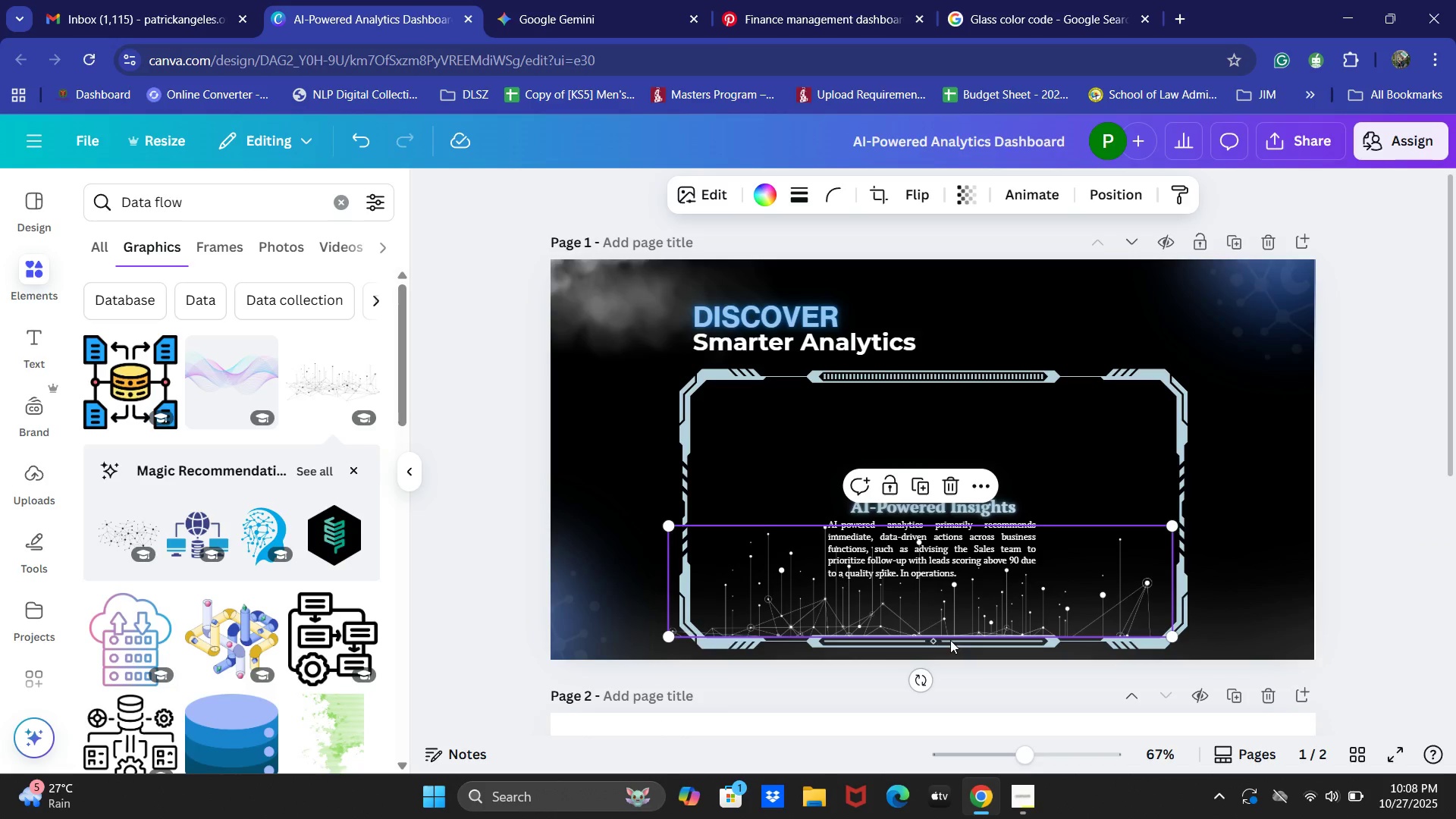 
double_click([783, 608])
 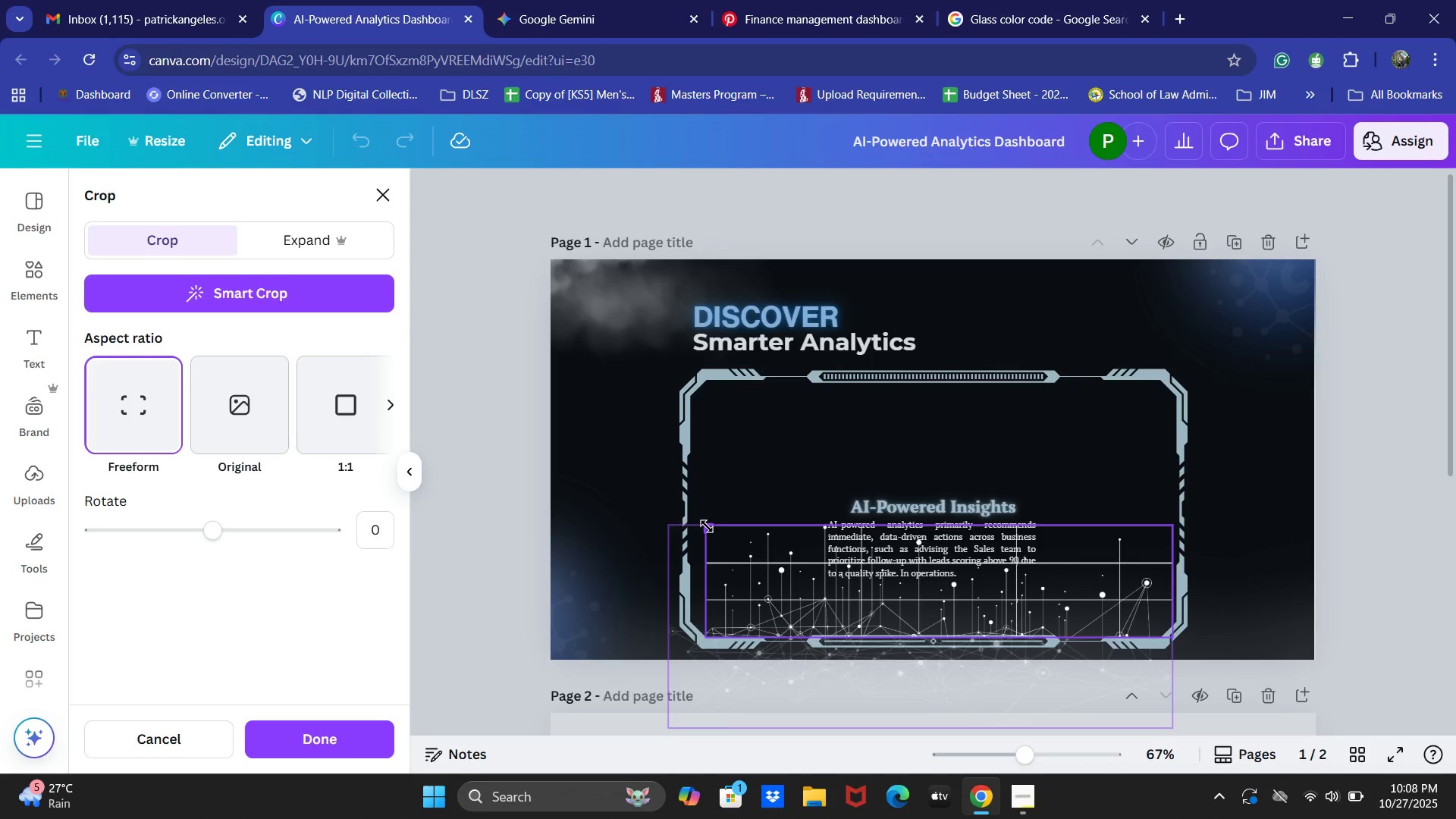 
left_click([1324, 601])
 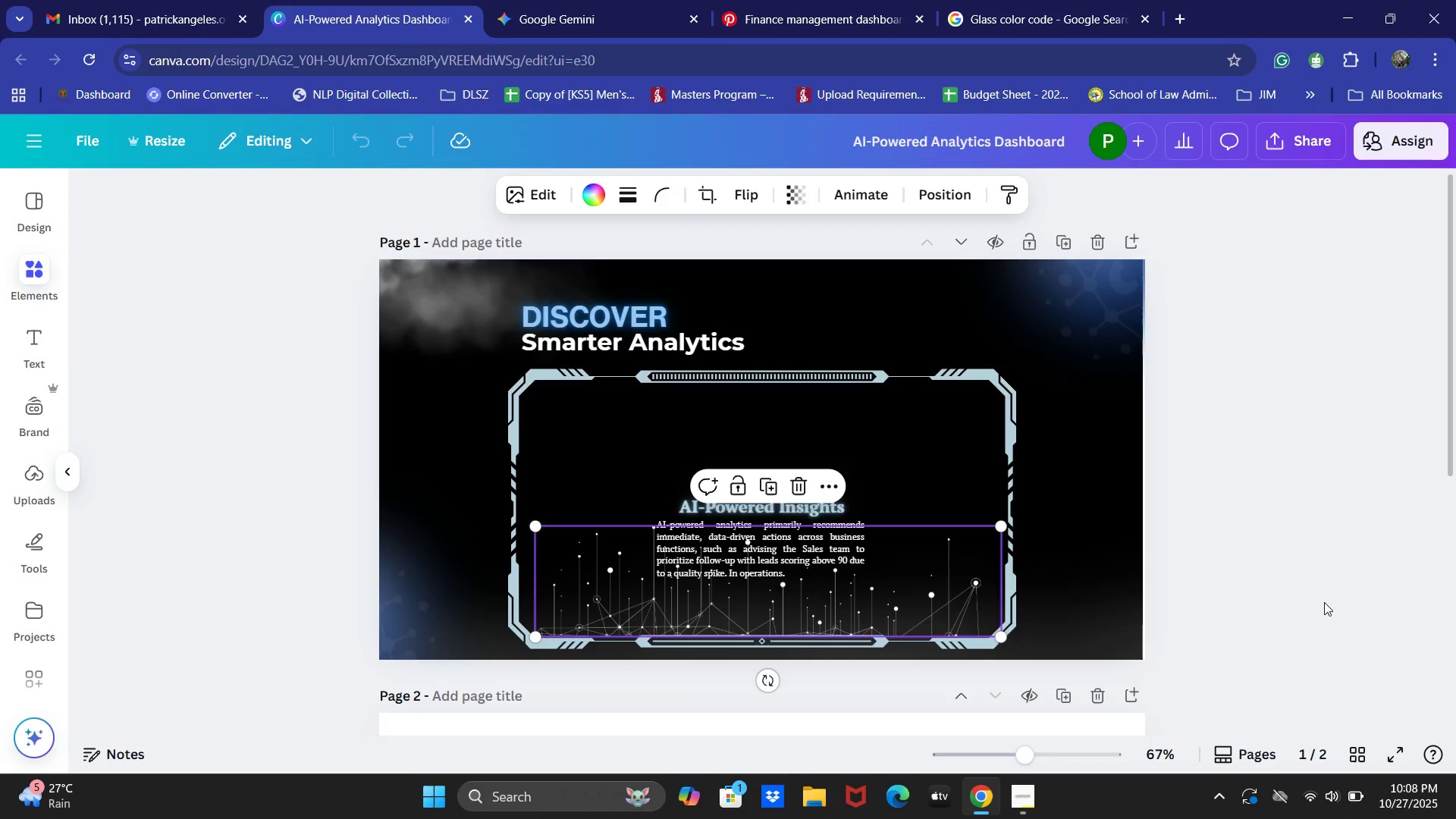 
left_click([1324, 602])
 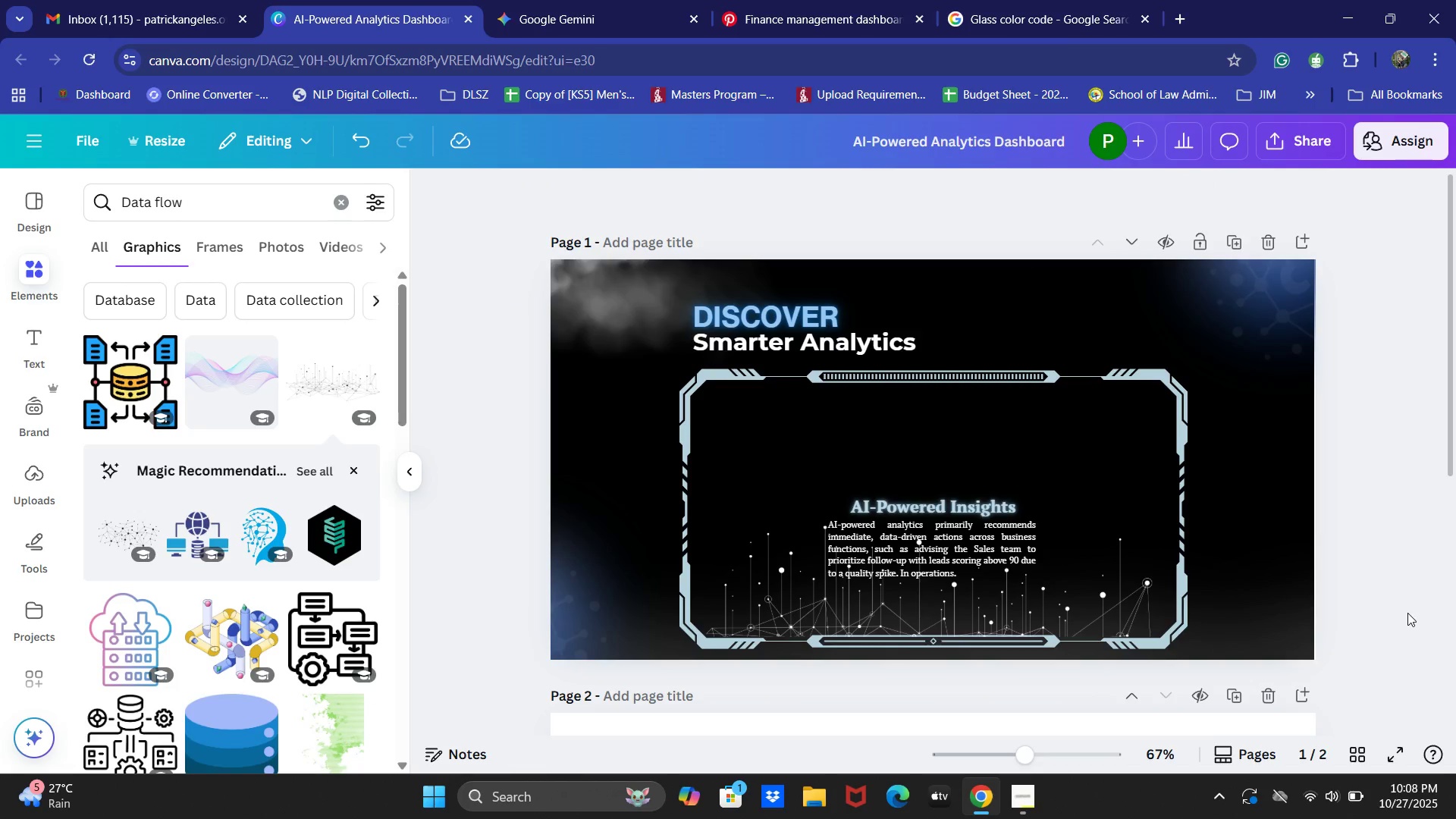 
left_click([1063, 574])
 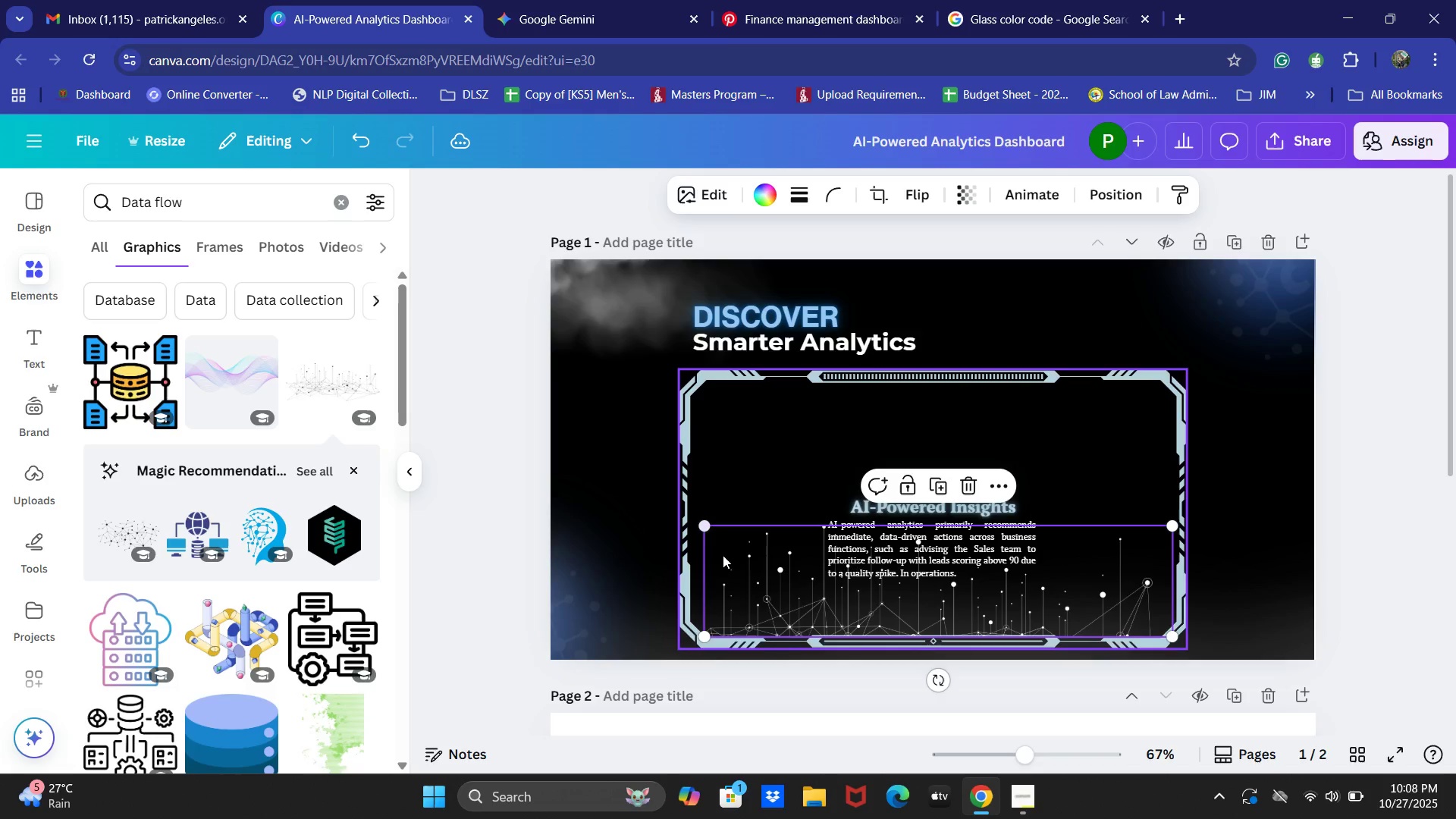 
wait(6.46)
 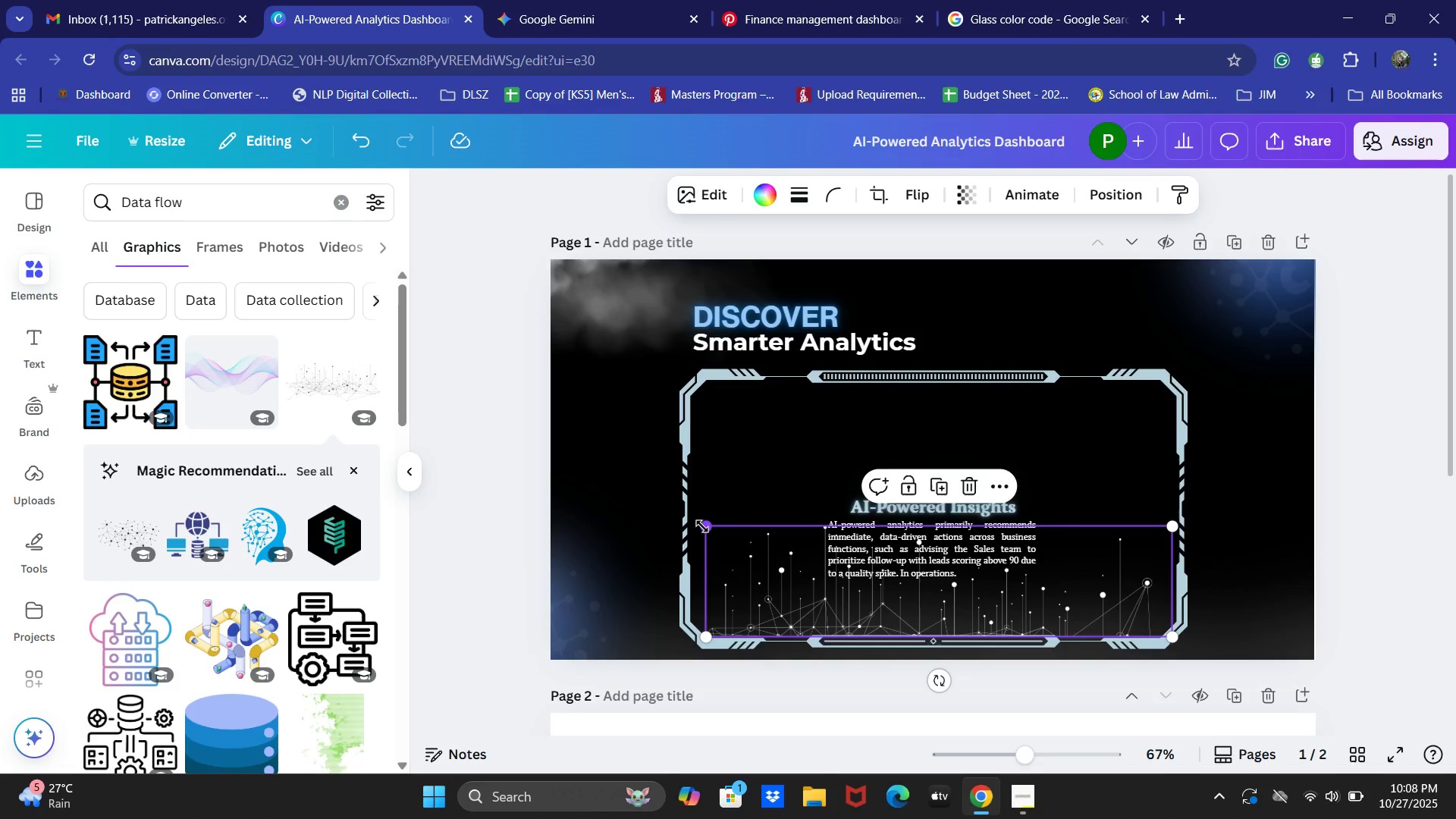 
double_click([966, 607])
 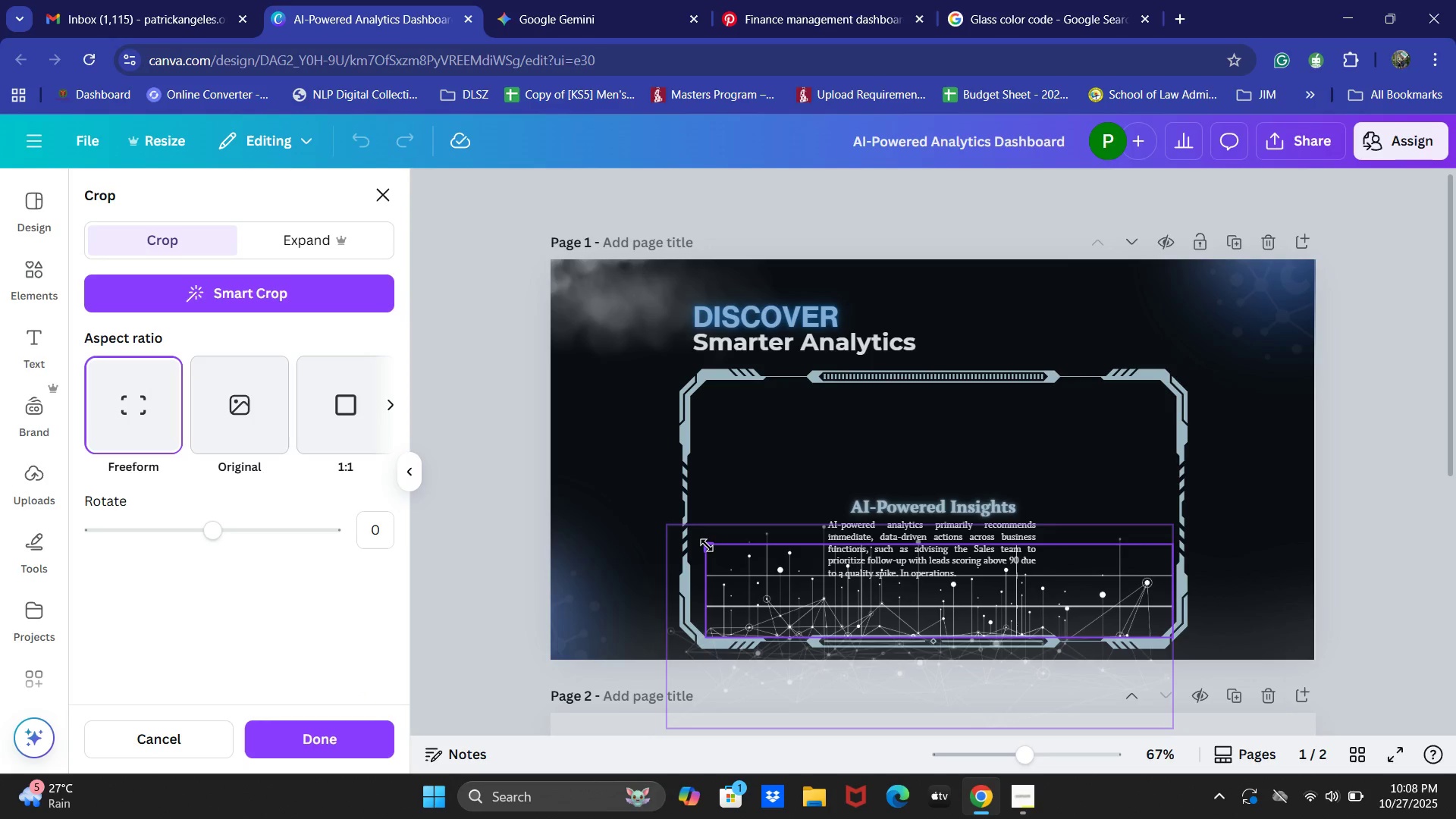 
wait(5.88)
 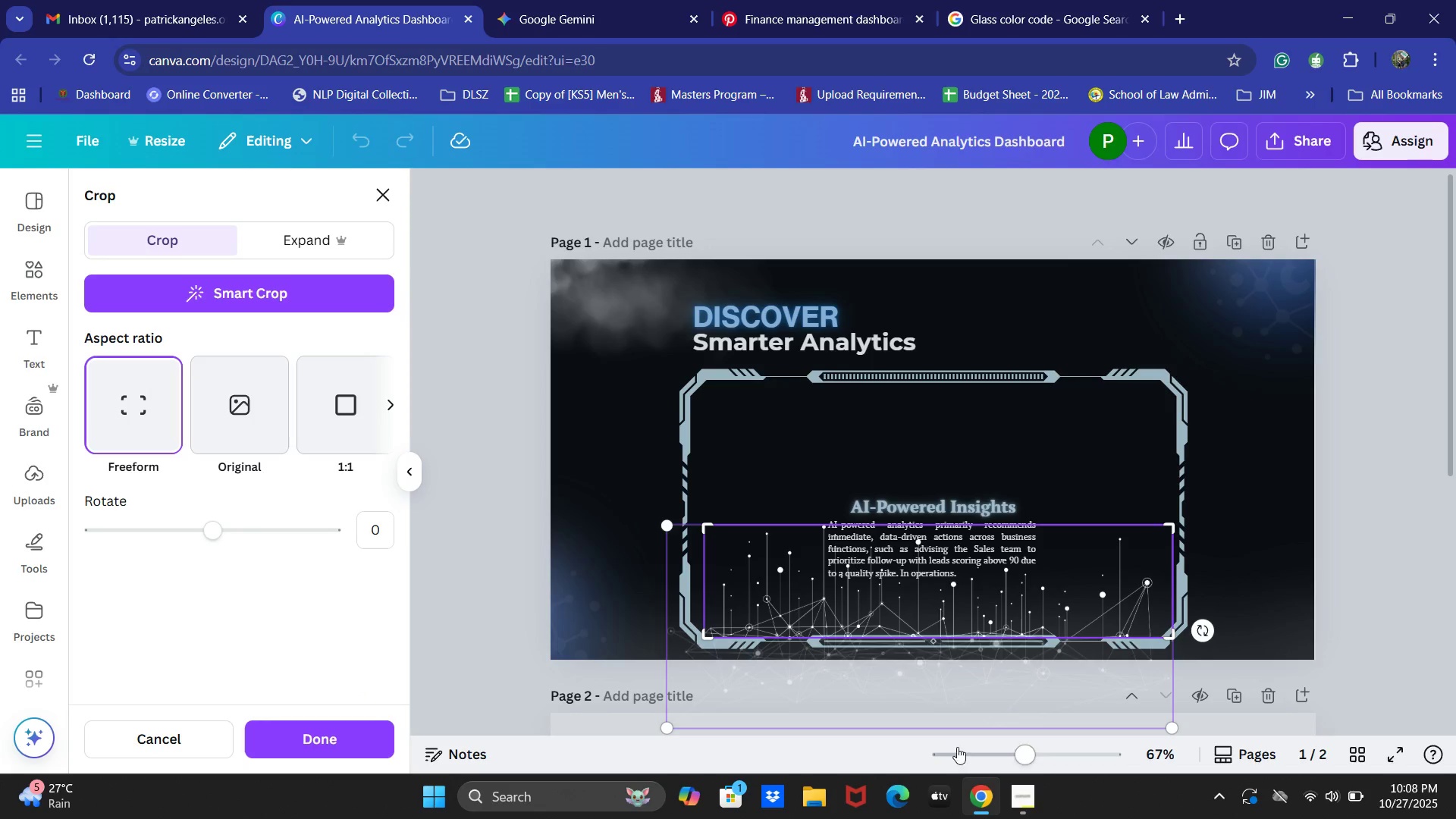 
key(Control+Z)
 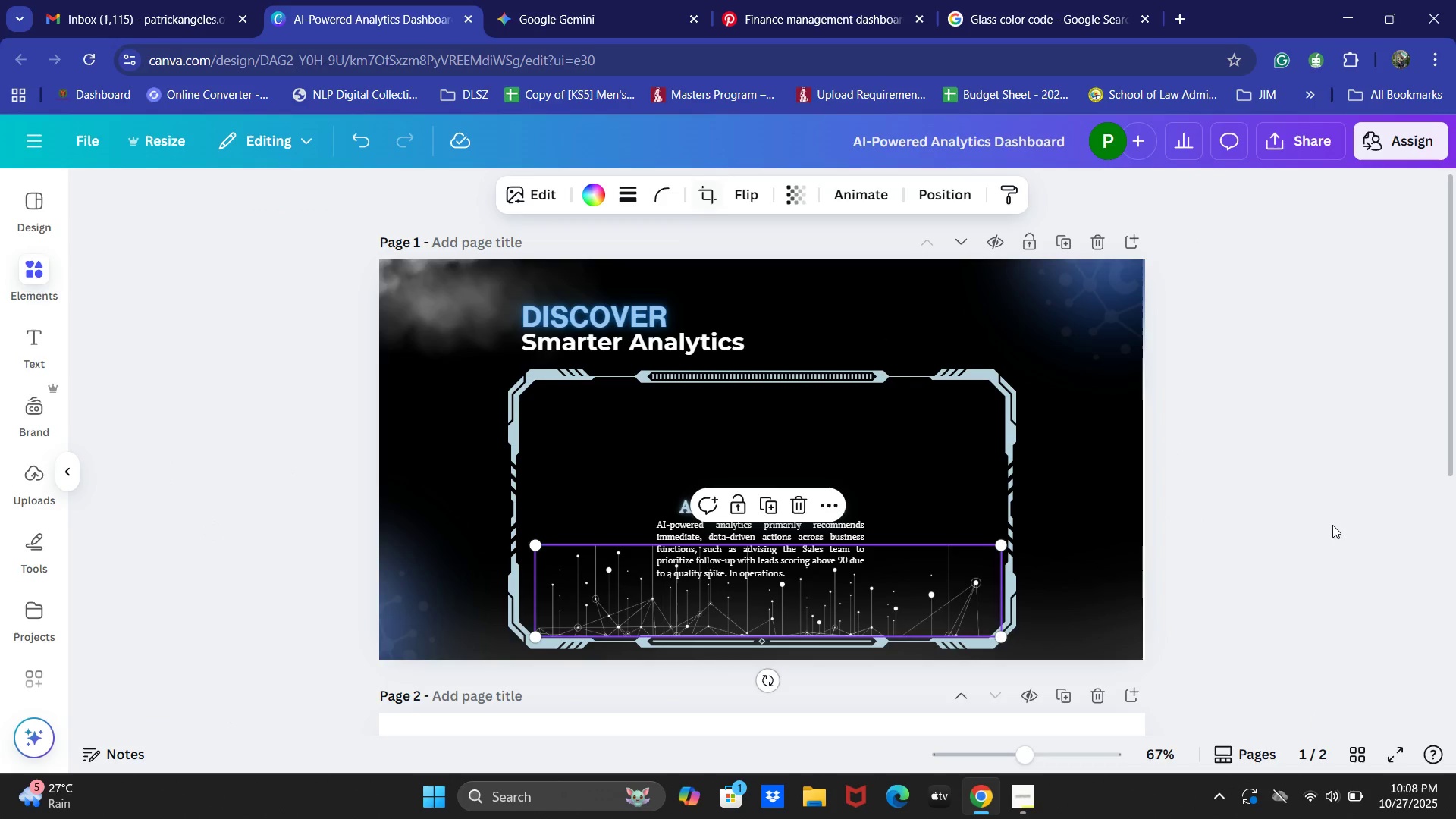 
key(Control+Z)
 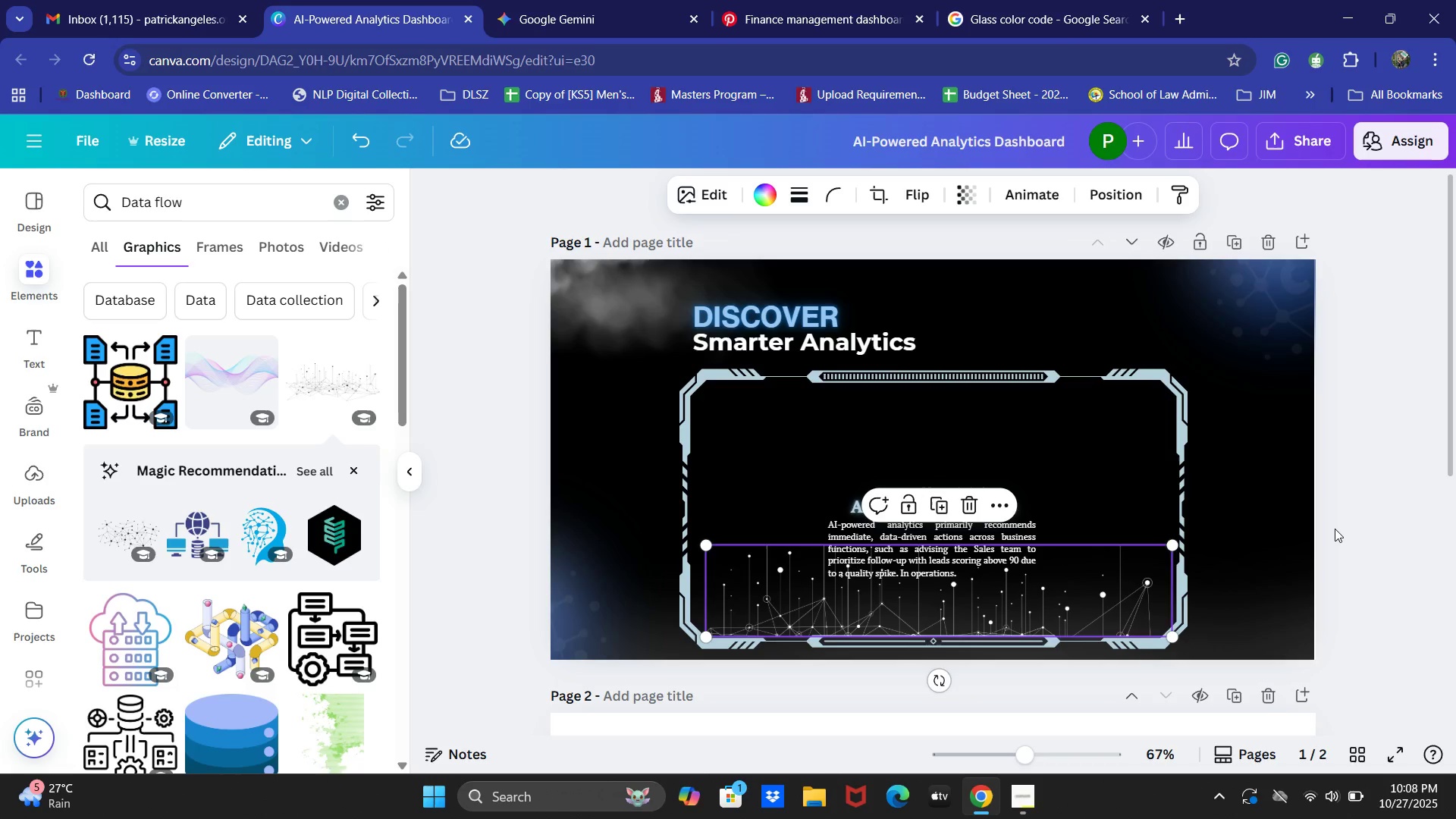 
left_click([953, 575])
 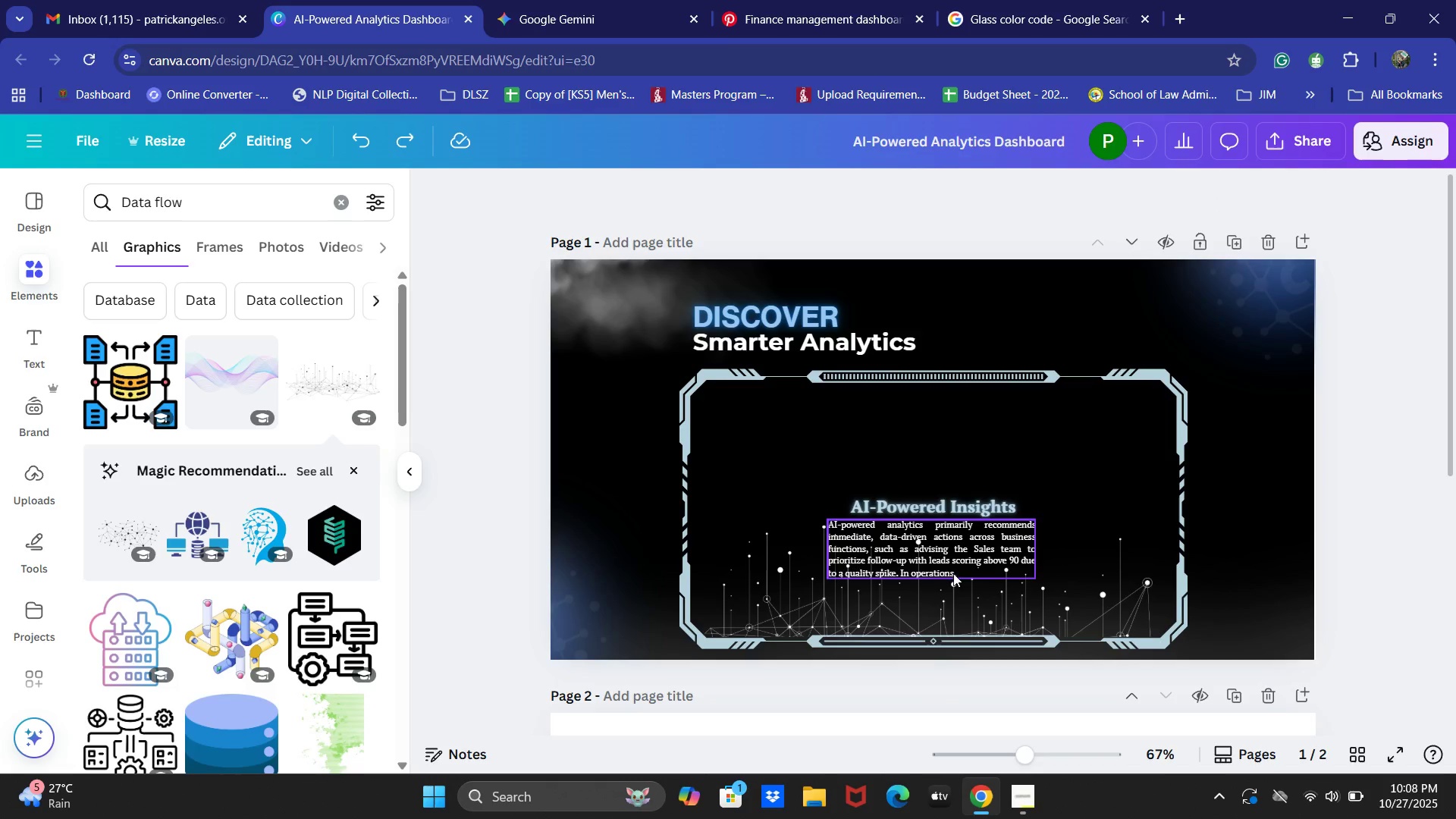 
hold_key(key=ShiftLeft, duration=1.18)
 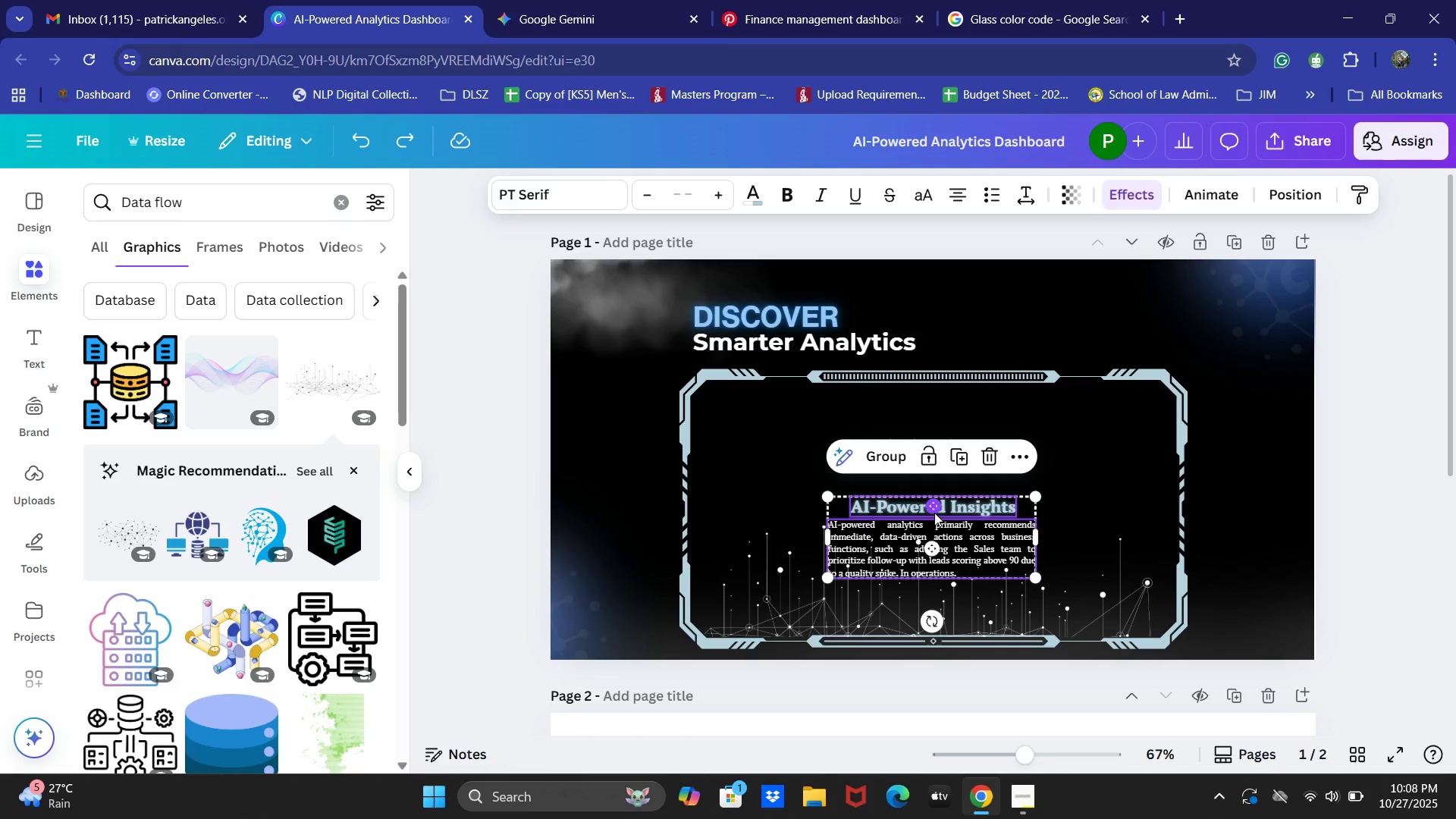 
key(ArrowDown)
 